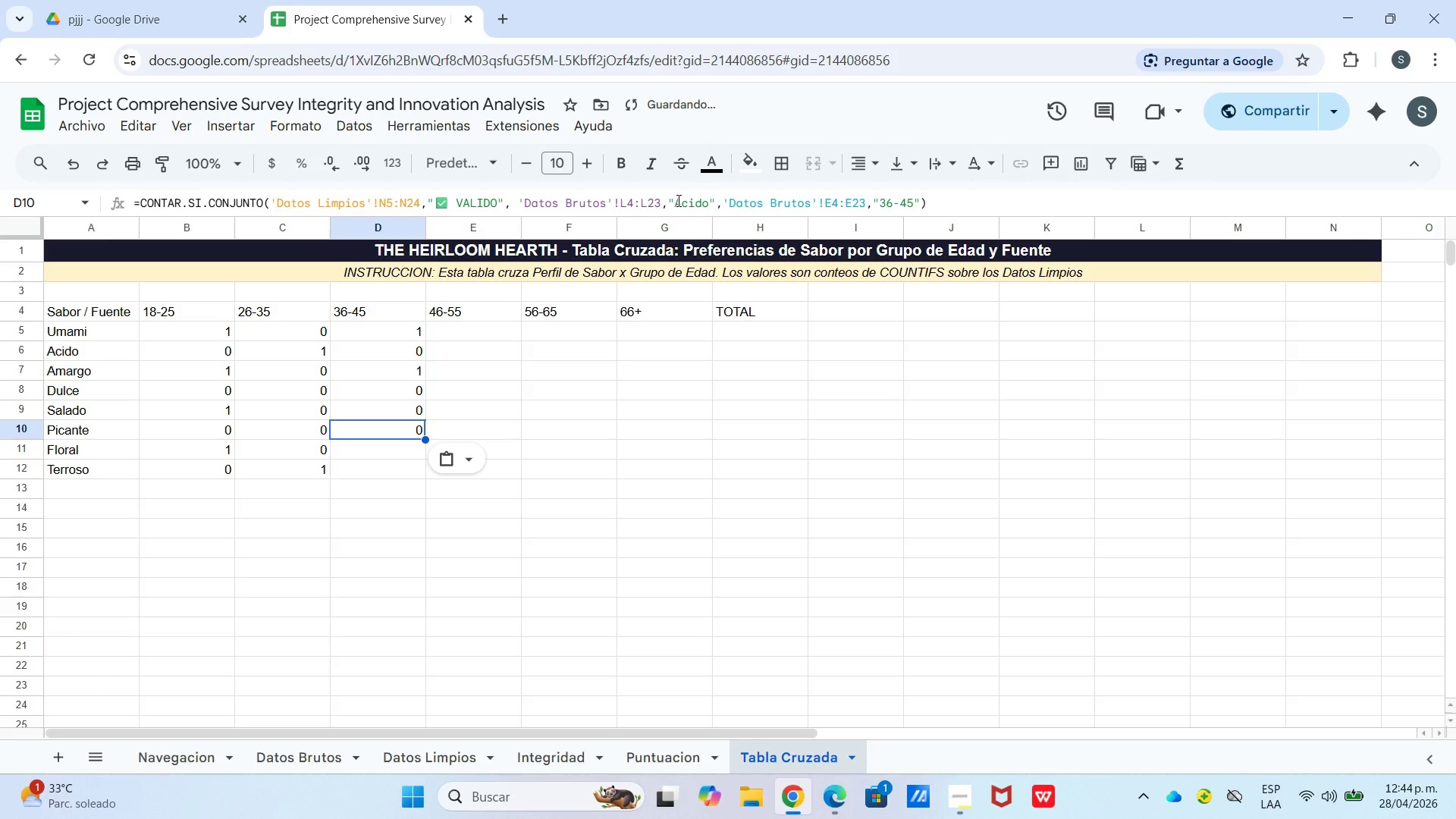 
left_click_drag(start_coordinate=[677, 200], to_coordinate=[710, 202])
 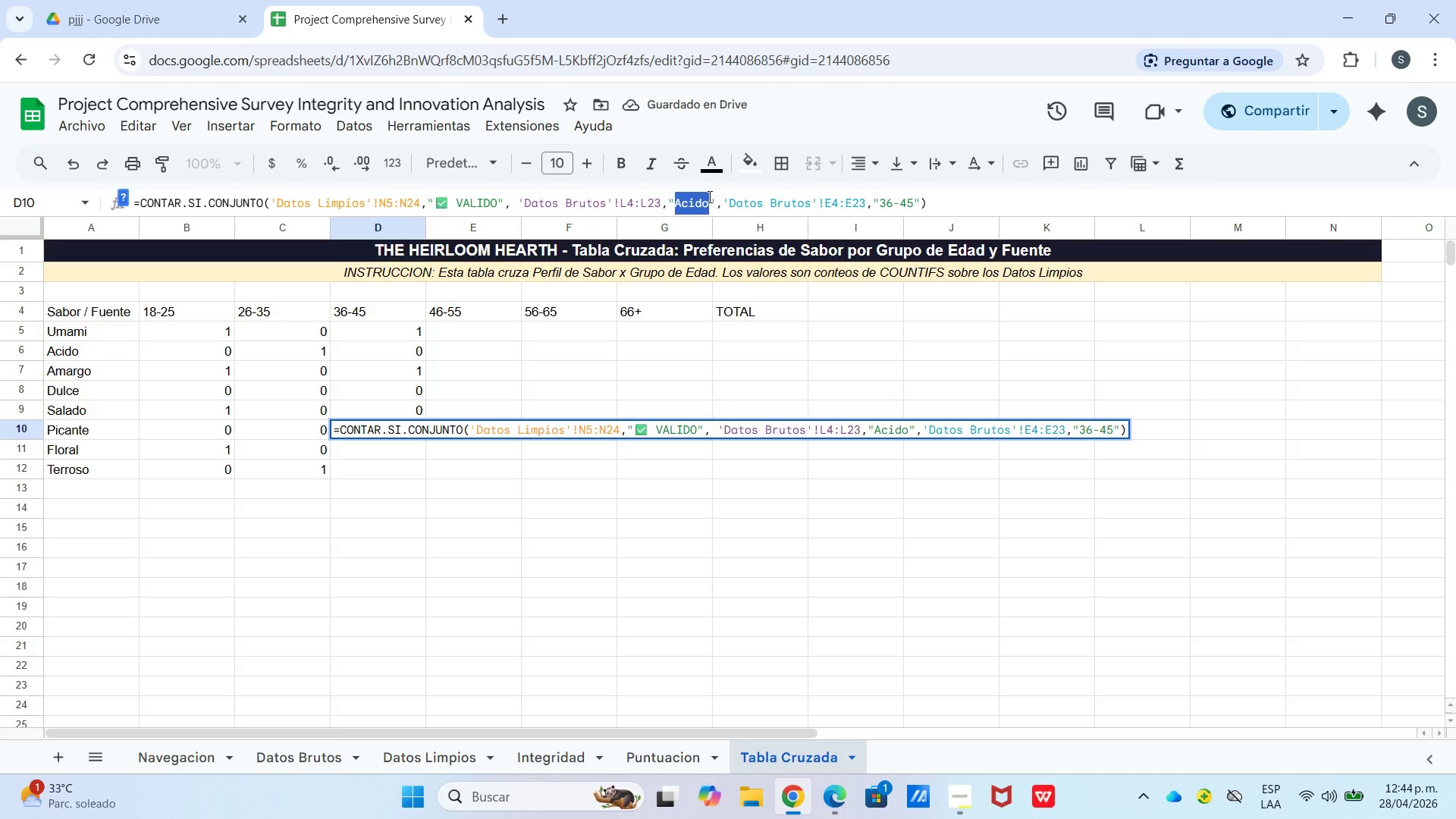 
type(picante)
 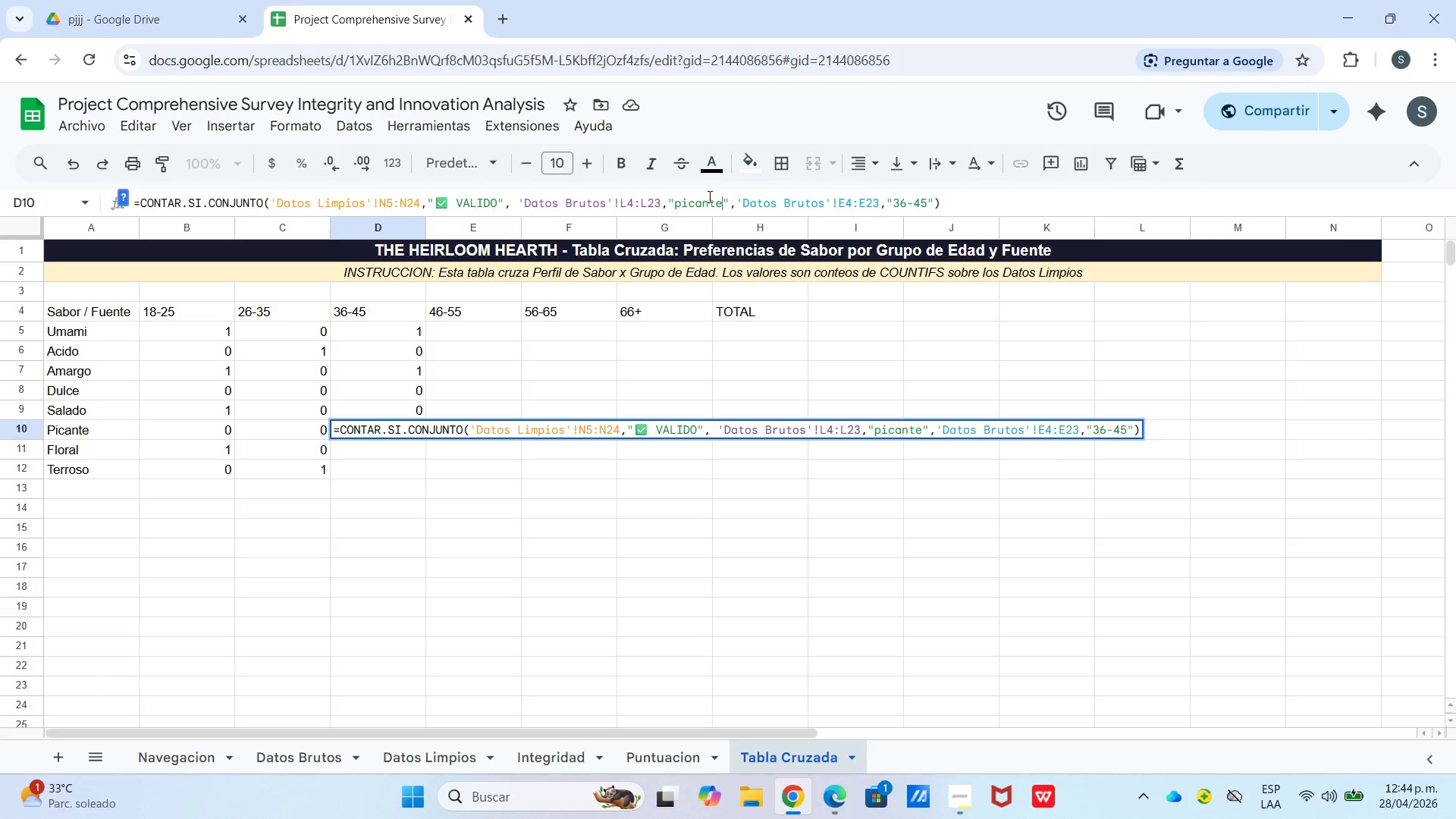 
key(Enter)
 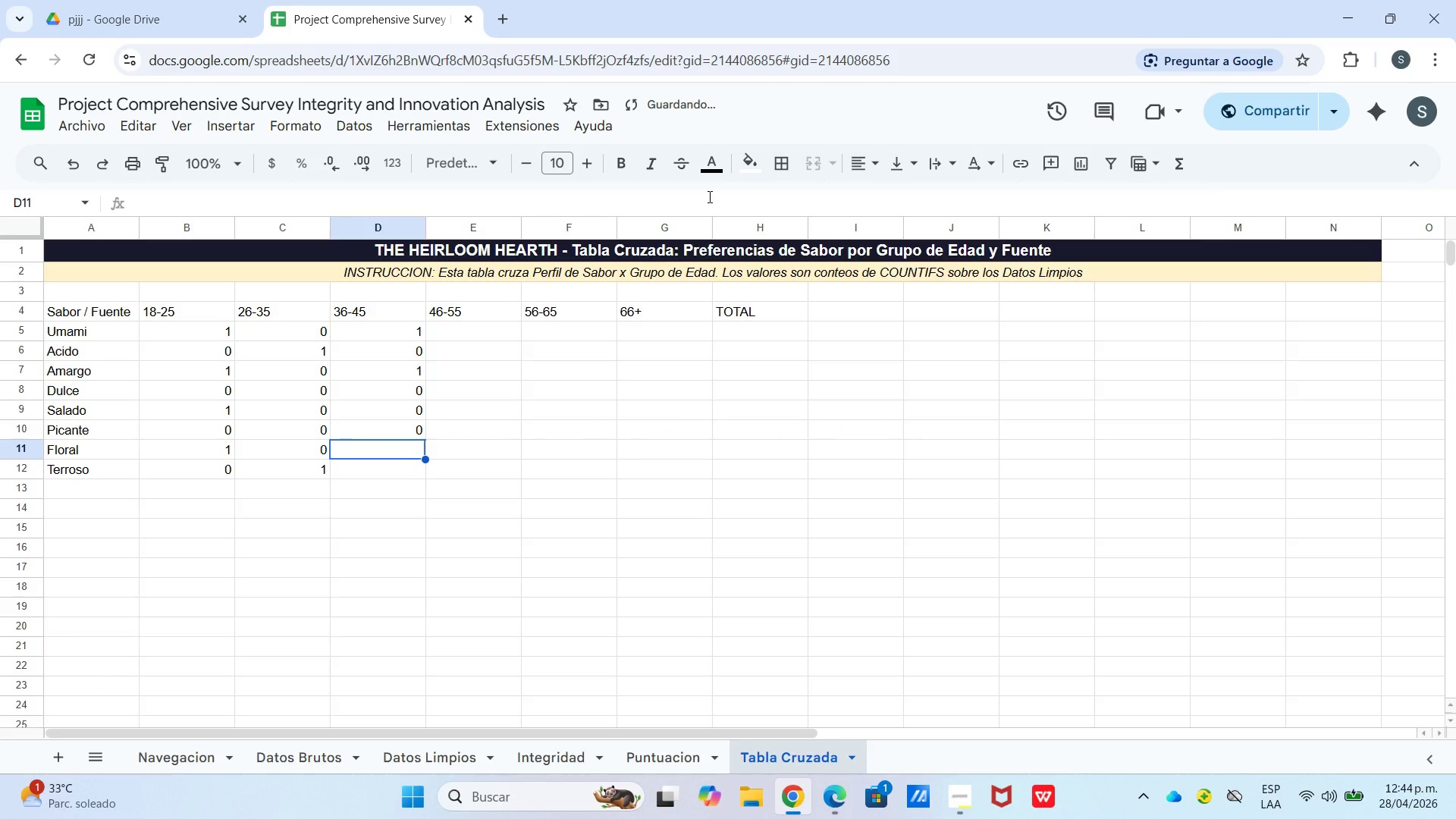 
key(Control+V)
 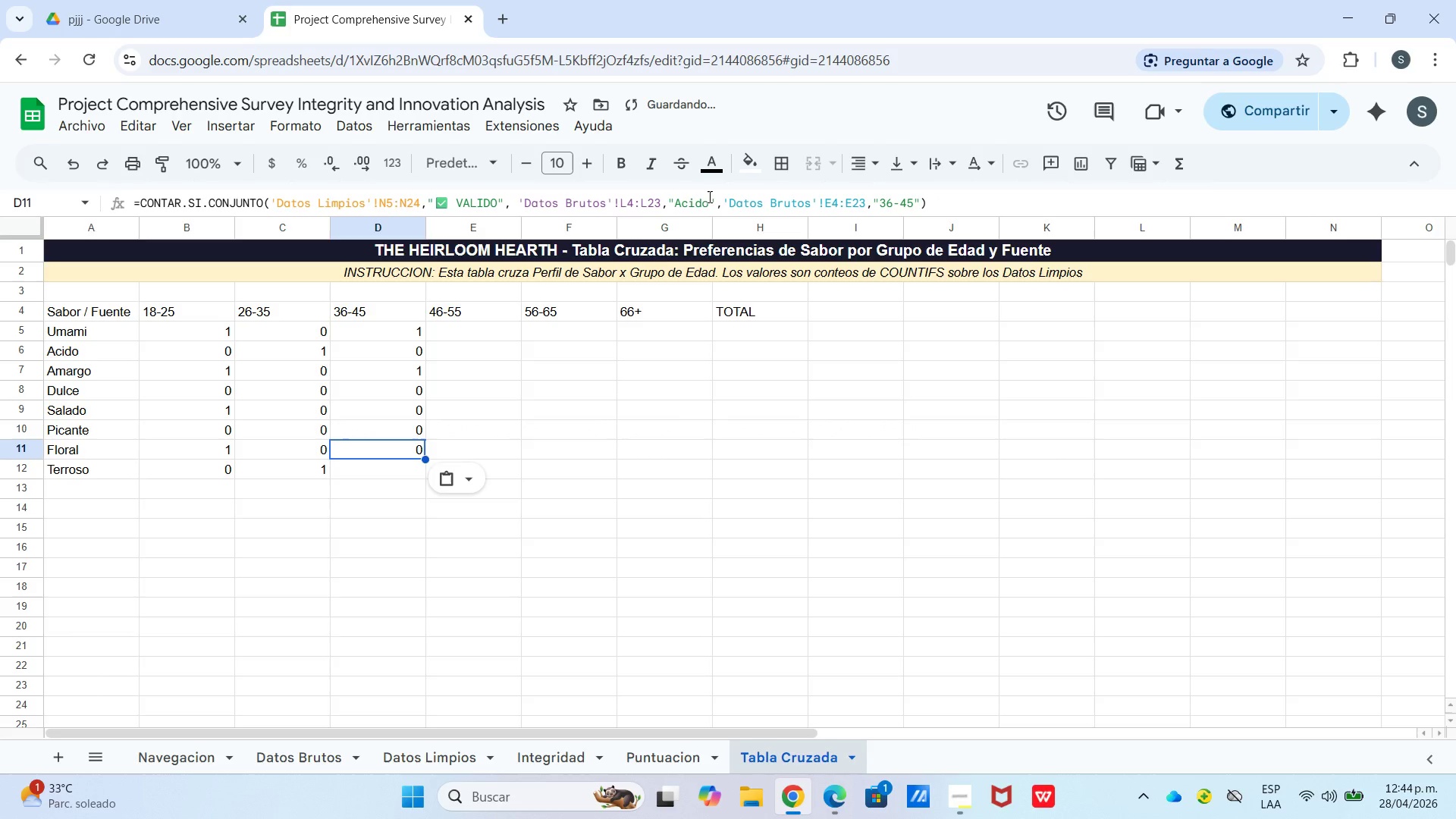 
left_click_drag(start_coordinate=[708, 202], to_coordinate=[673, 209])
 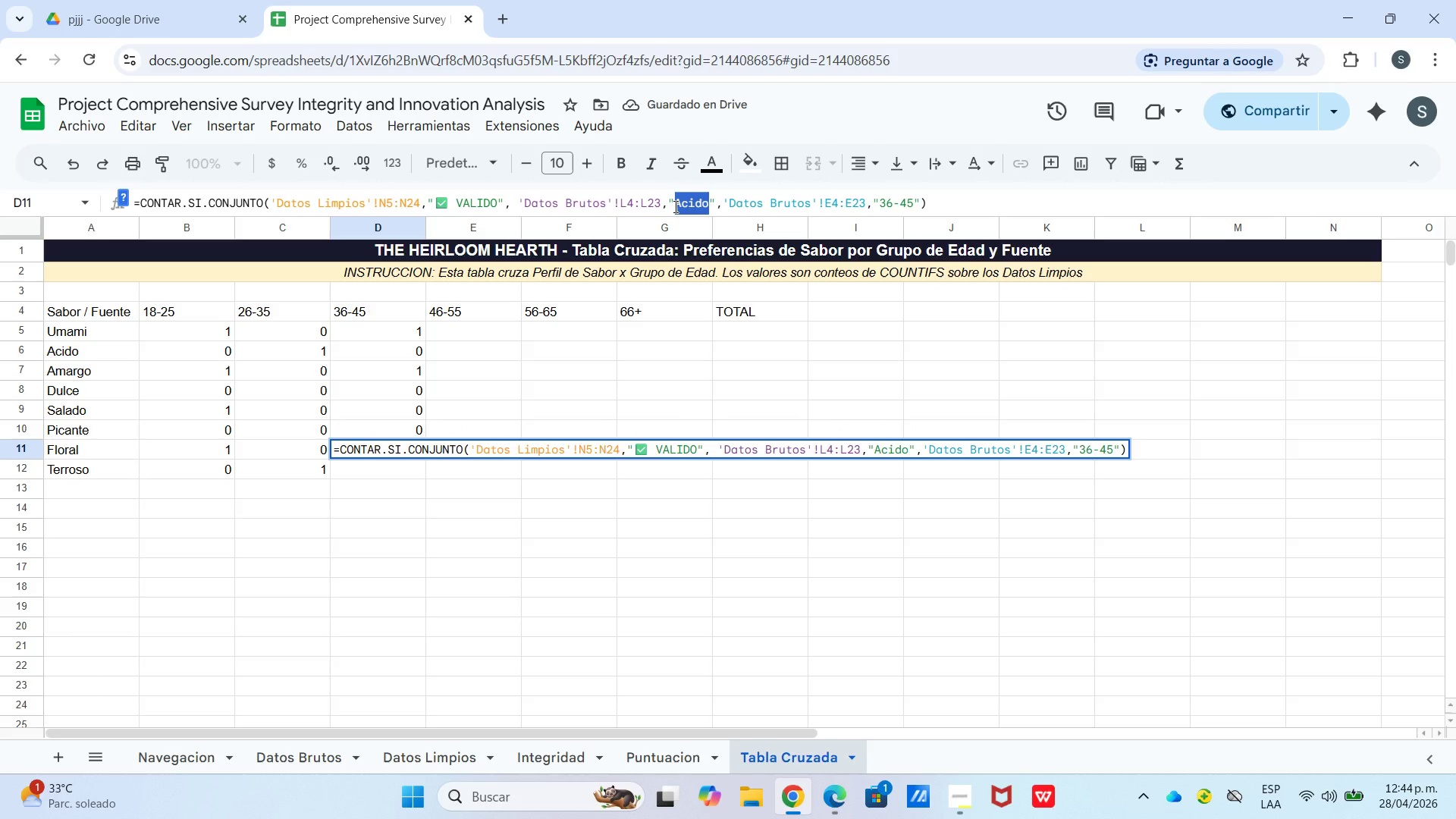 
type(floral)
 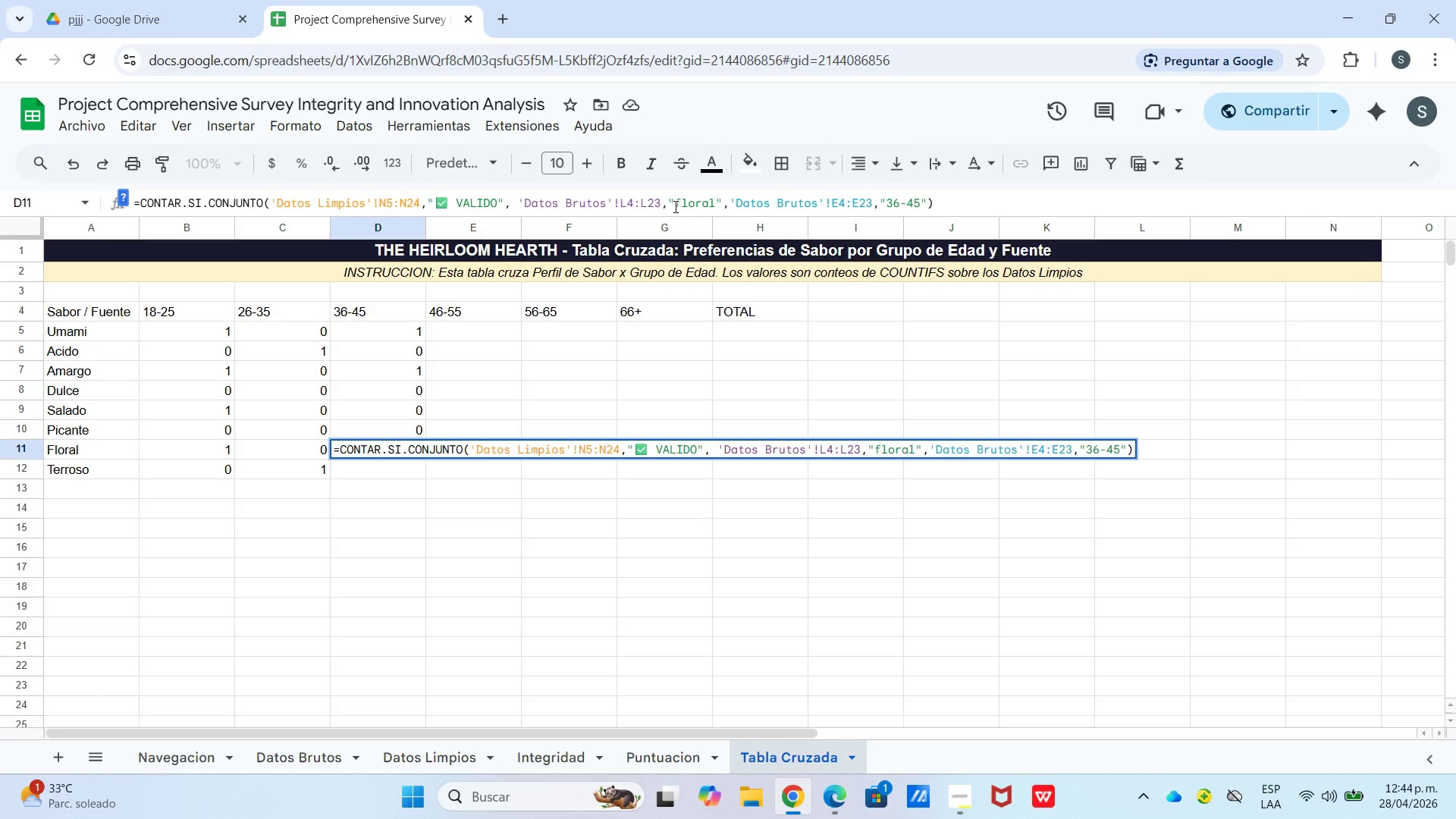 
key(Enter)
 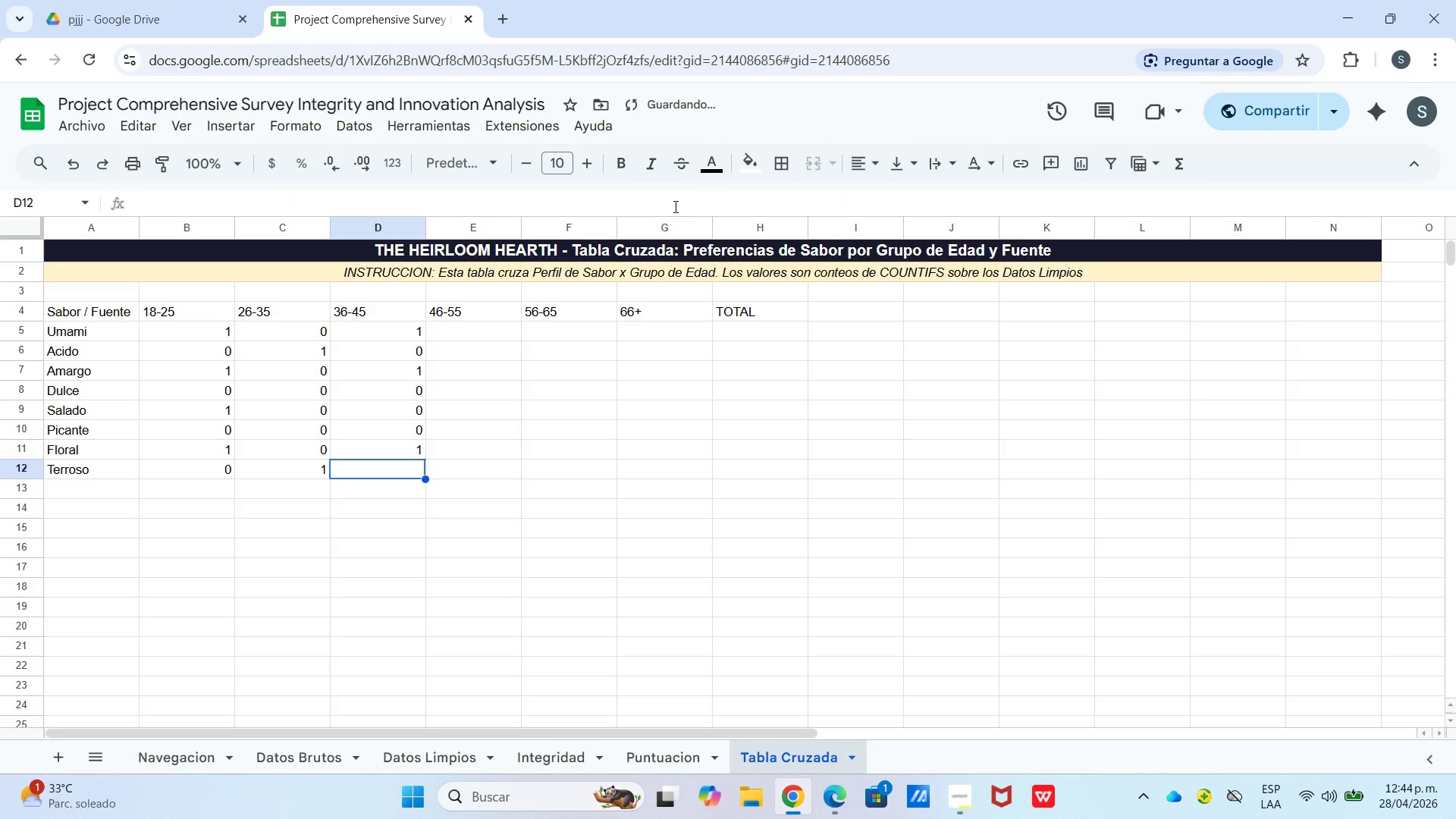 
key(Control+V)
 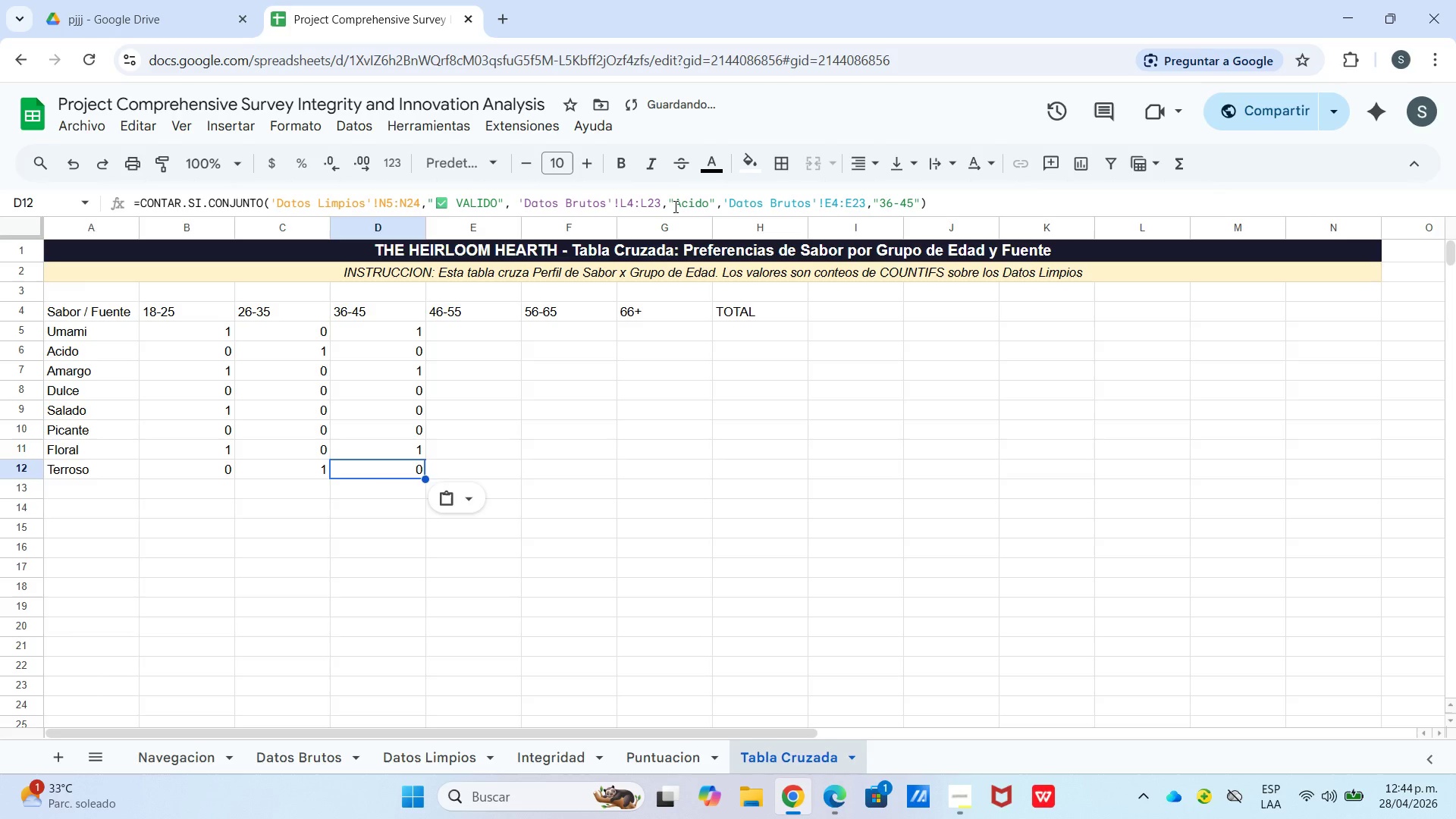 
left_click_drag(start_coordinate=[674, 206], to_coordinate=[708, 206])
 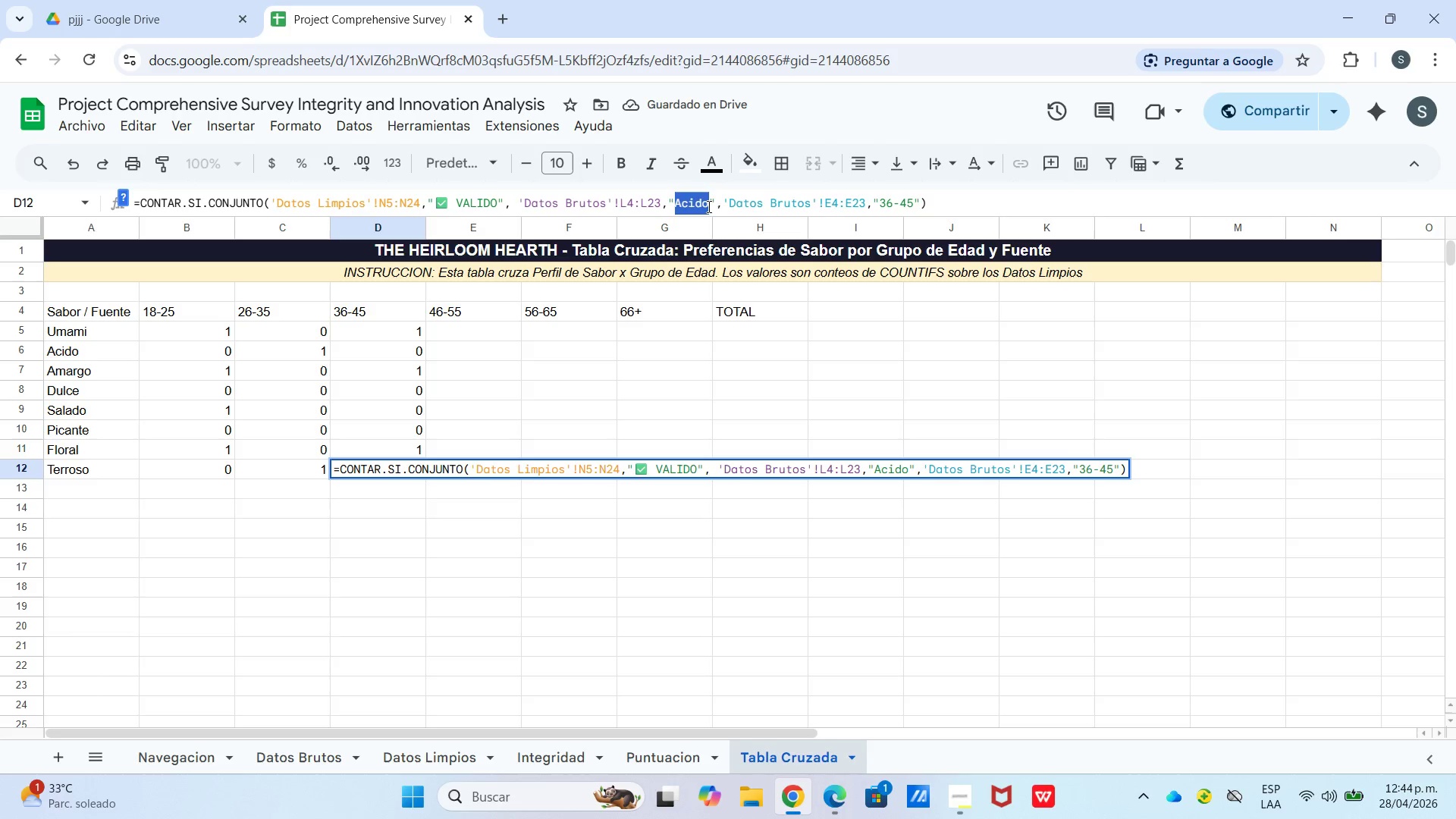 
type(terrozo)
 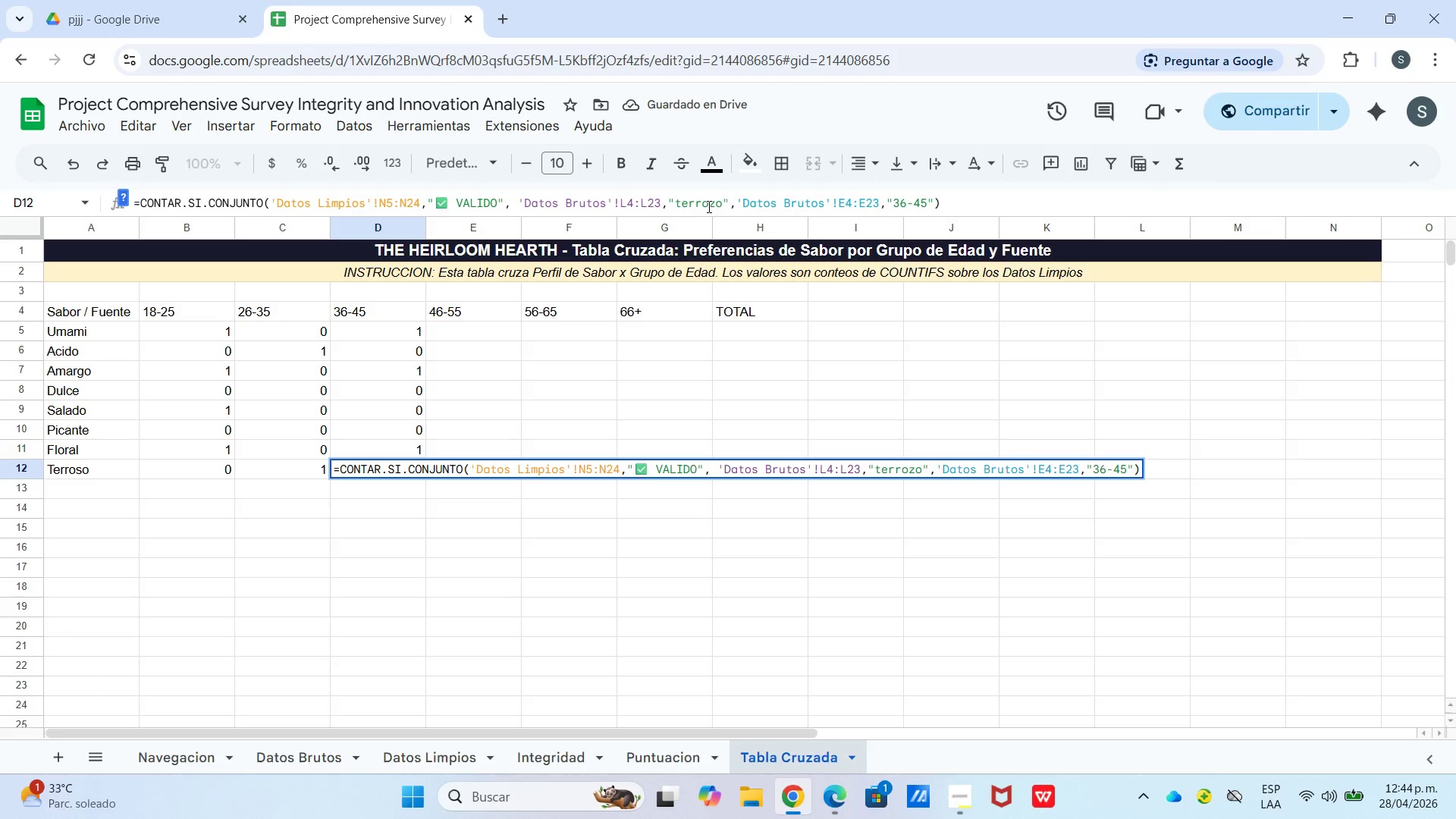 
key(Enter)
 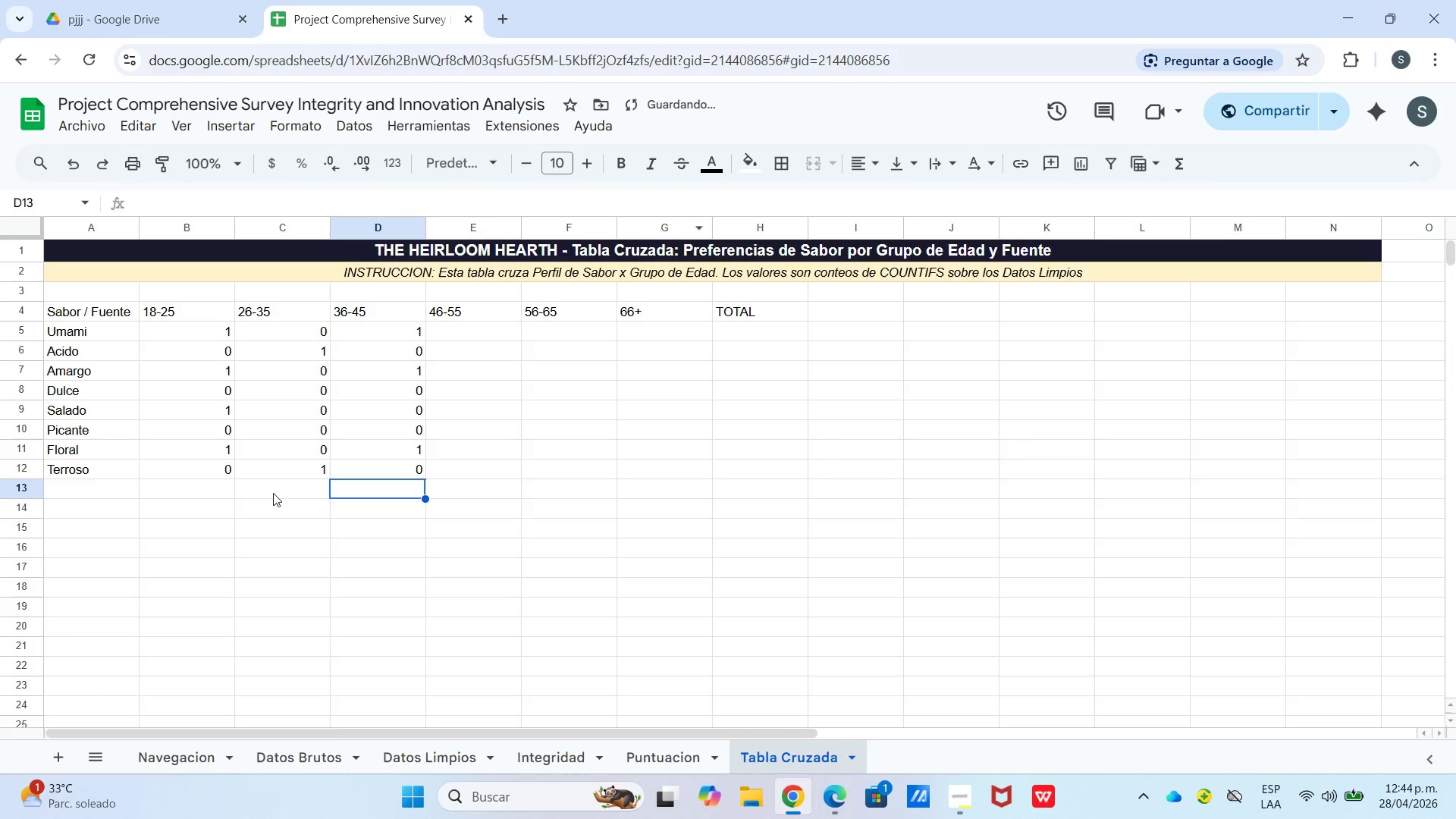 
left_click([388, 474])
 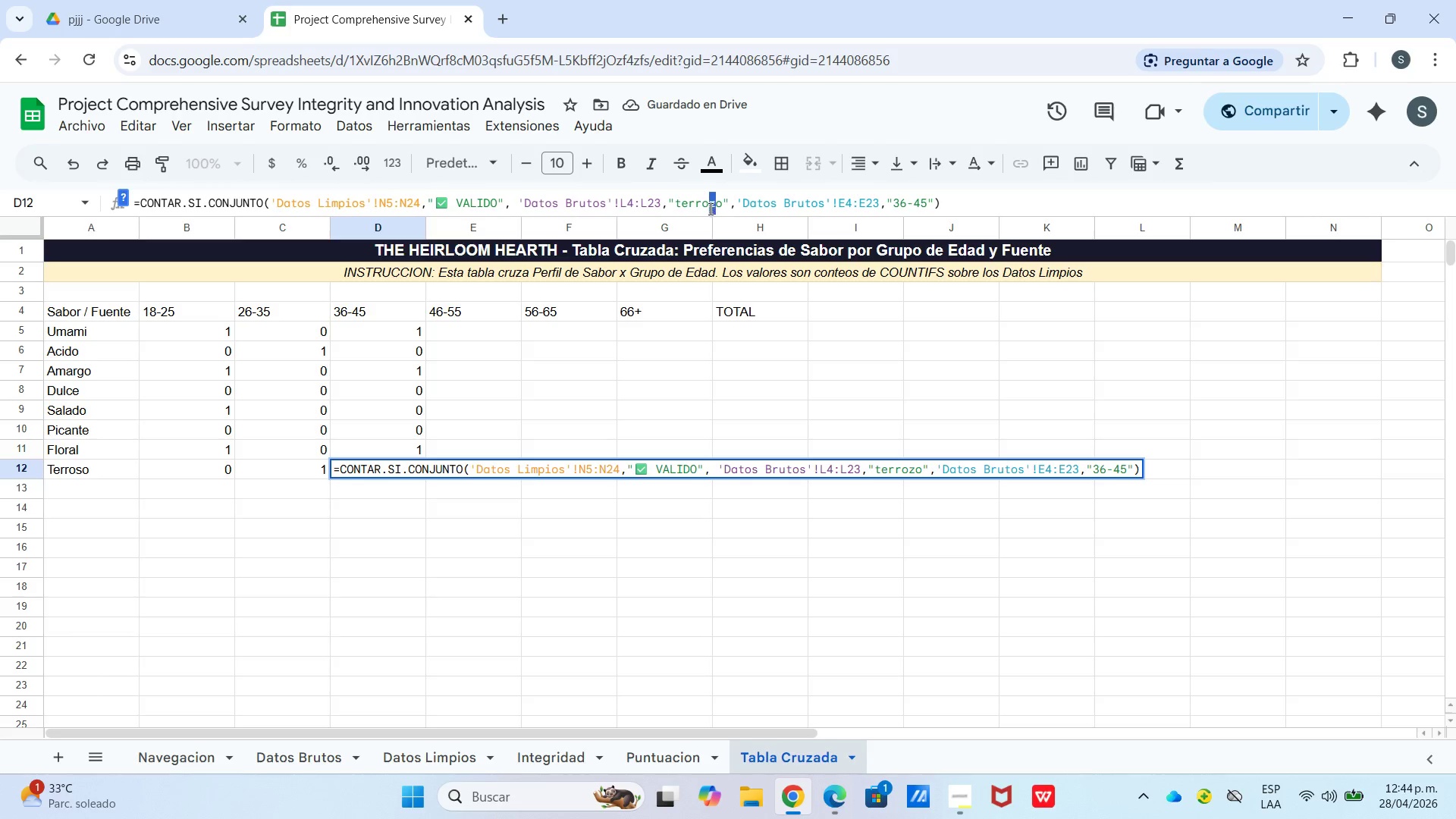 
key(S)
 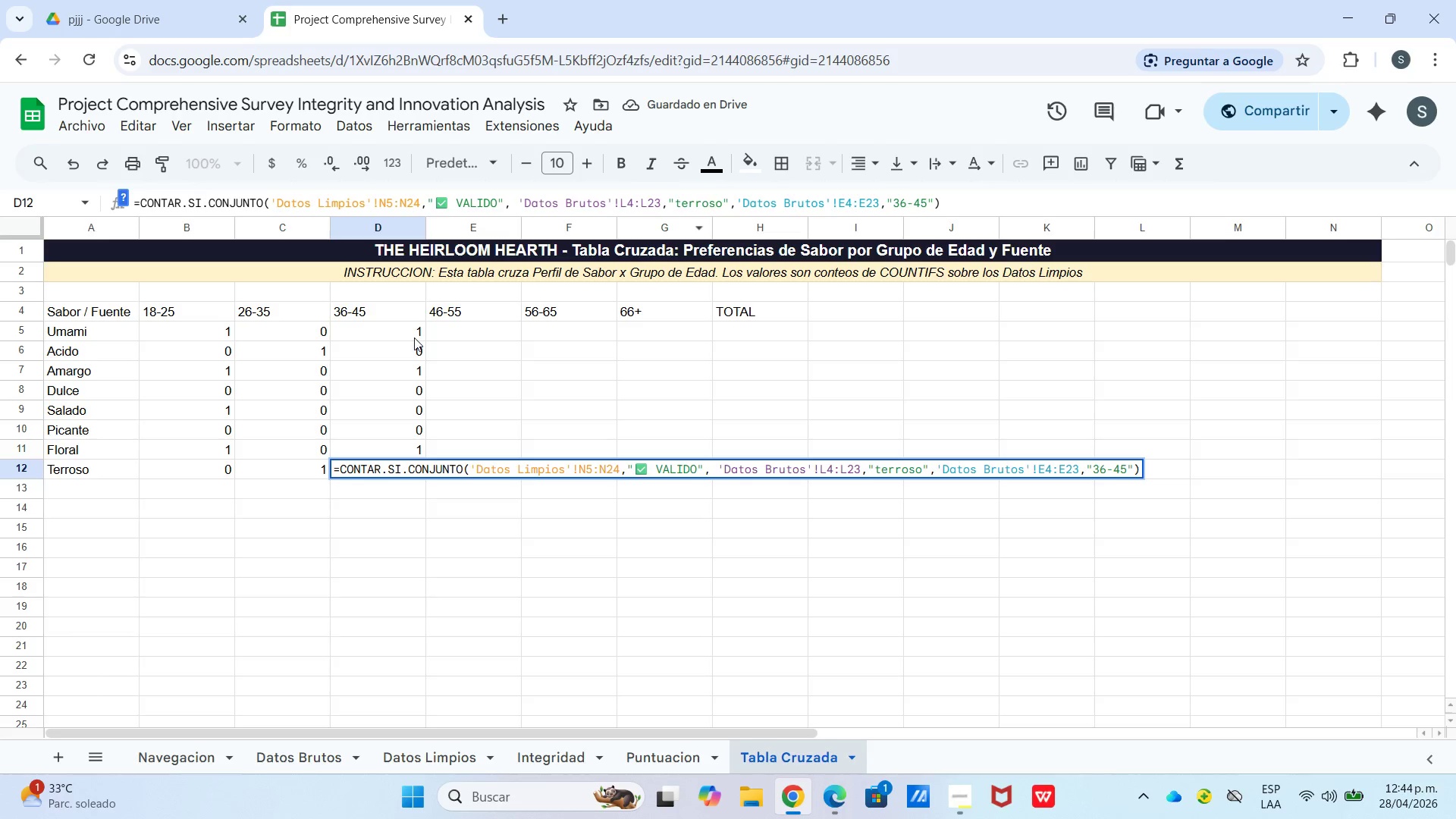 
left_click([449, 334])
 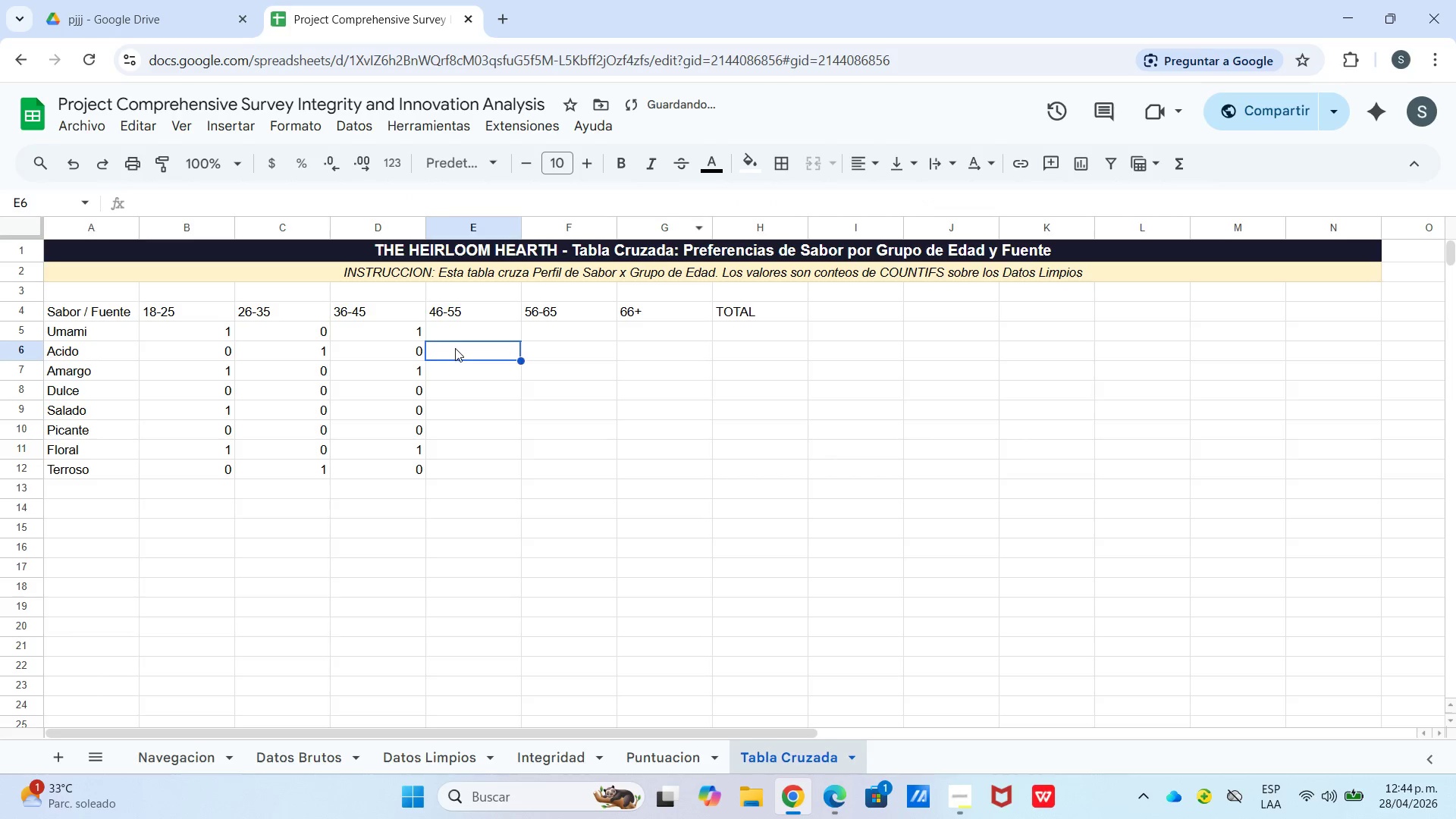 
key(Control+V)
 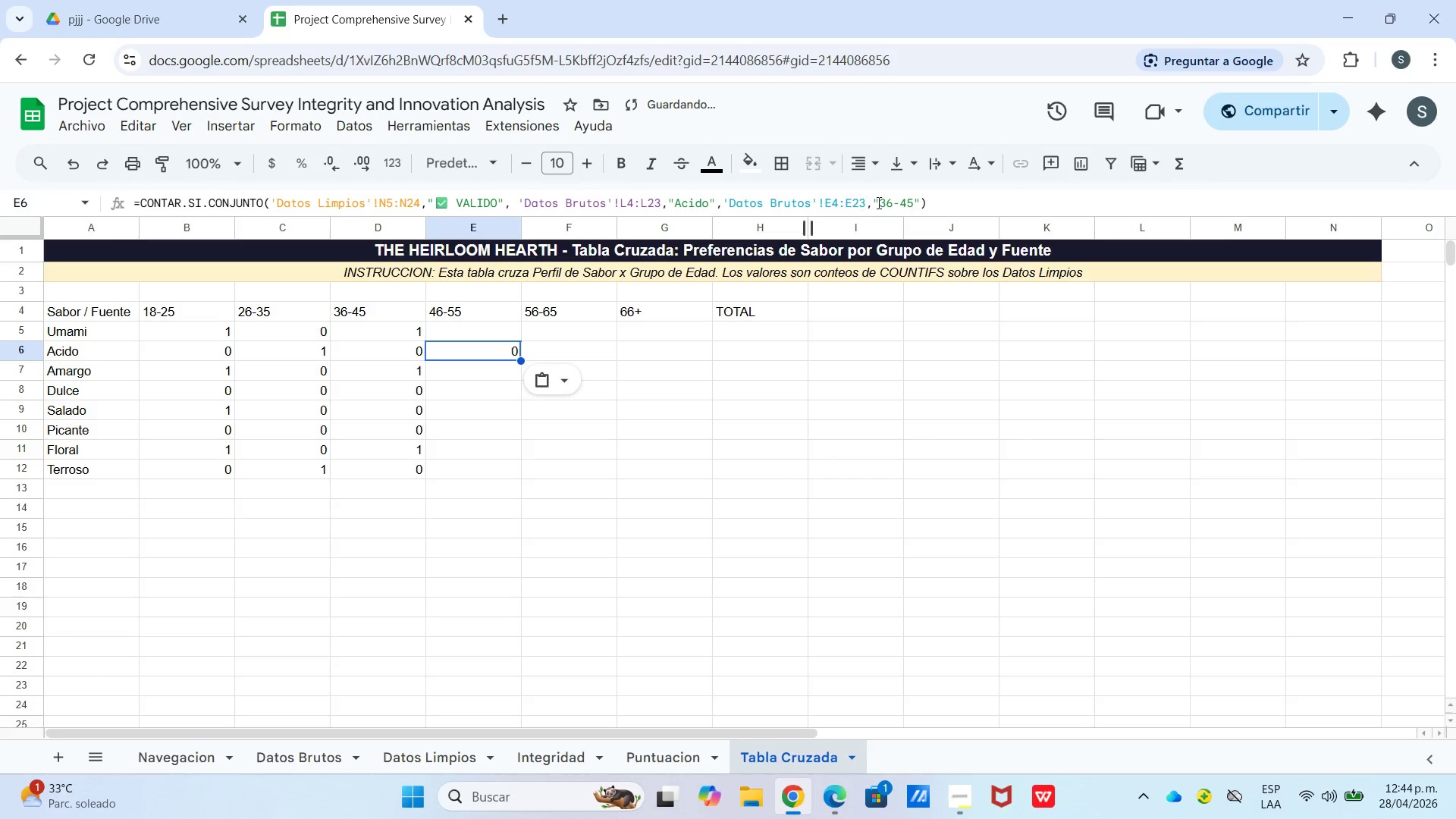 
left_click_drag(start_coordinate=[880, 202], to_coordinate=[915, 202])
 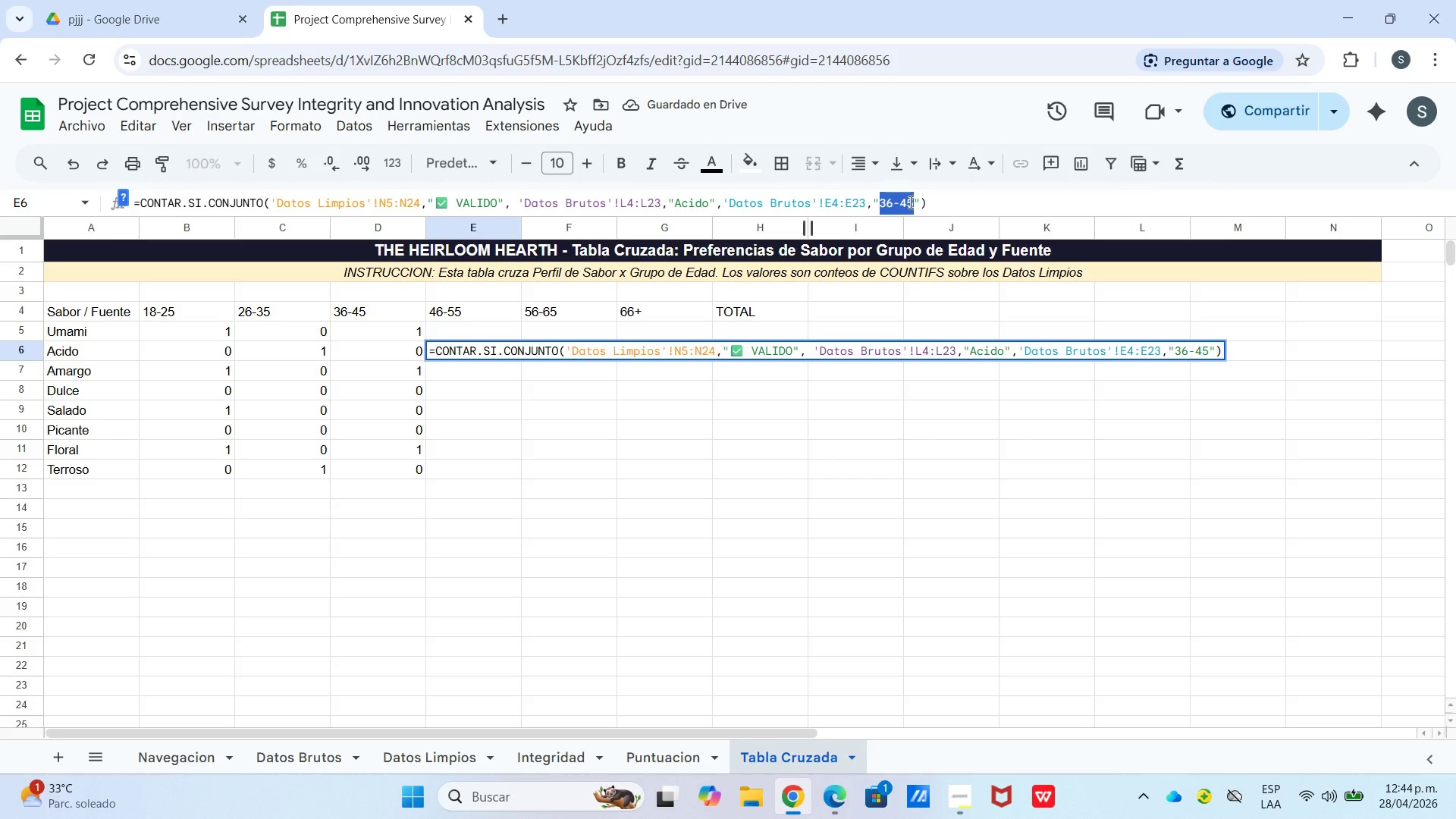 
key(Numpad4)
 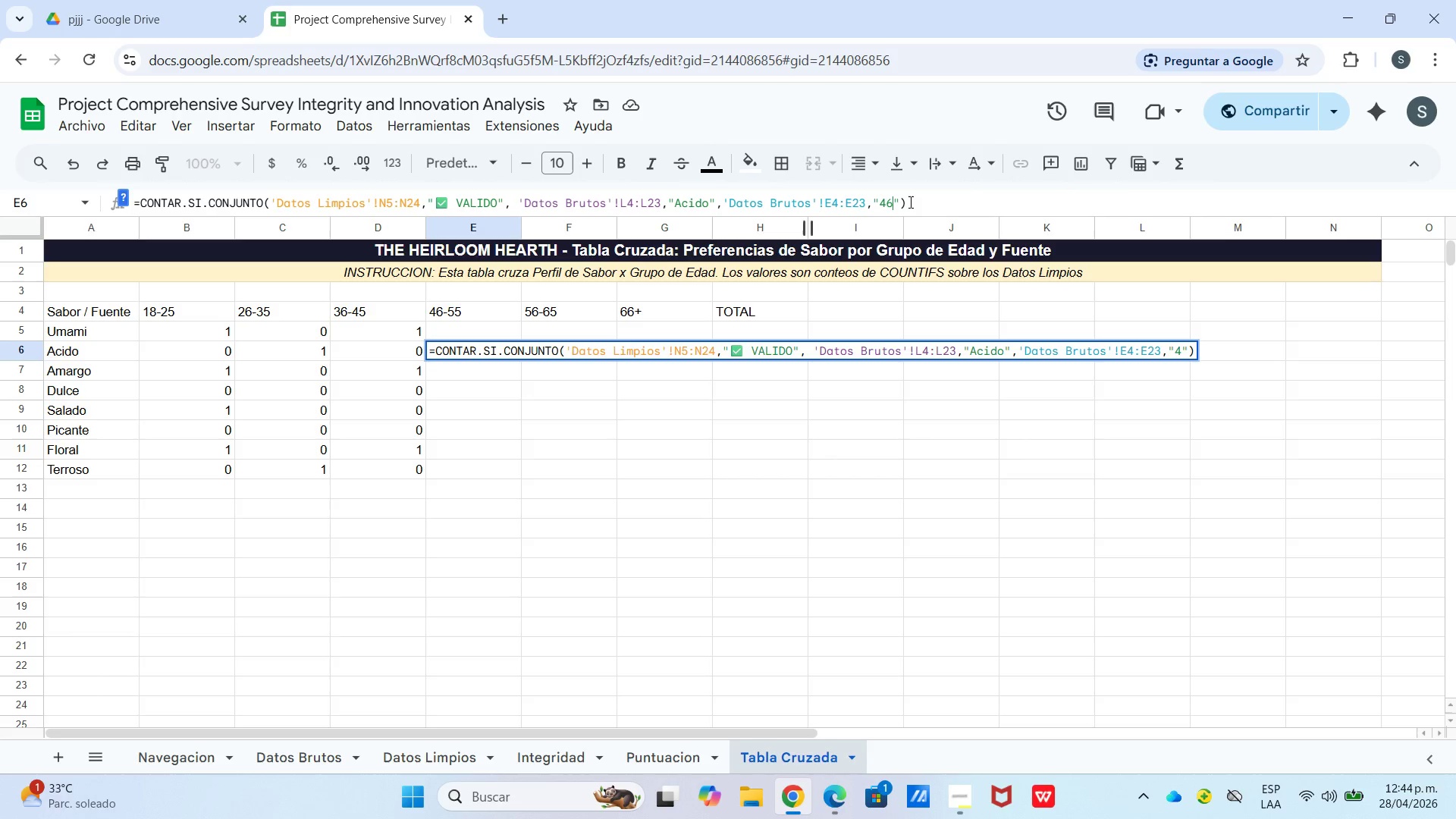 
key(Numpad6)
 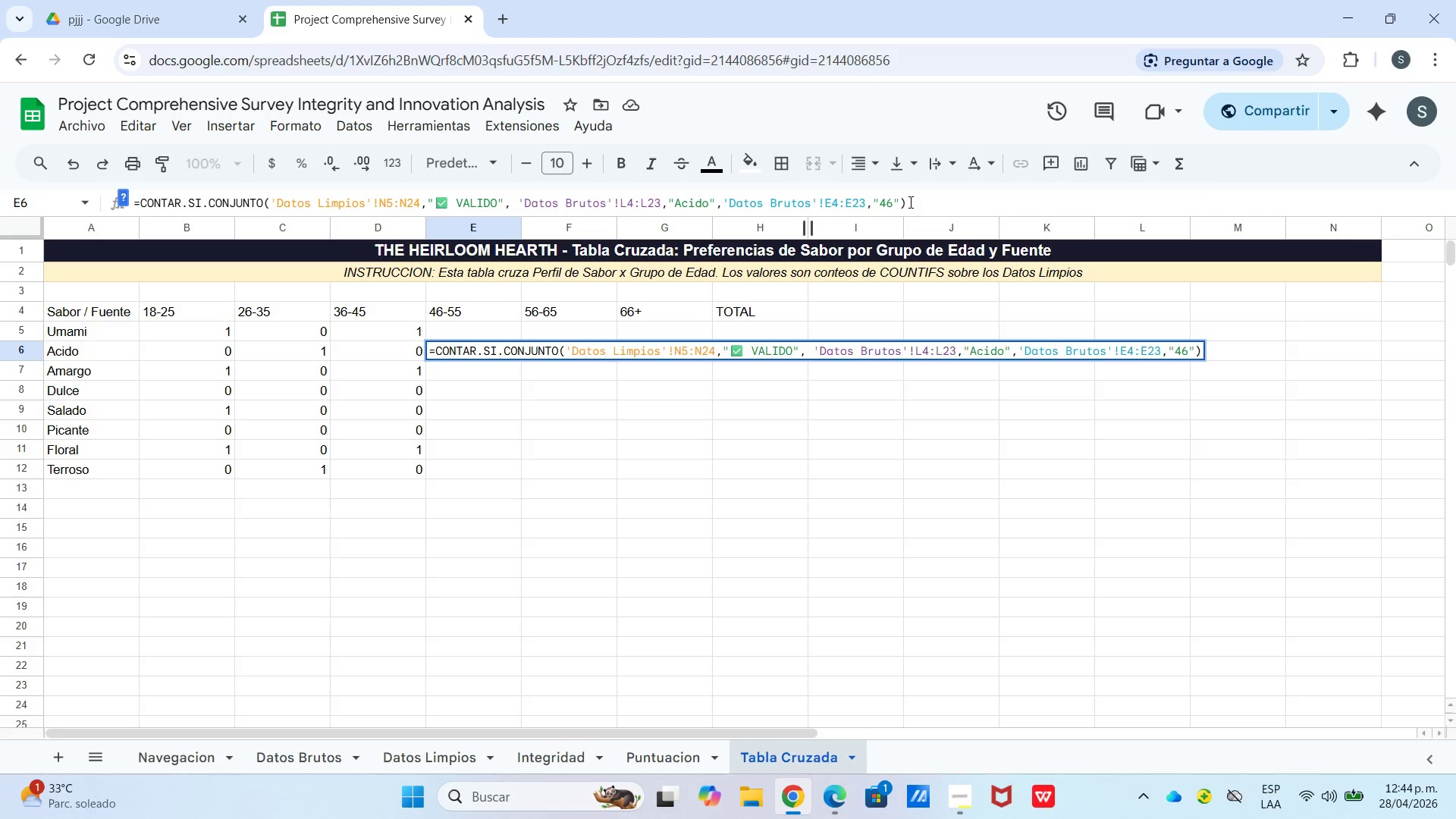 
key(Minus)
 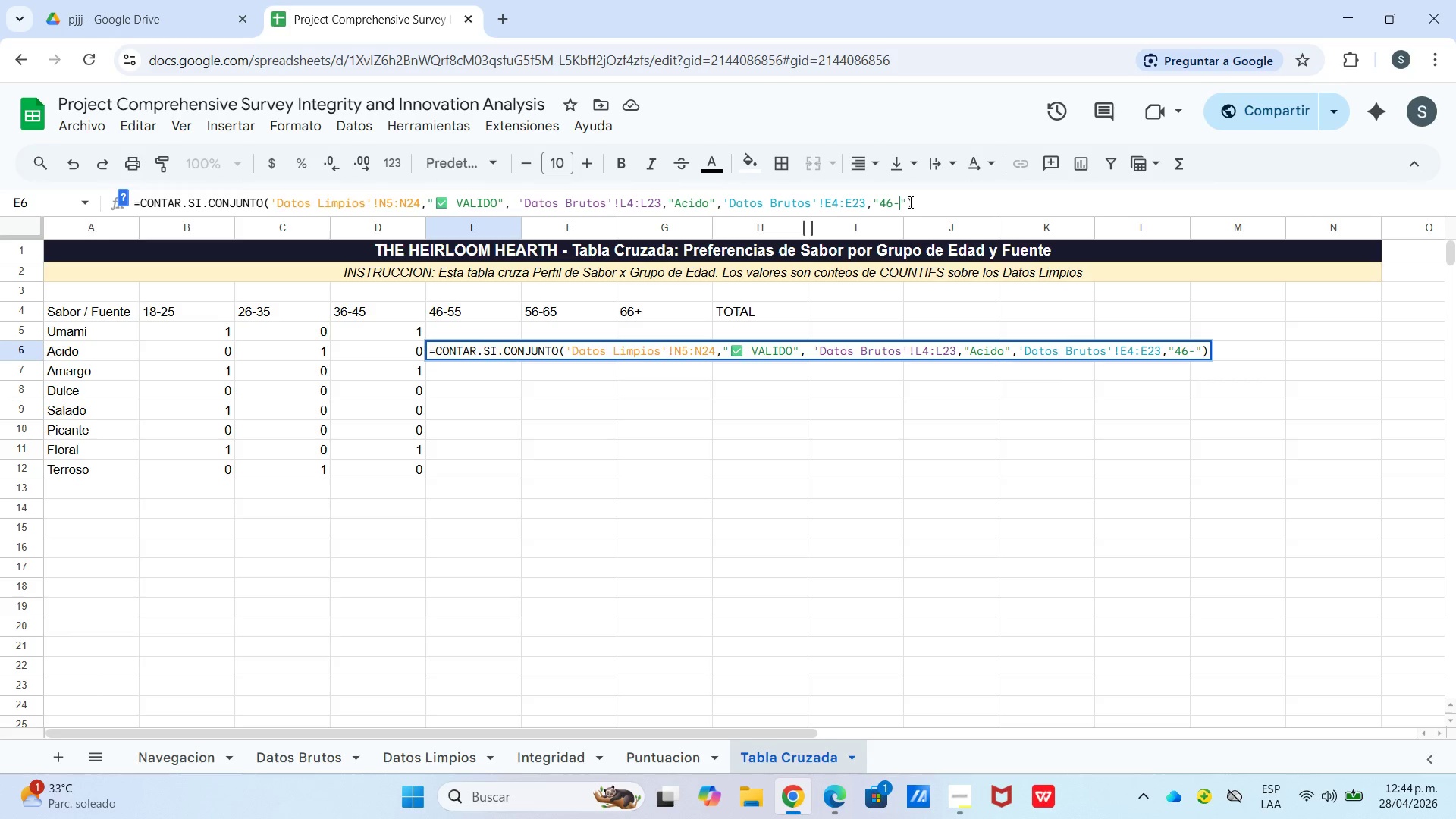 
key(Numpad5)
 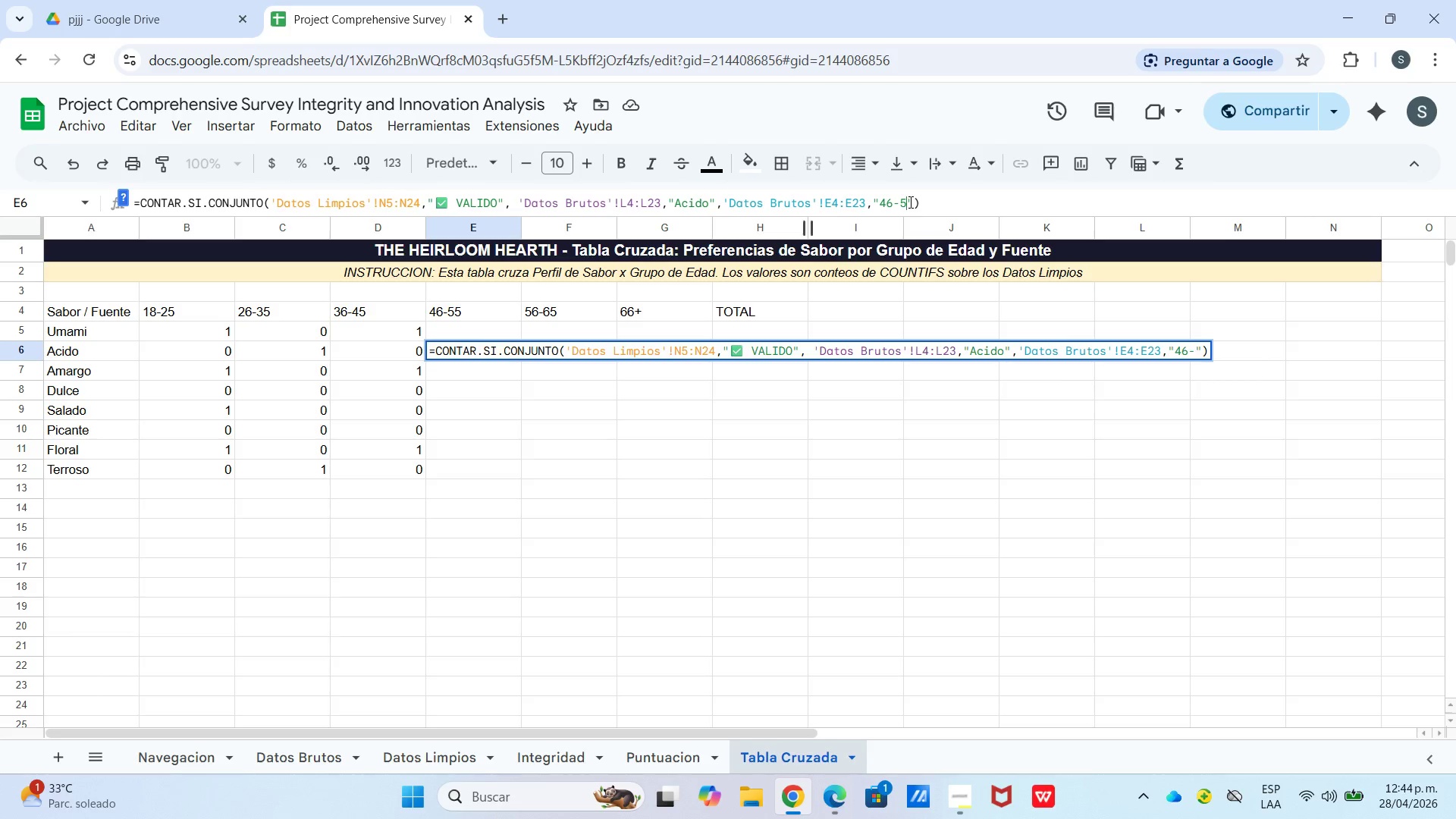 
key(Numpad5)
 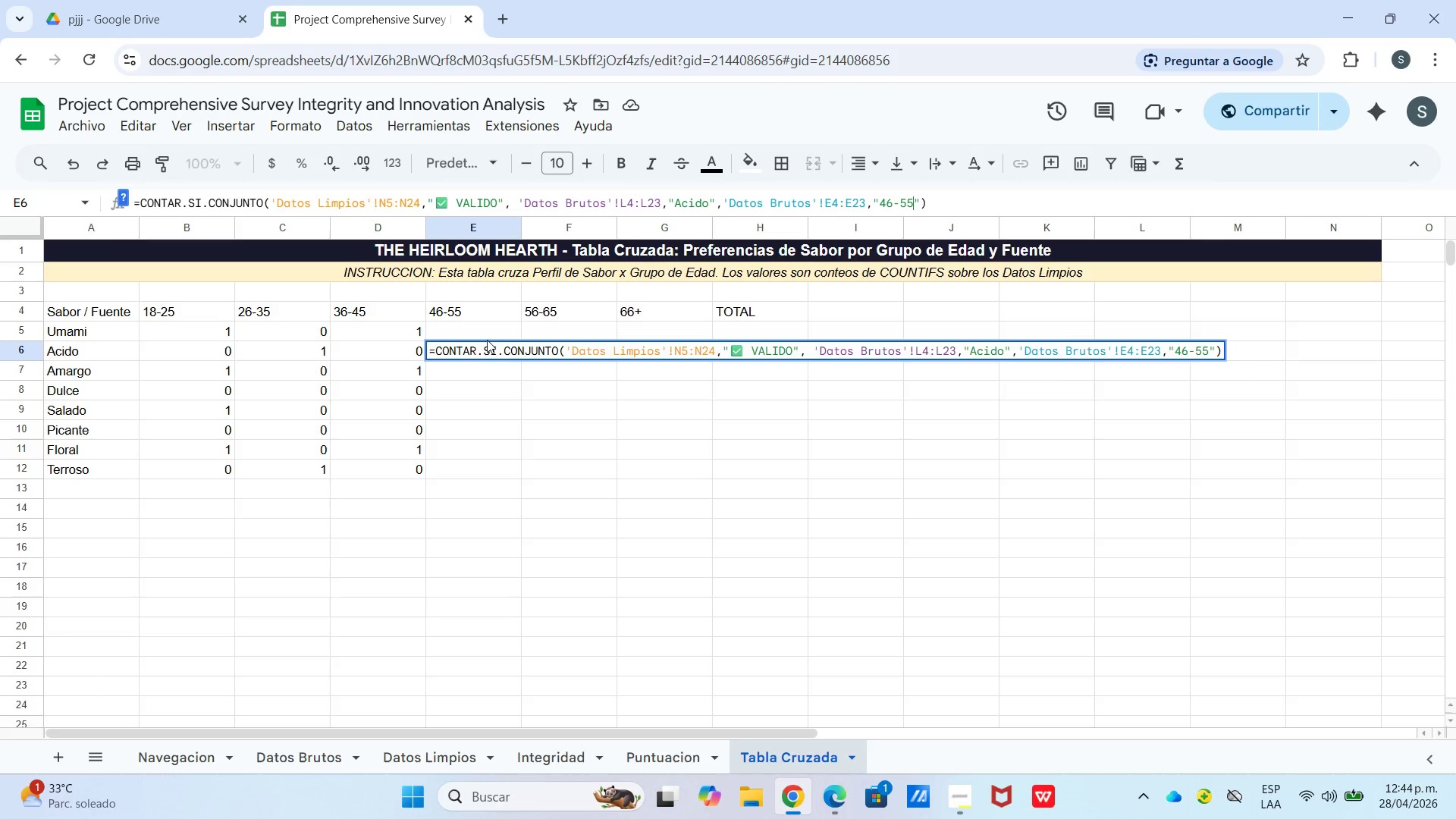 
left_click([486, 334])
 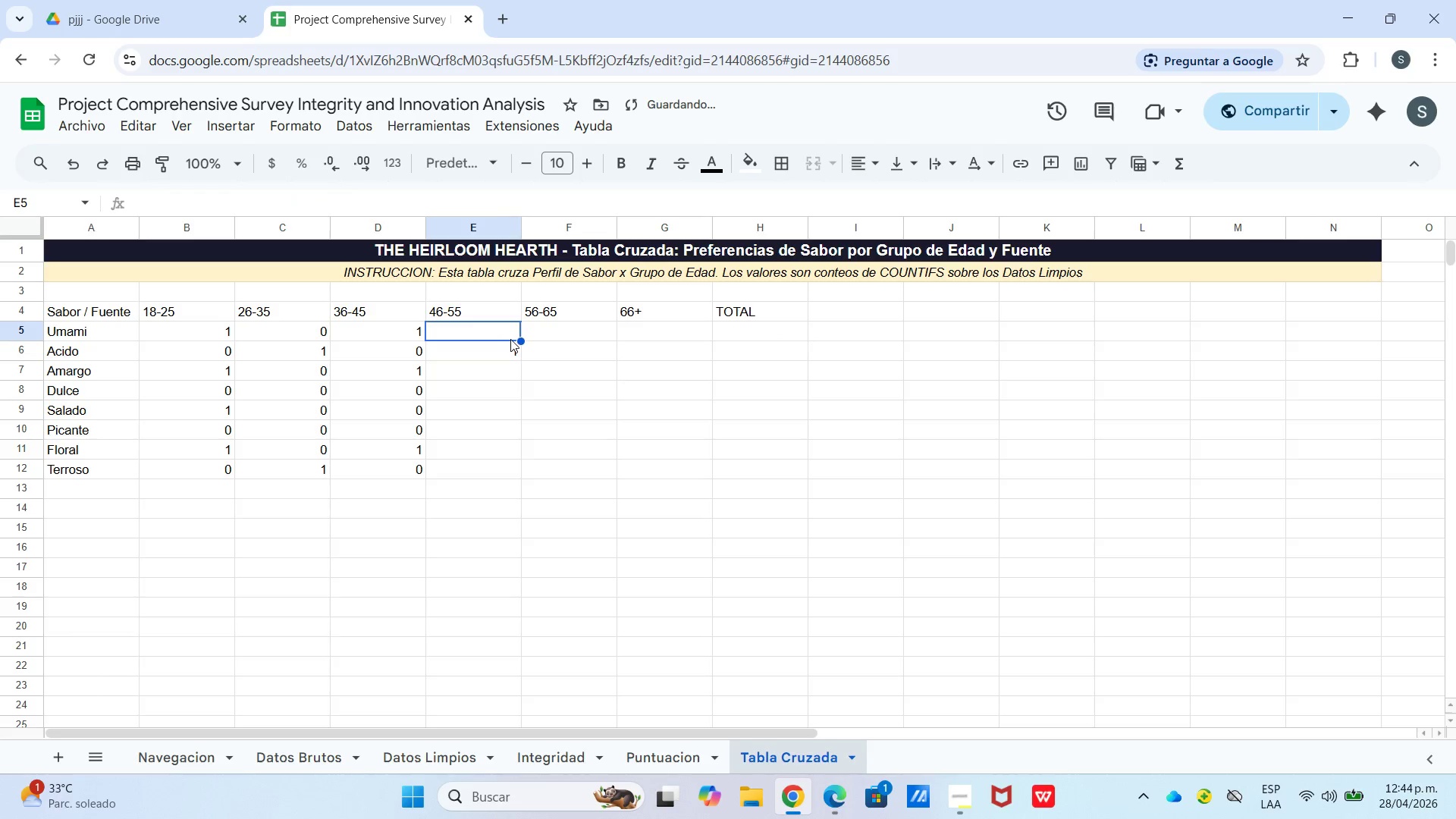 
key(Control+V)
 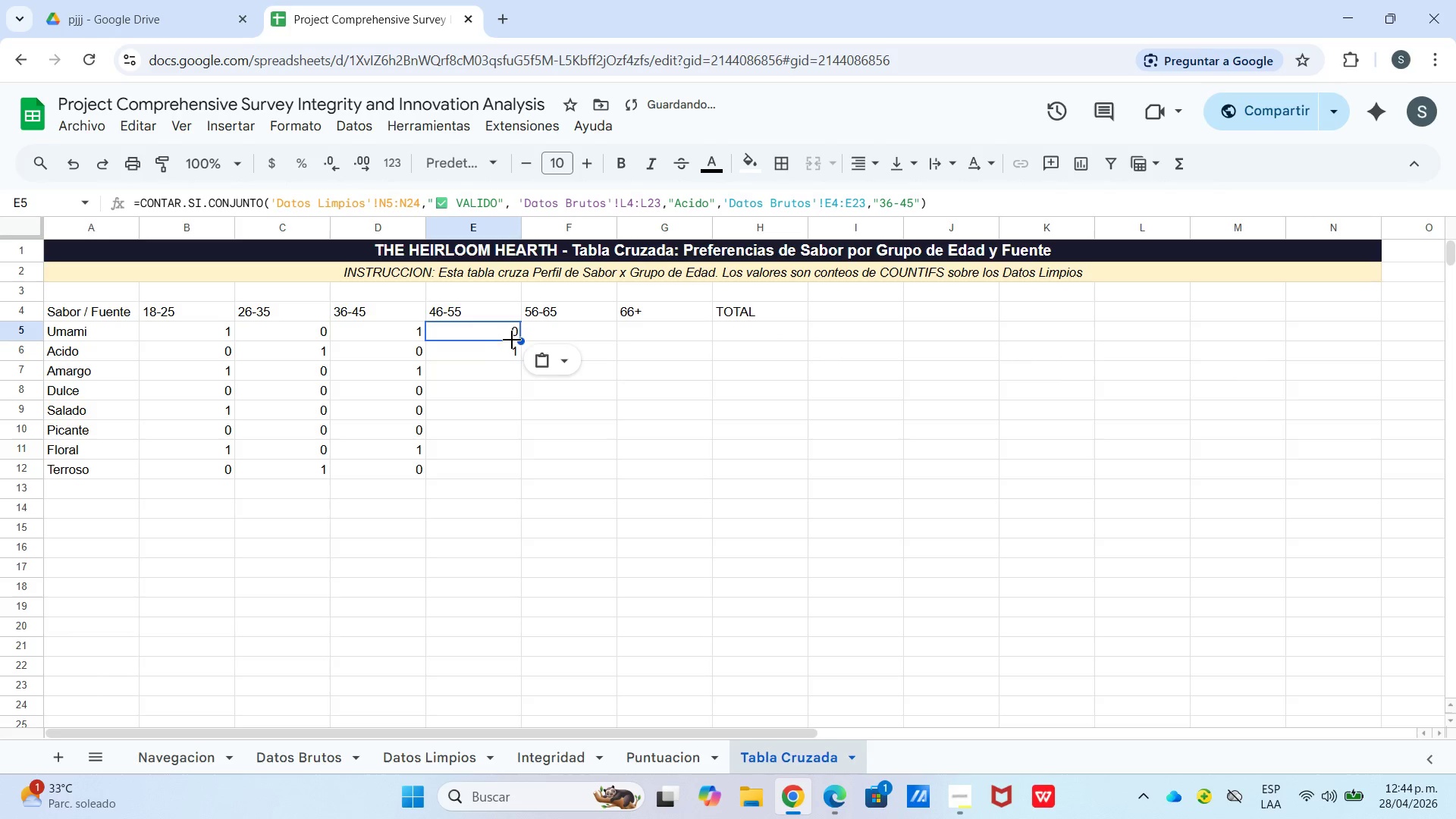 
double_click([503, 348])
 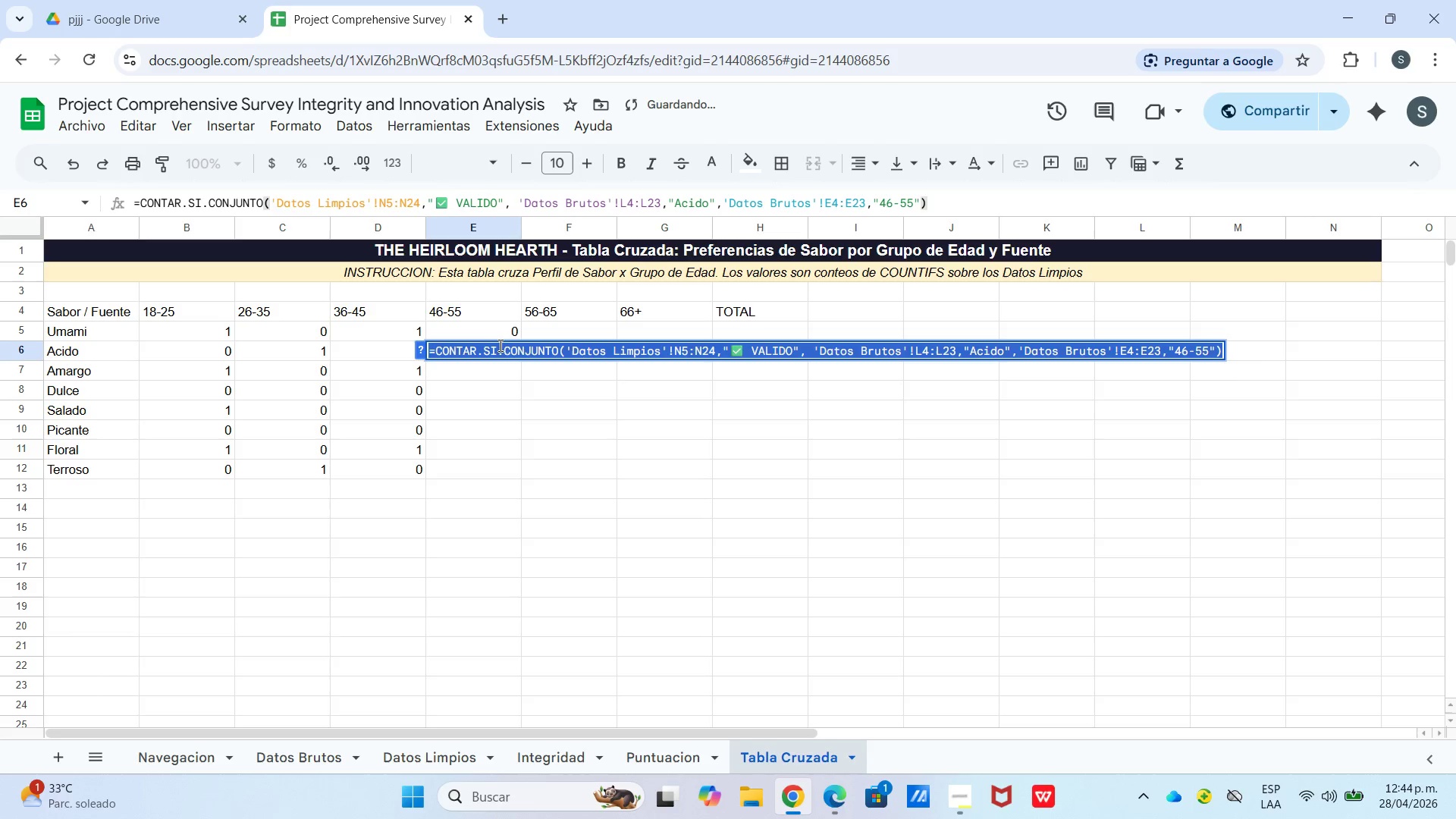 
key(Control+C)
 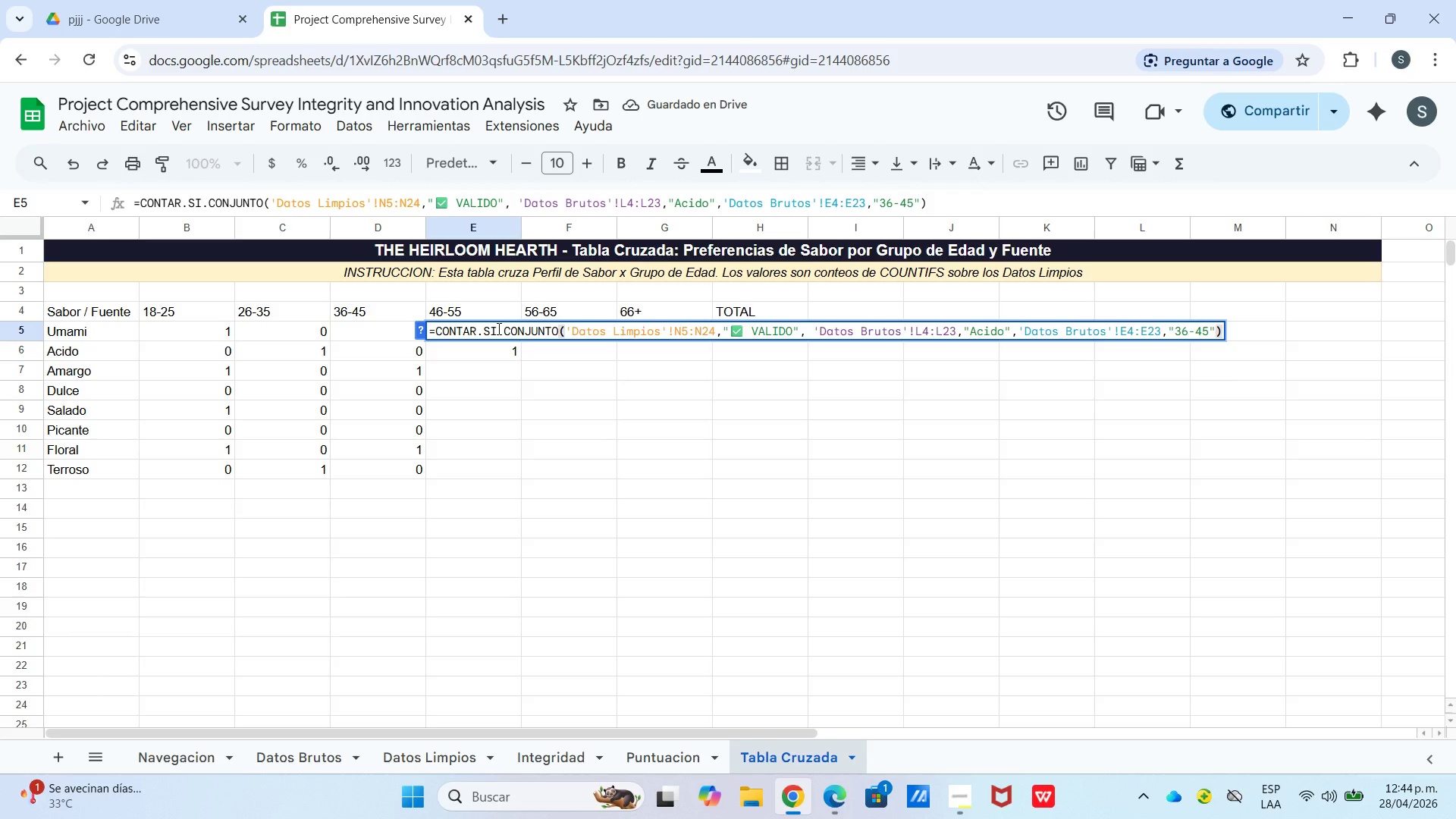 
hold_key(key=Backspace, duration=1.5)
 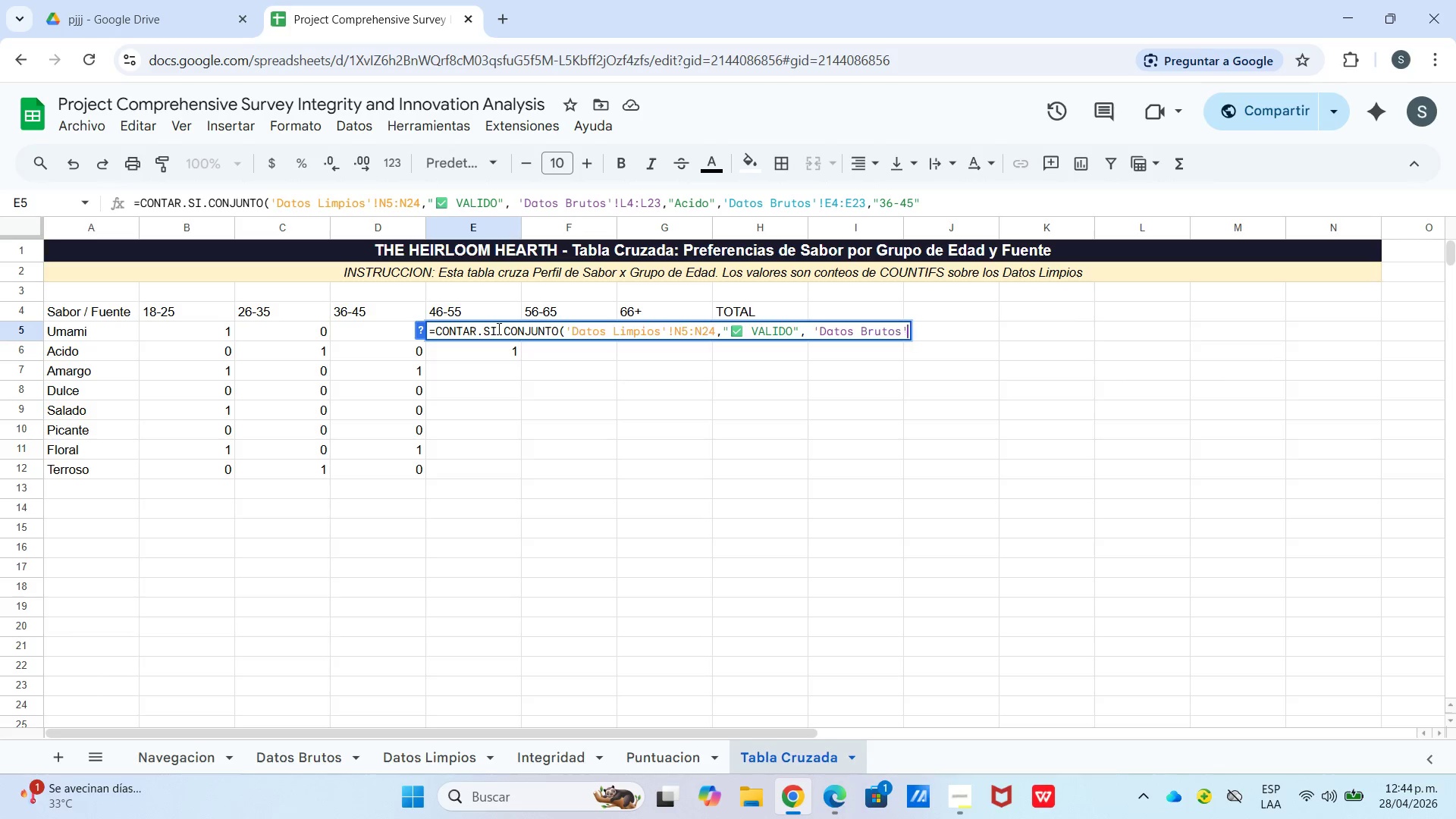 
hold_key(key=Backspace, duration=1.51)
 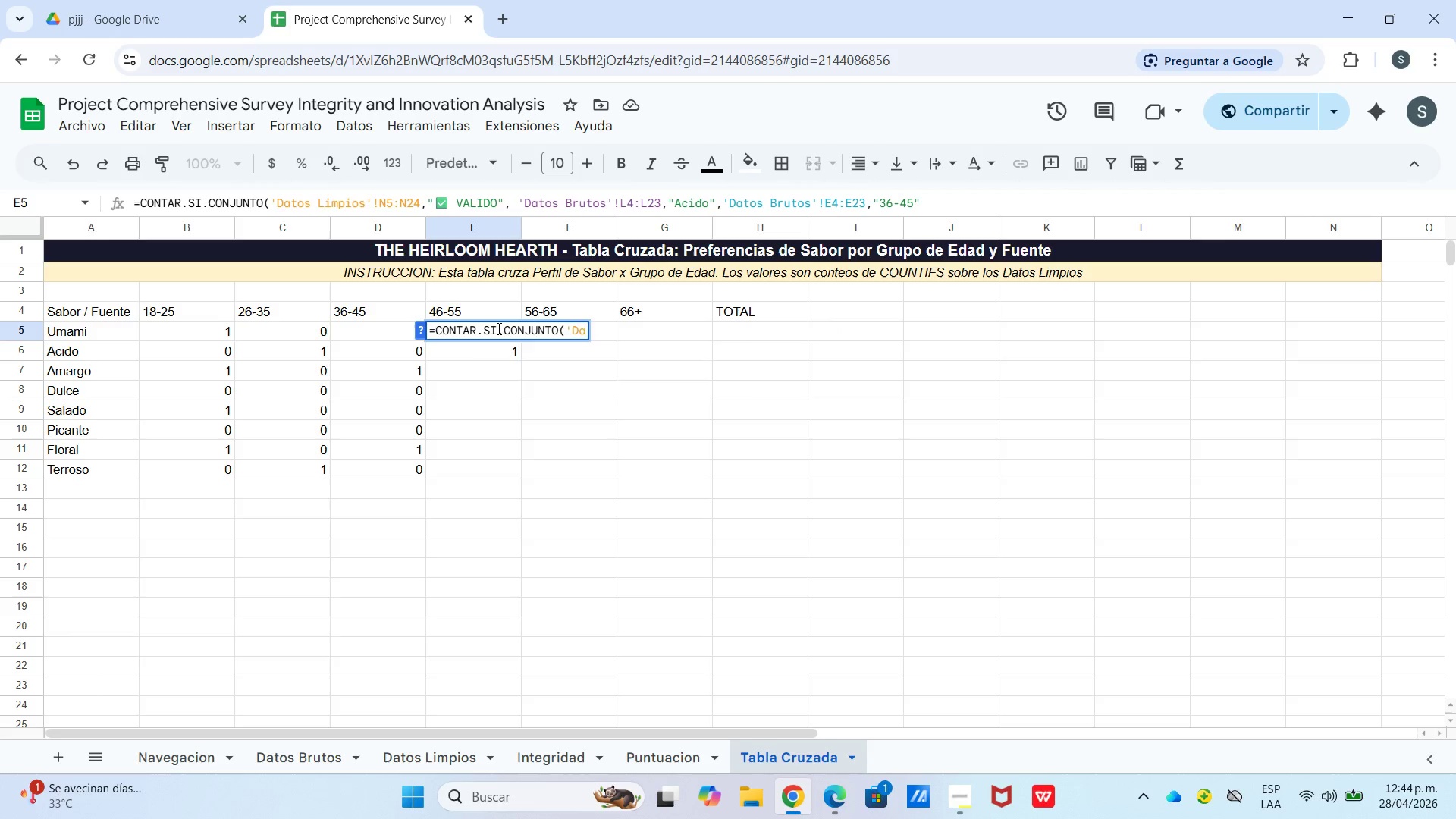 
hold_key(key=Backspace, duration=1.52)
 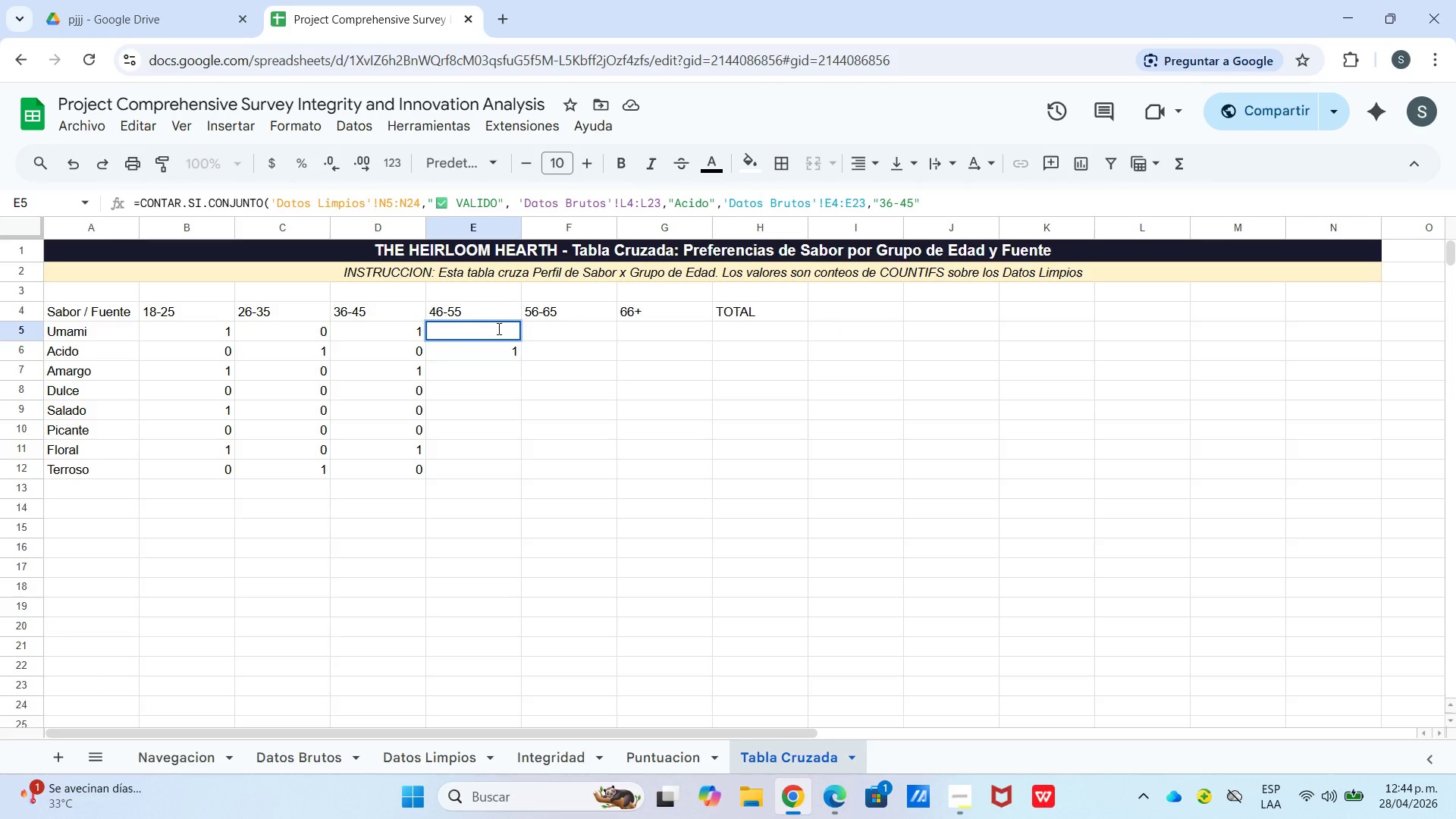 
hold_key(key=Backspace, duration=0.64)
 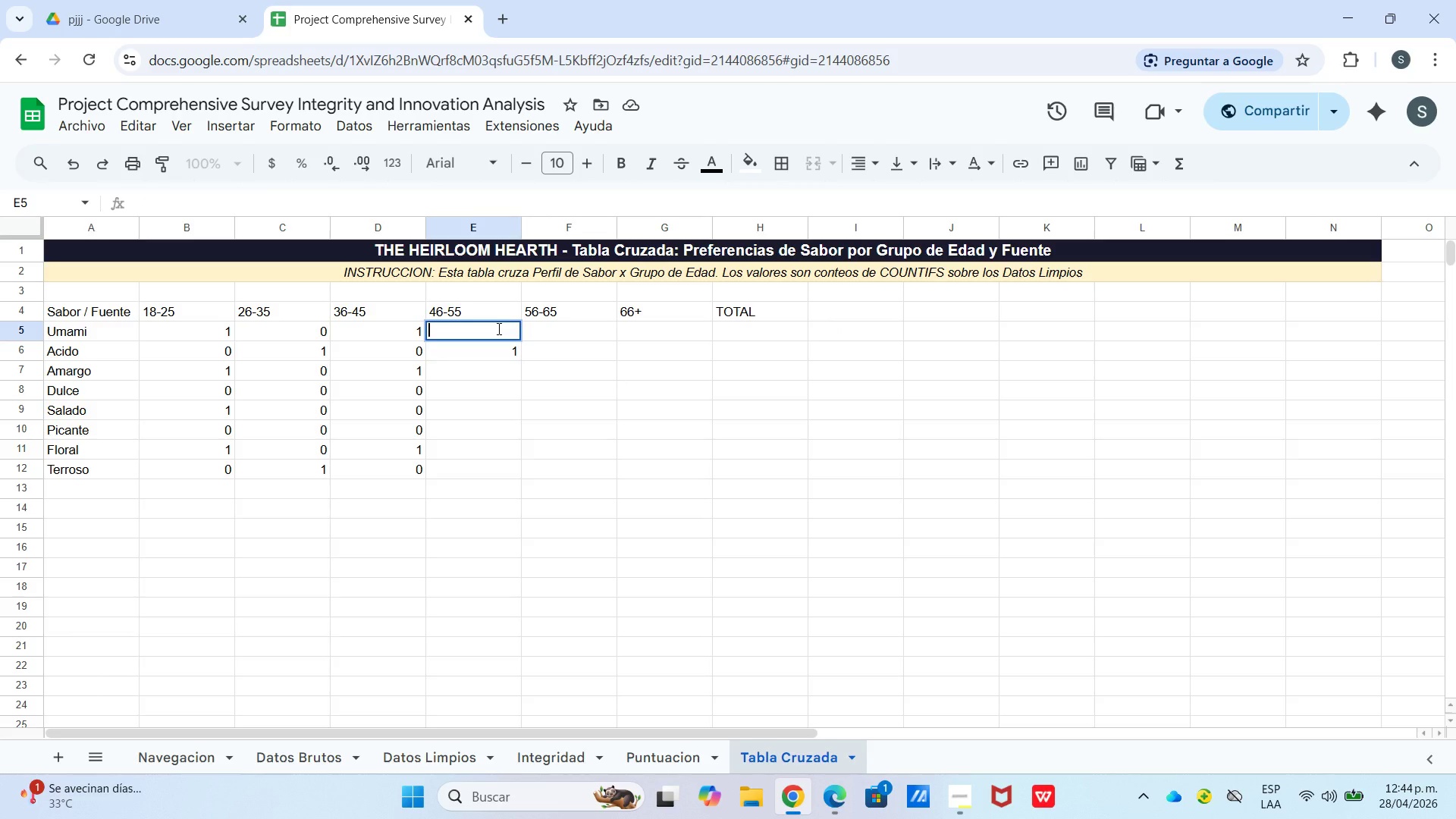 
key(Control+V)
 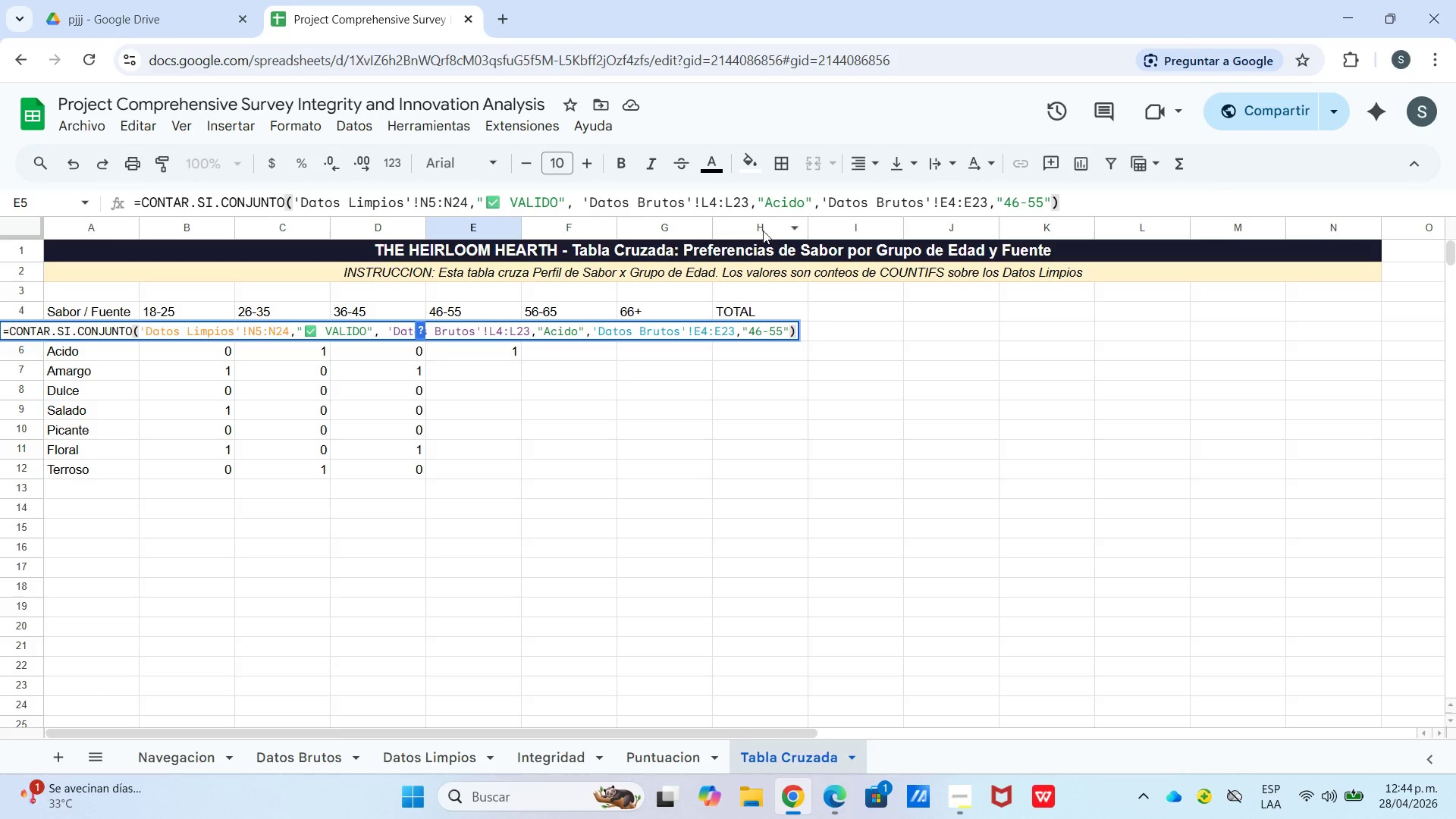 
wait(6.95)
 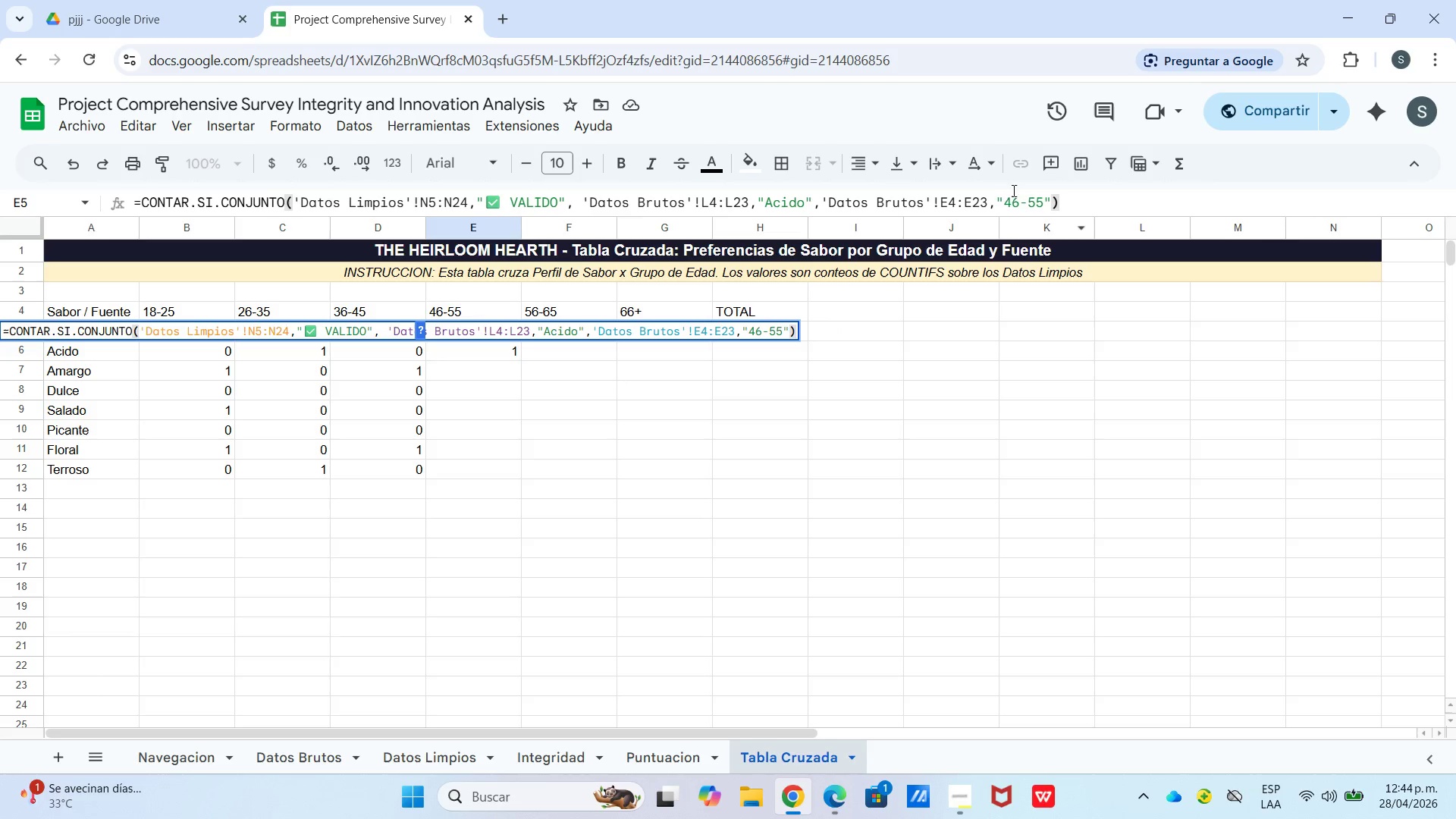 
left_click_drag(start_coordinate=[769, 202], to_coordinate=[787, 206])
 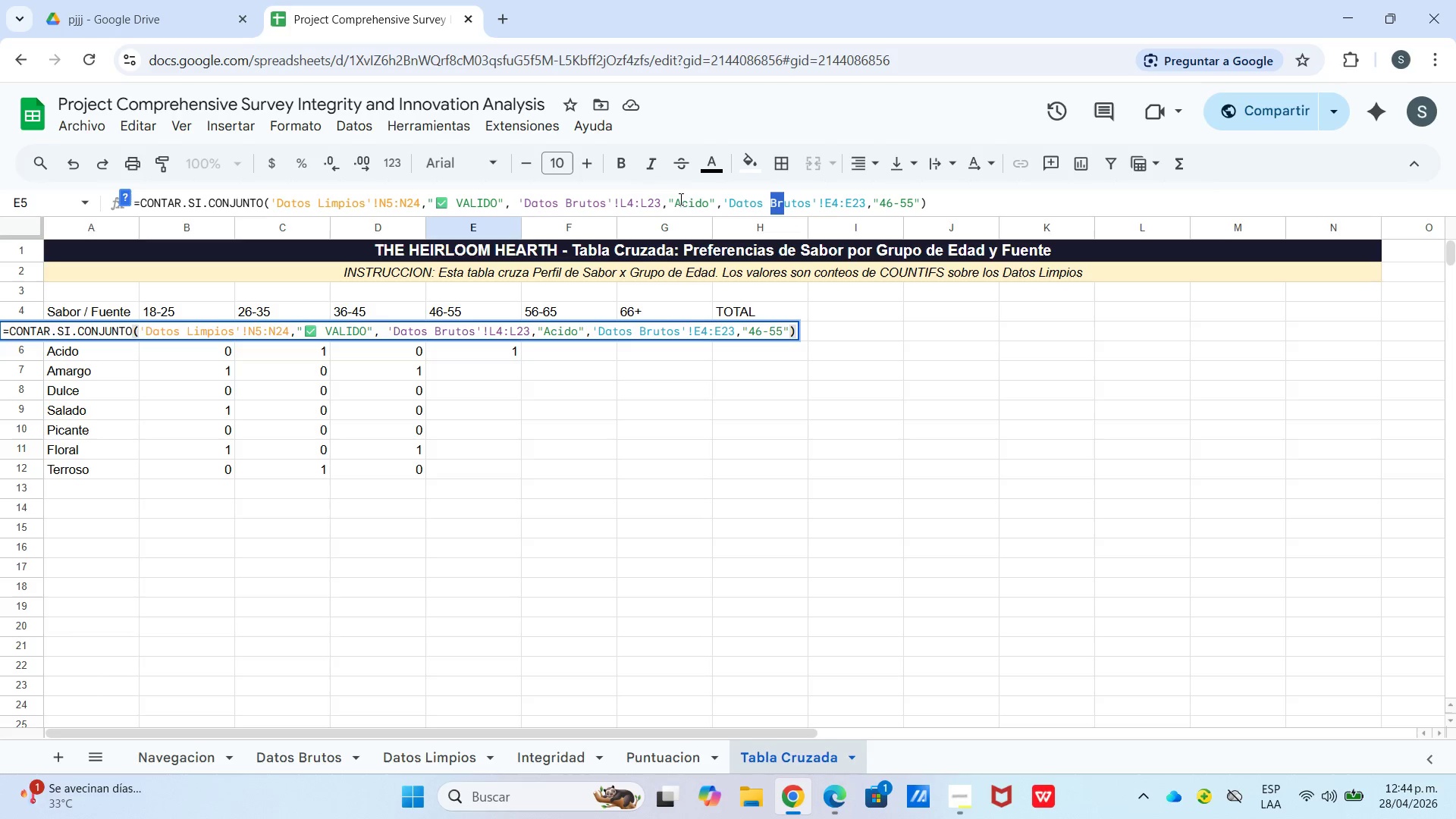 
left_click_drag(start_coordinate=[679, 204], to_coordinate=[710, 209])
 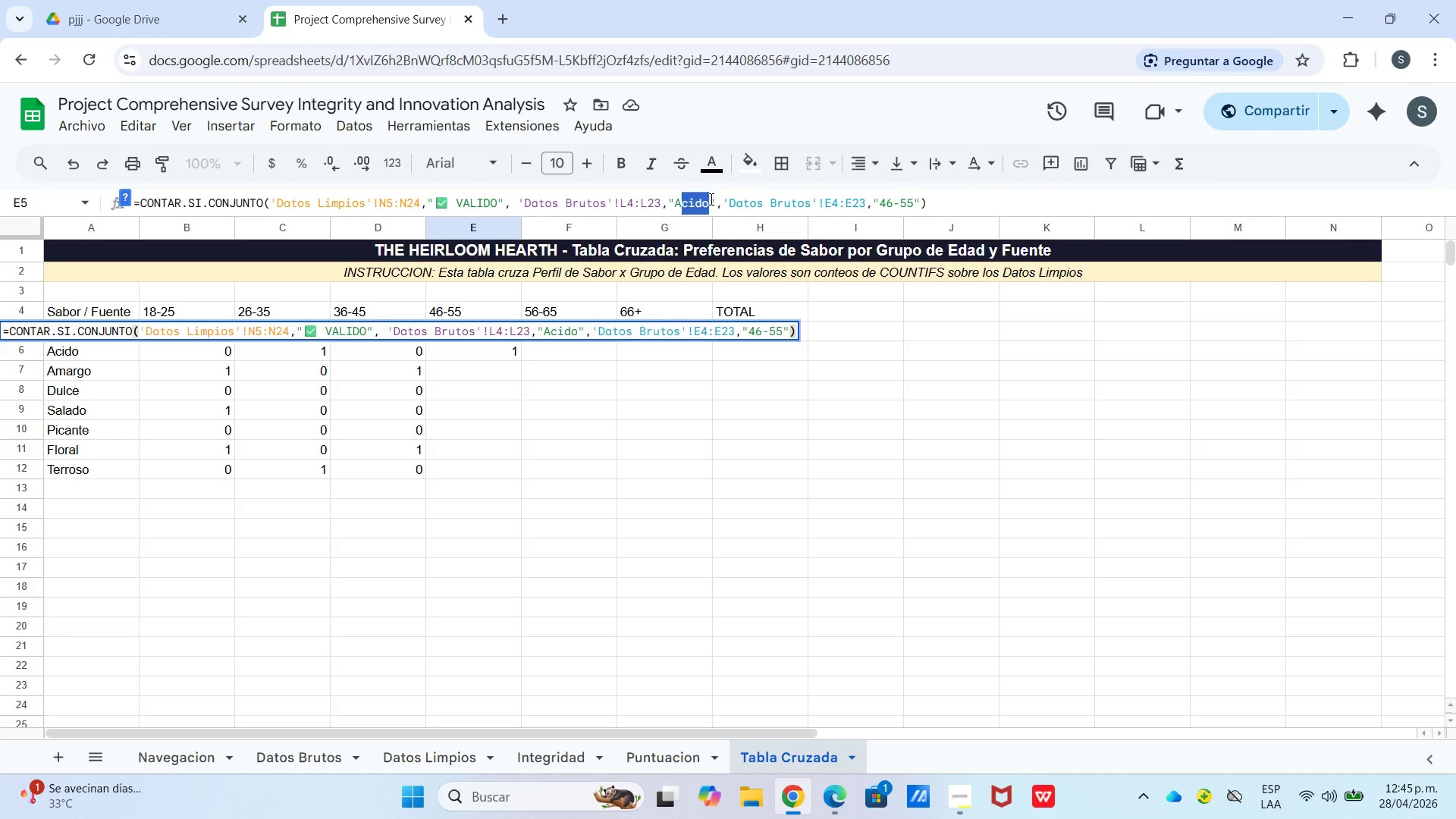 
key(Backspace)
key(Backspace)
type(umami)
 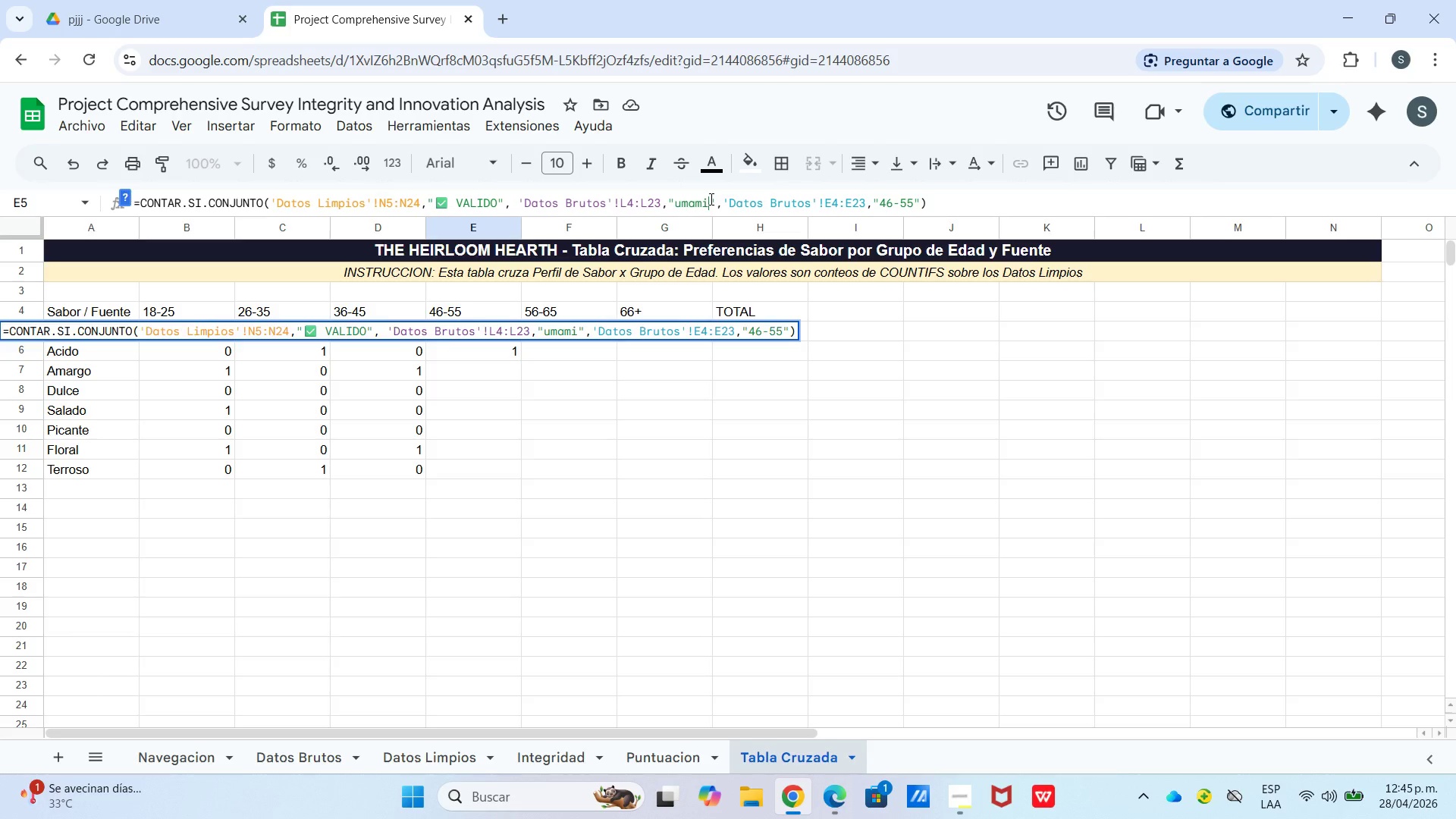 
key(Enter)
 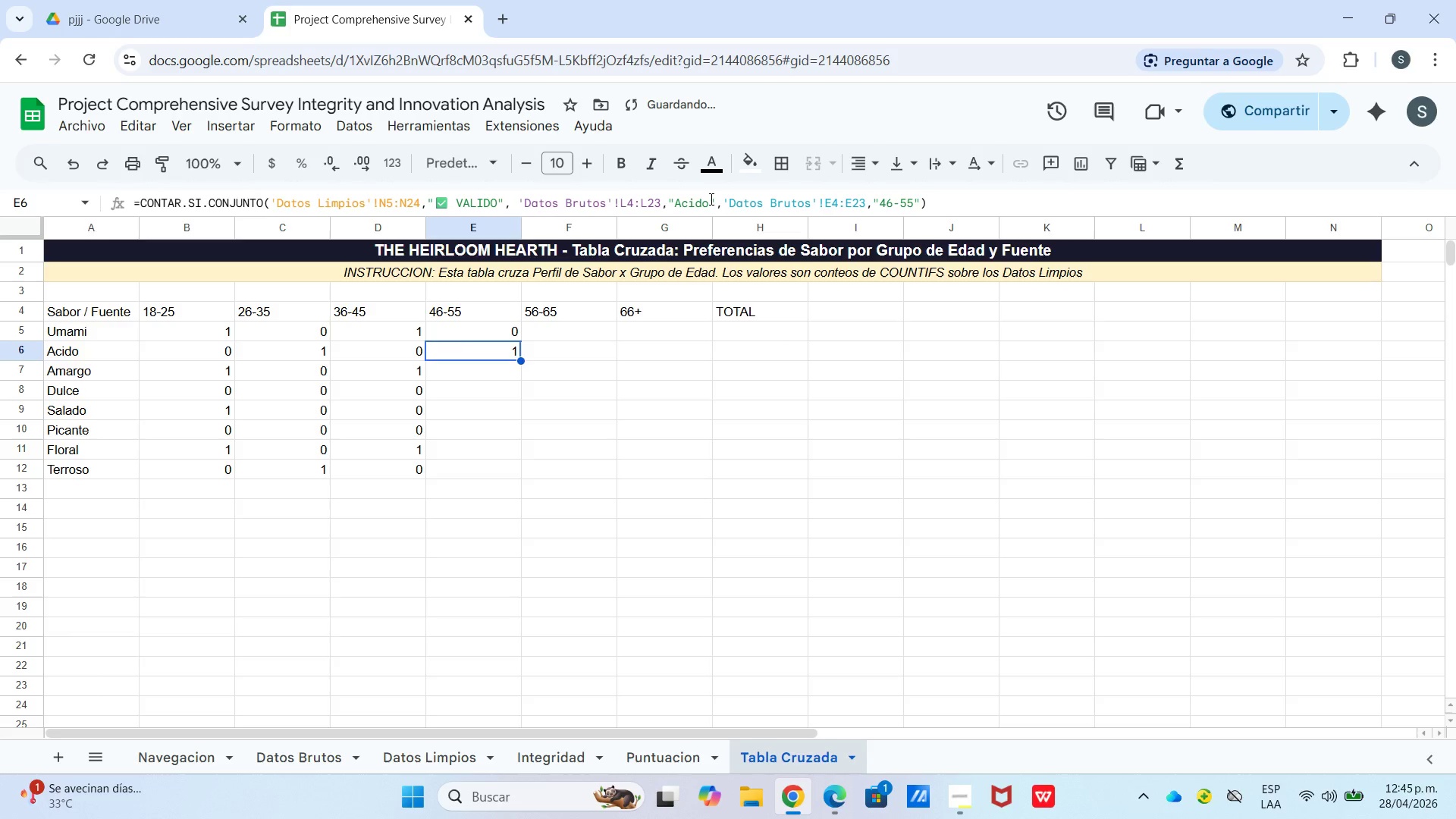 
key(Enter)
 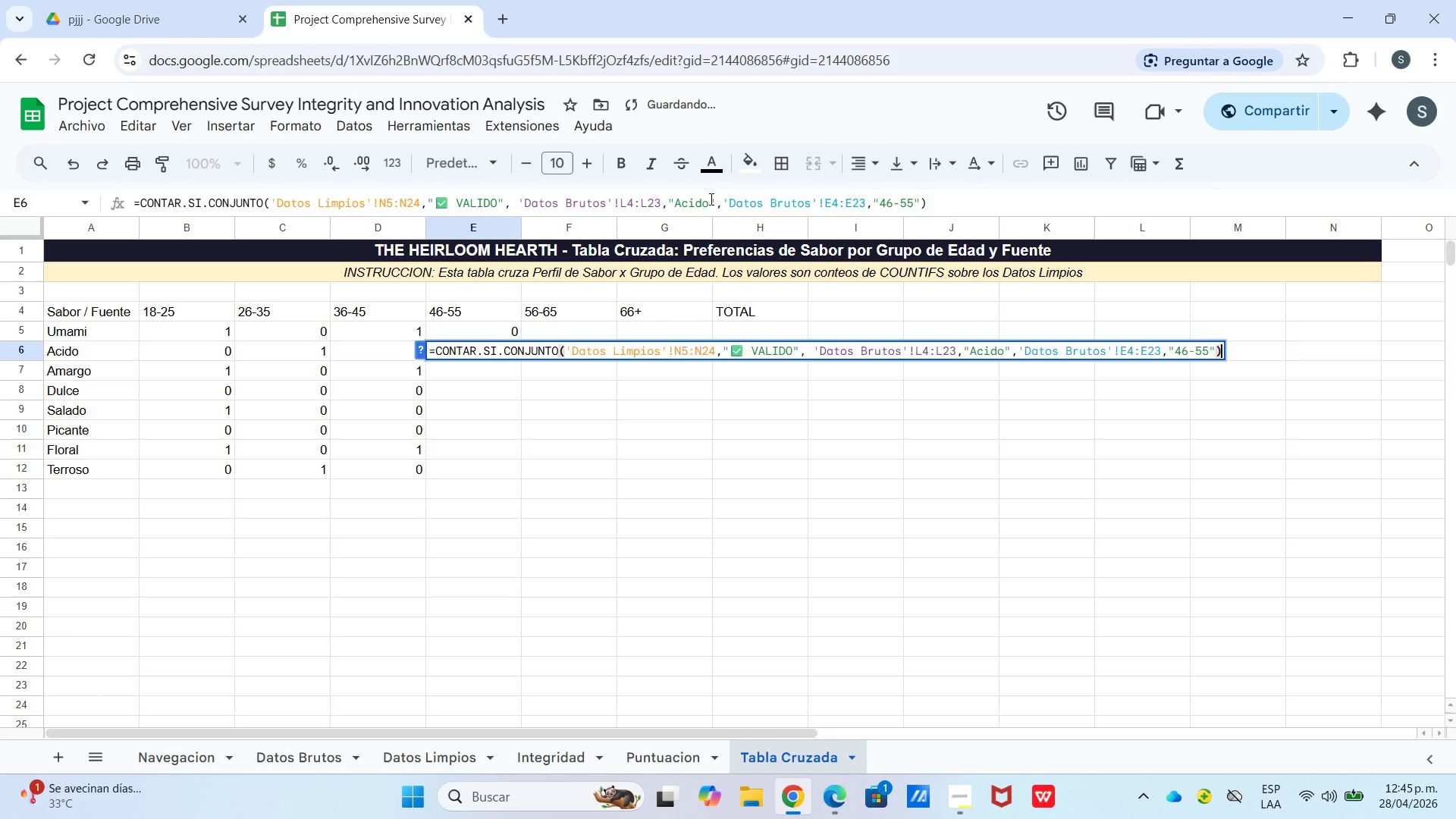 
key(Enter)
 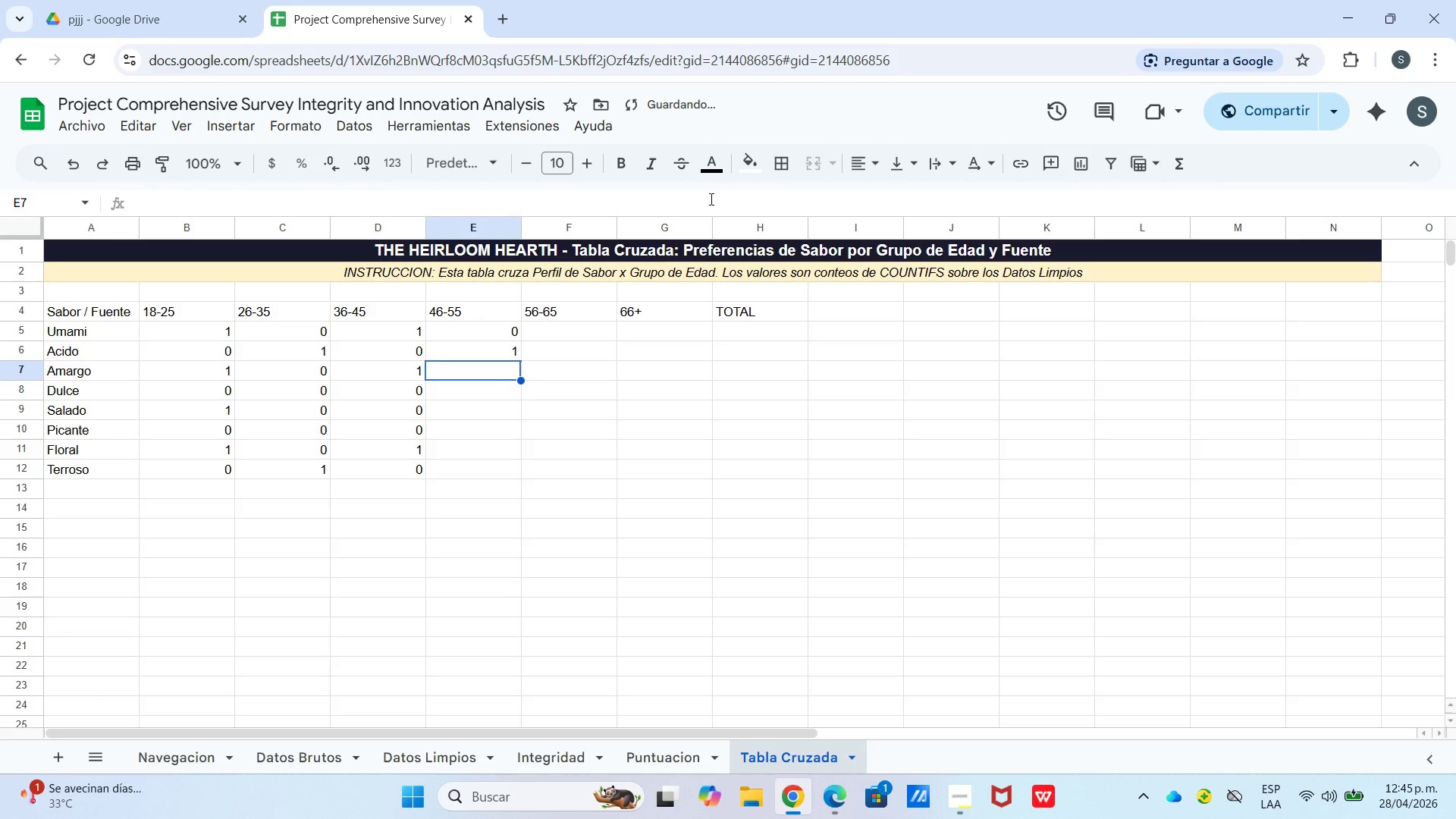 
key(Control+V)
 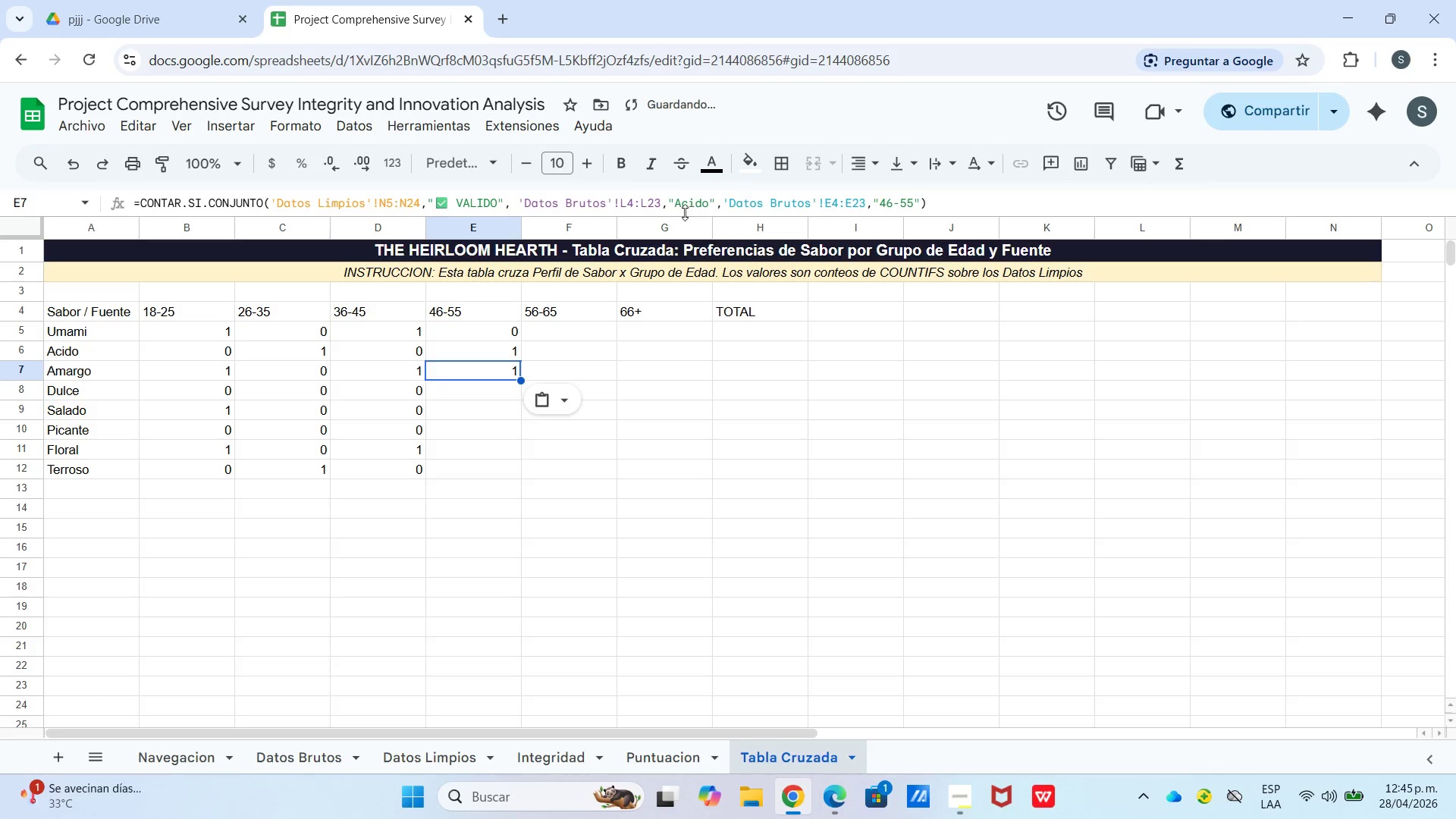 
left_click_drag(start_coordinate=[687, 204], to_coordinate=[707, 209])
 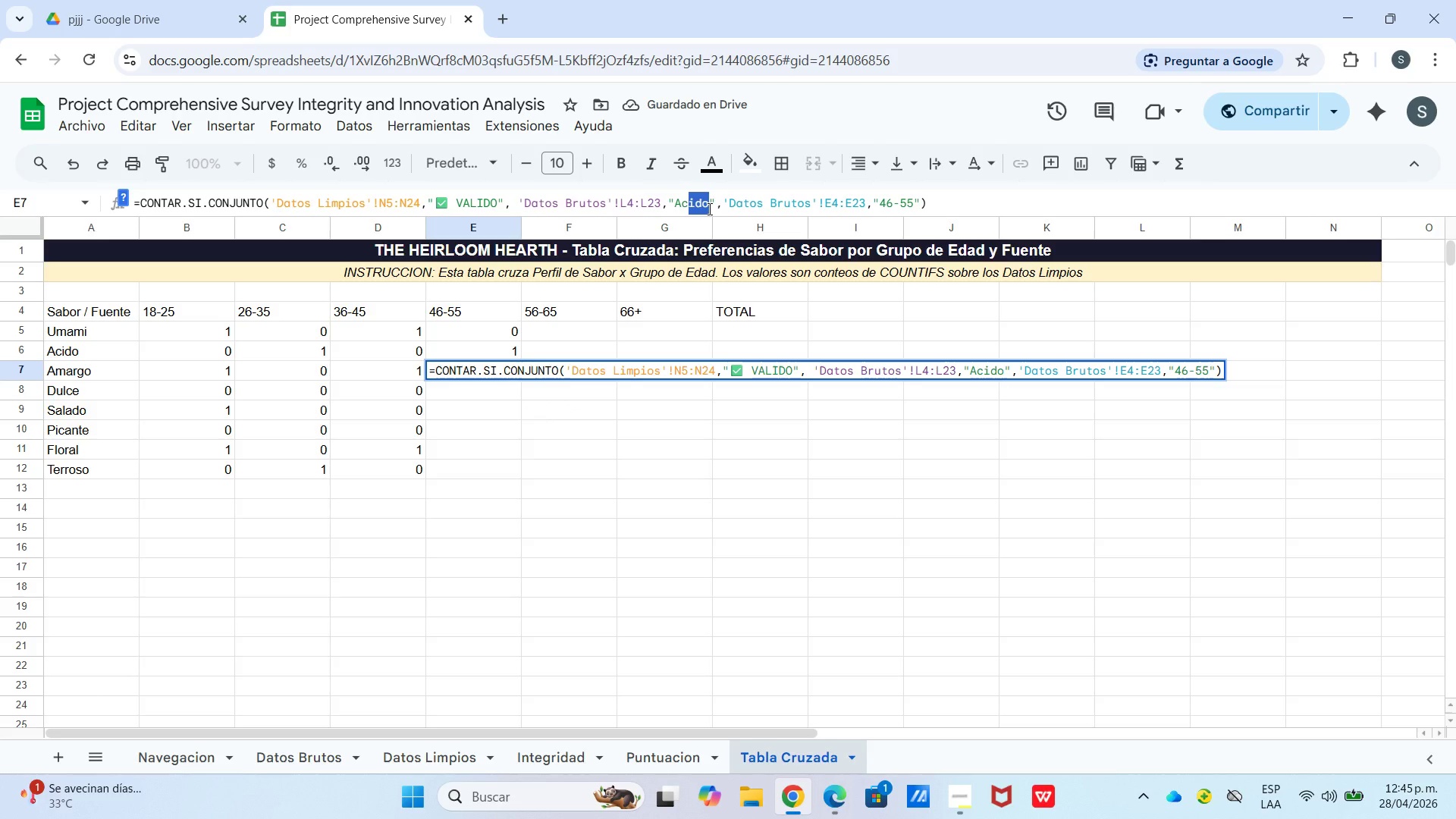 
key(Backspace)
key(Backspace)
type(margo)
 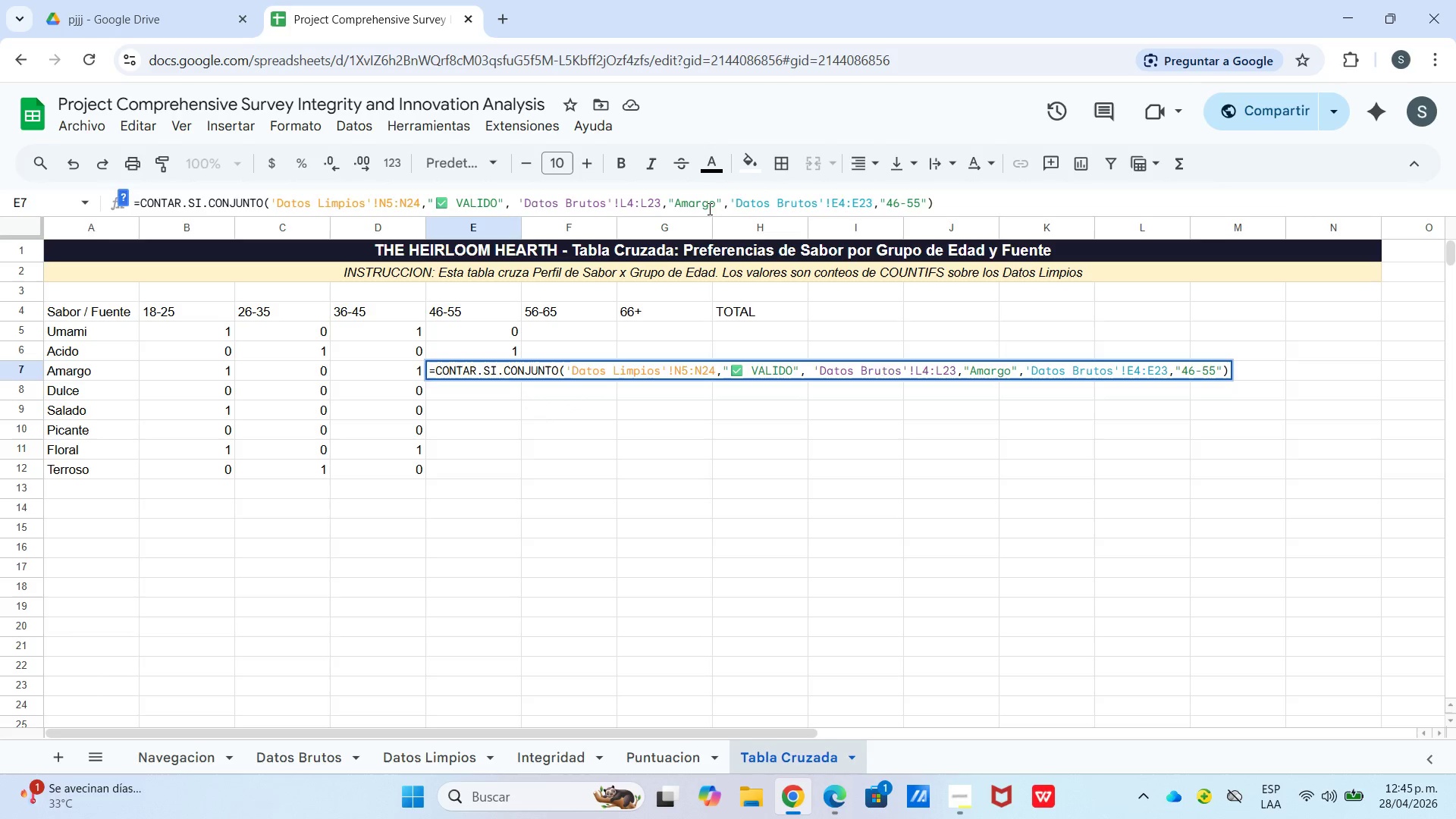 
key(Enter)
 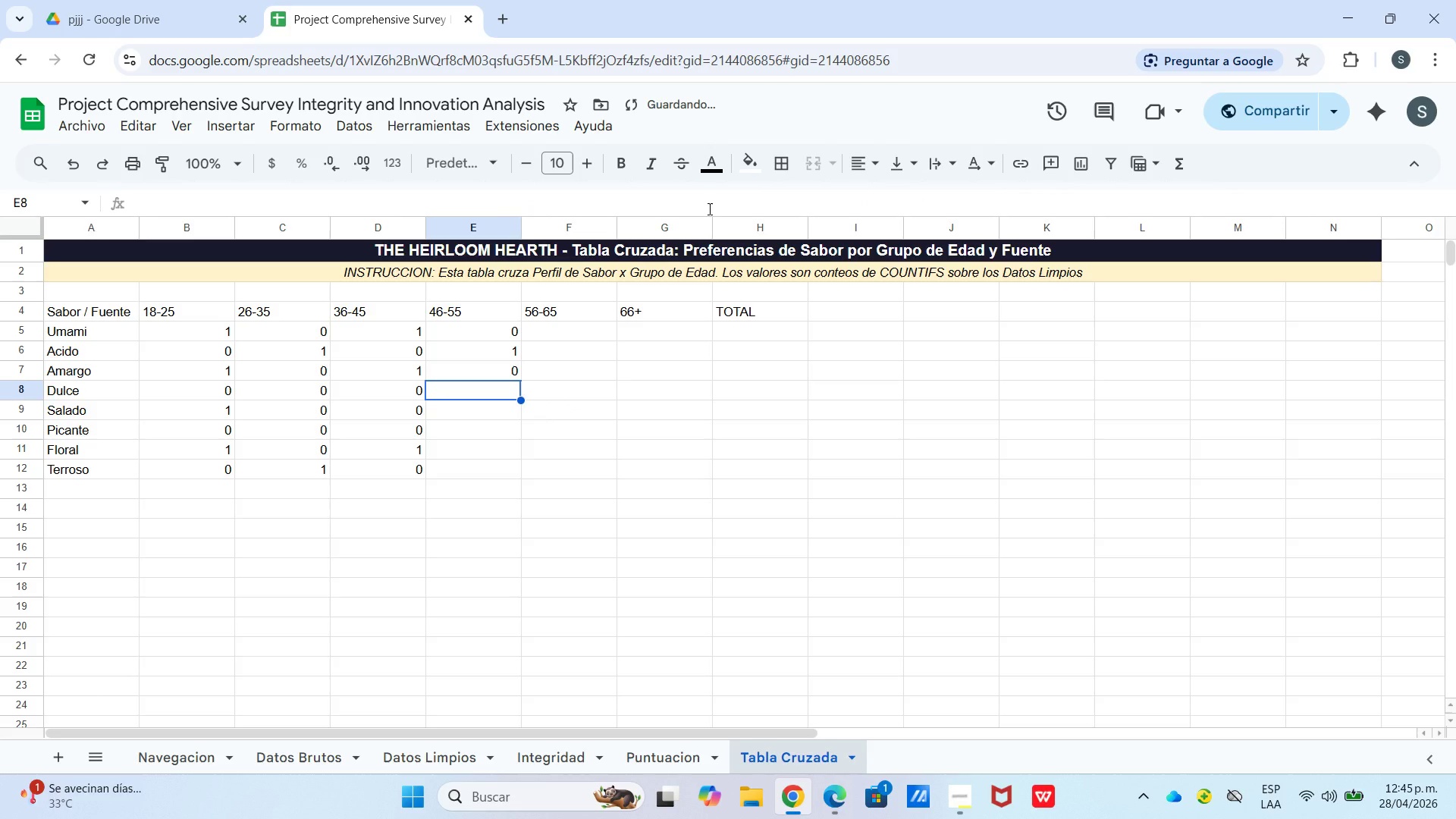 
key(Control+V)
 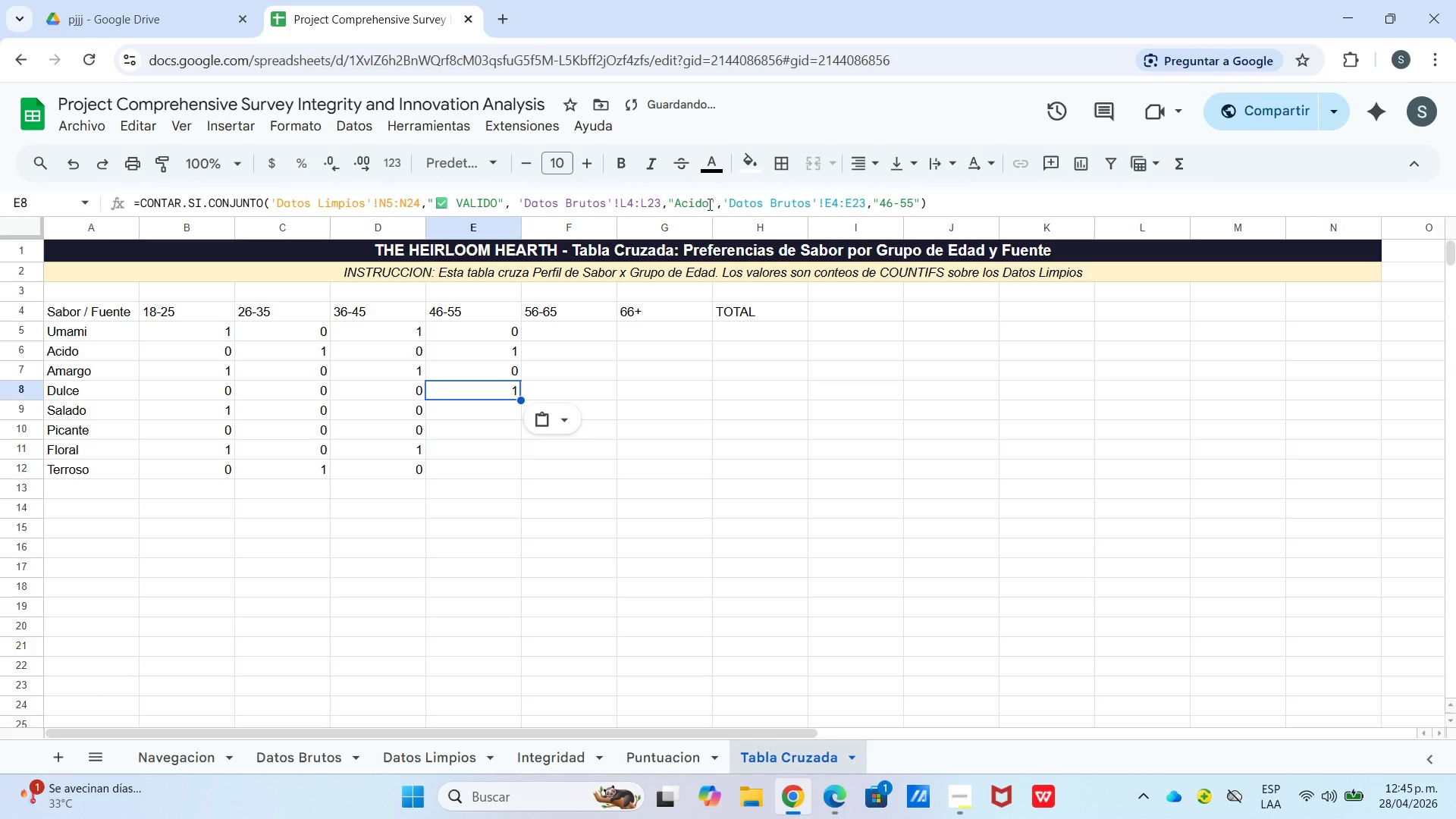 
left_click_drag(start_coordinate=[708, 199], to_coordinate=[676, 209])
 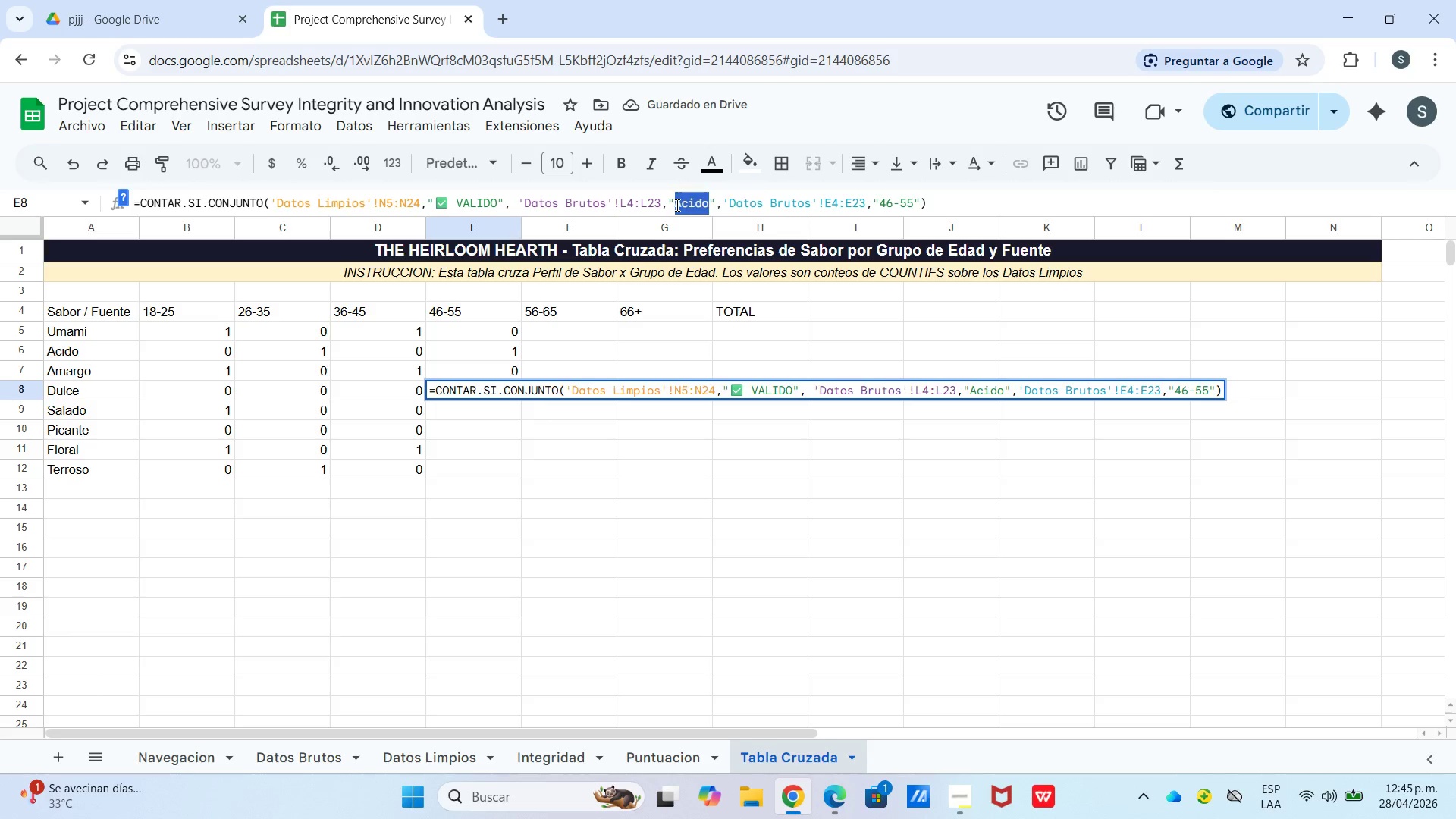 
type(dulce)
 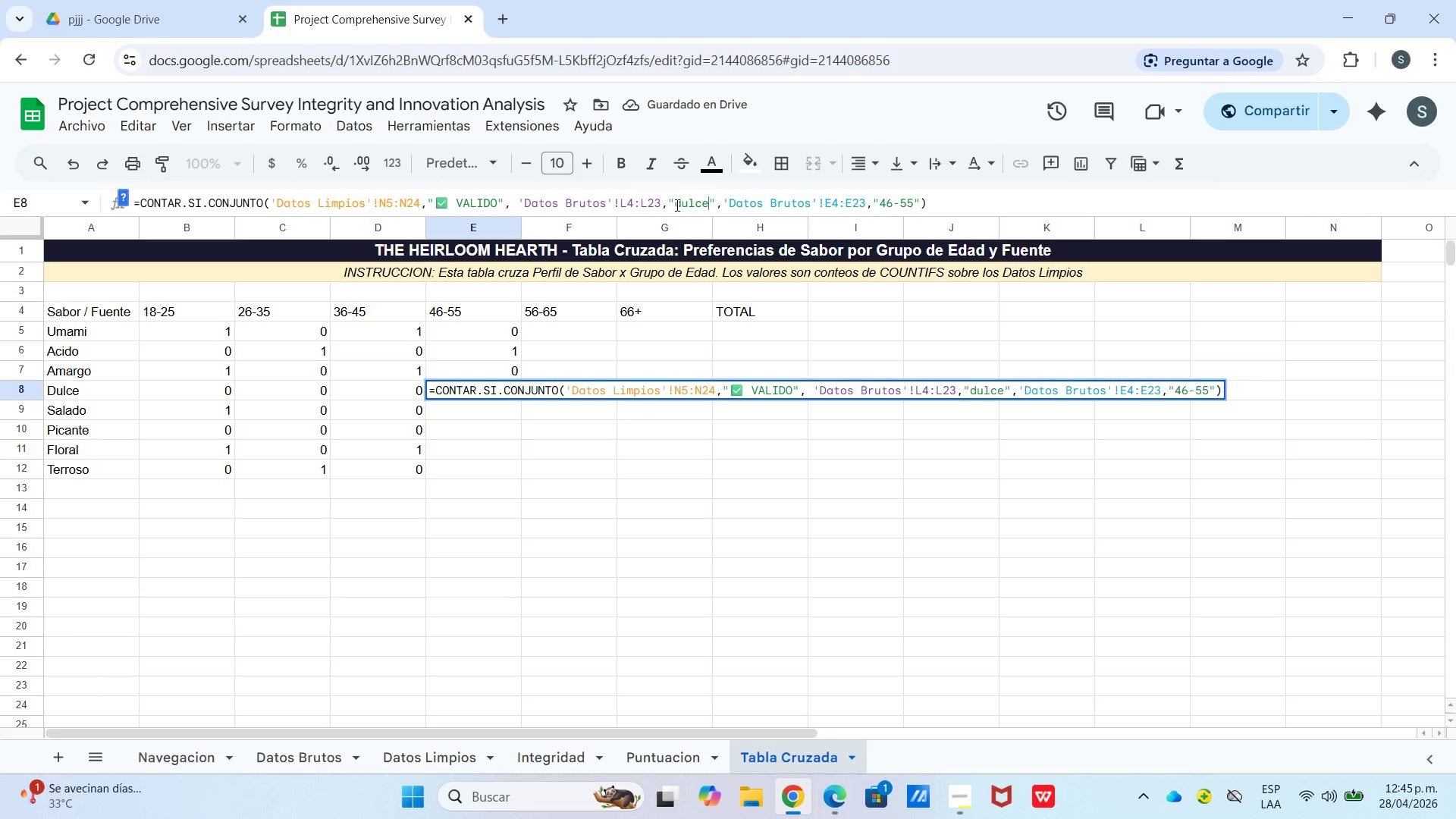 
key(Enter)
 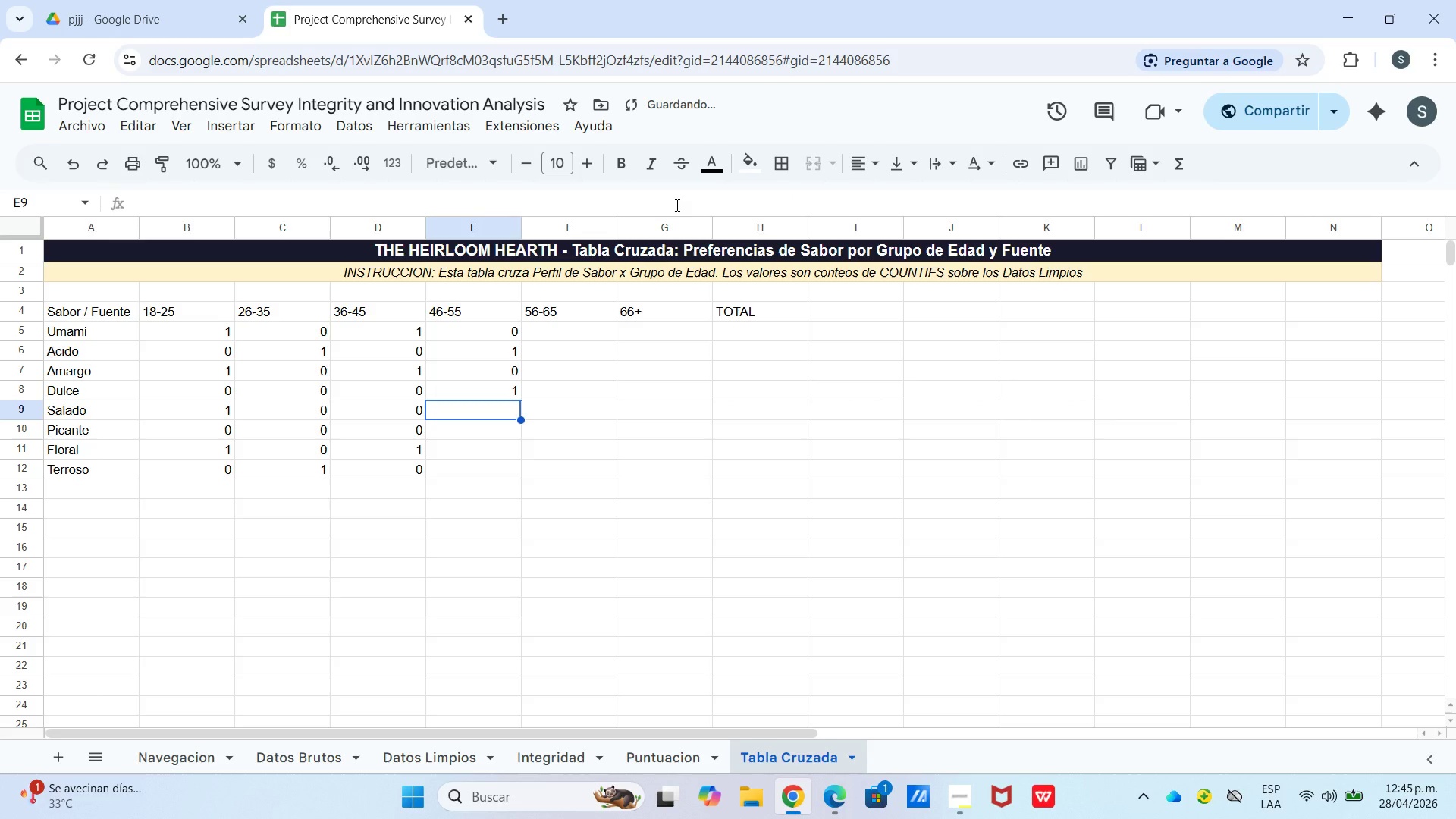 
hold_key(key=ShiftLeft, duration=0.47)
 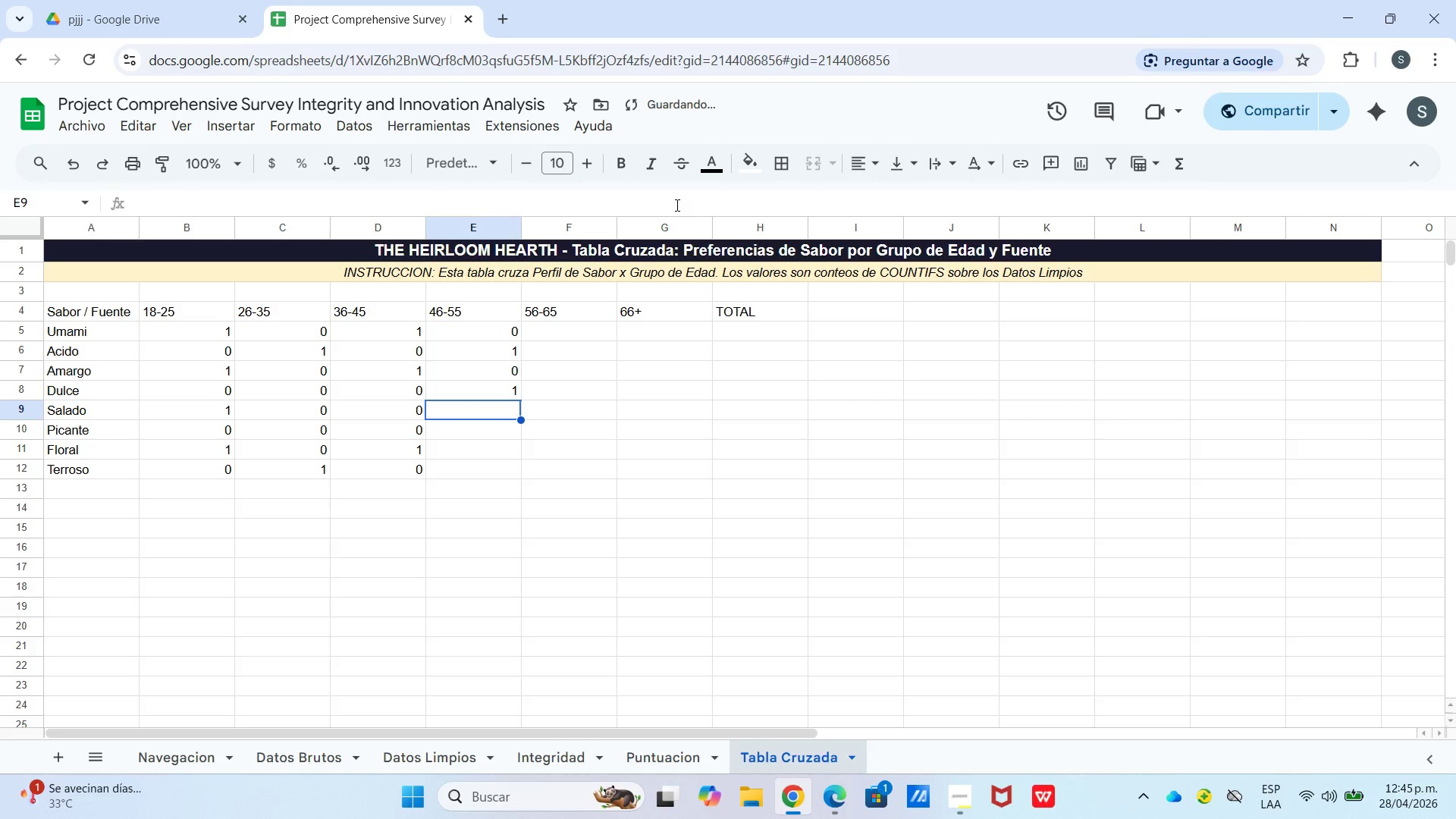 
key(Control+V)
 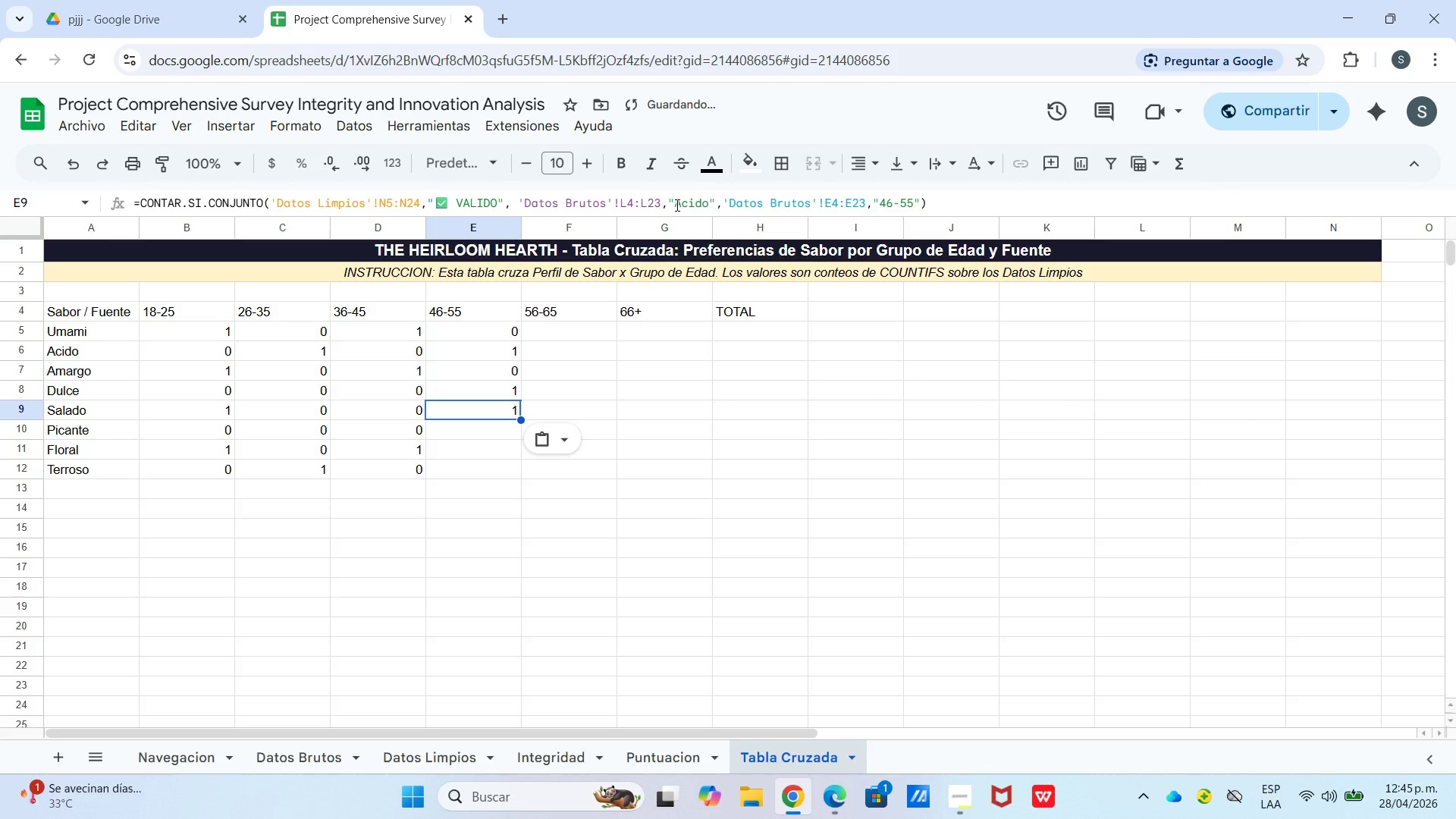 
left_click_drag(start_coordinate=[676, 205], to_coordinate=[708, 209])
 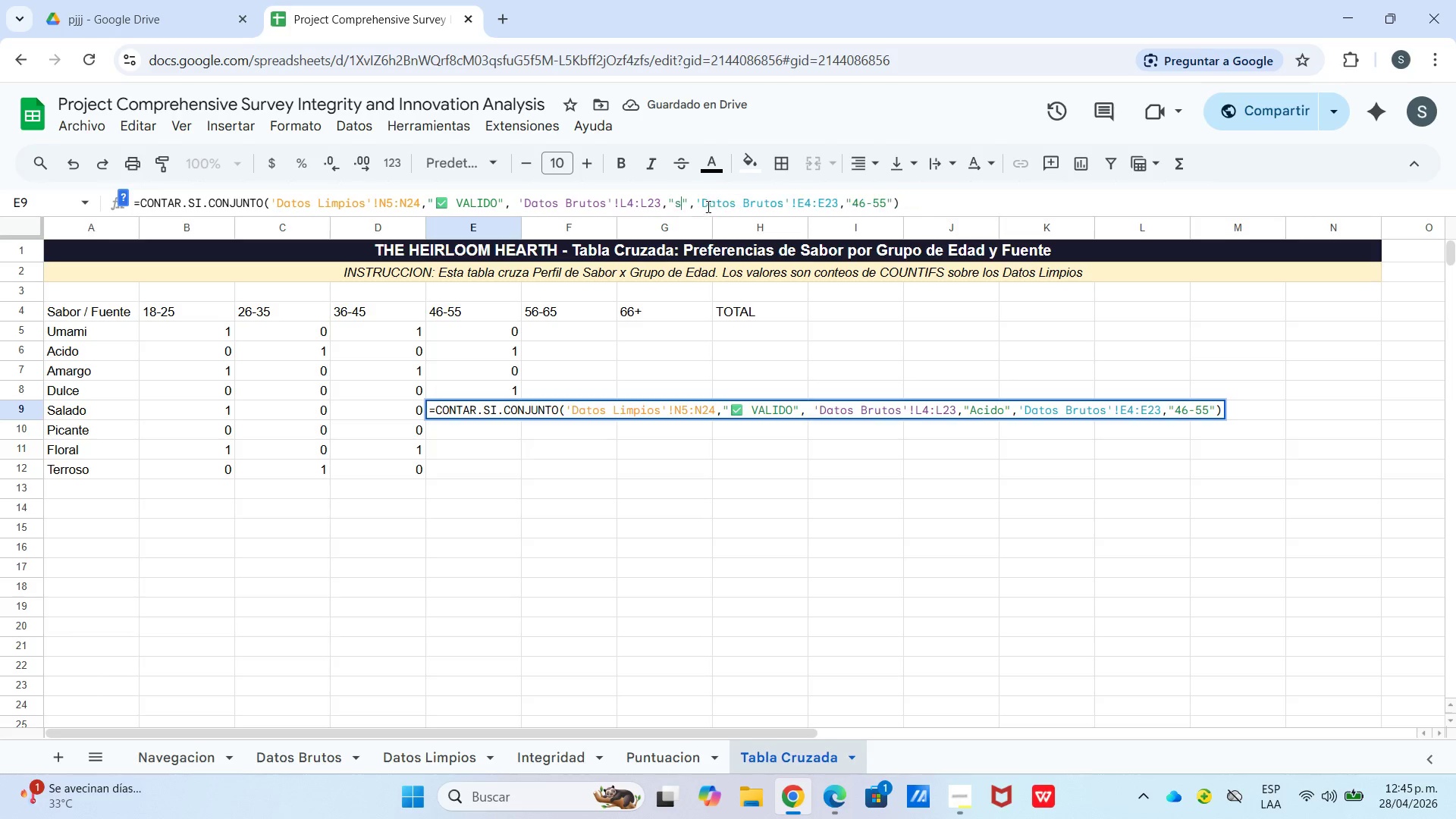 
type(salado)
 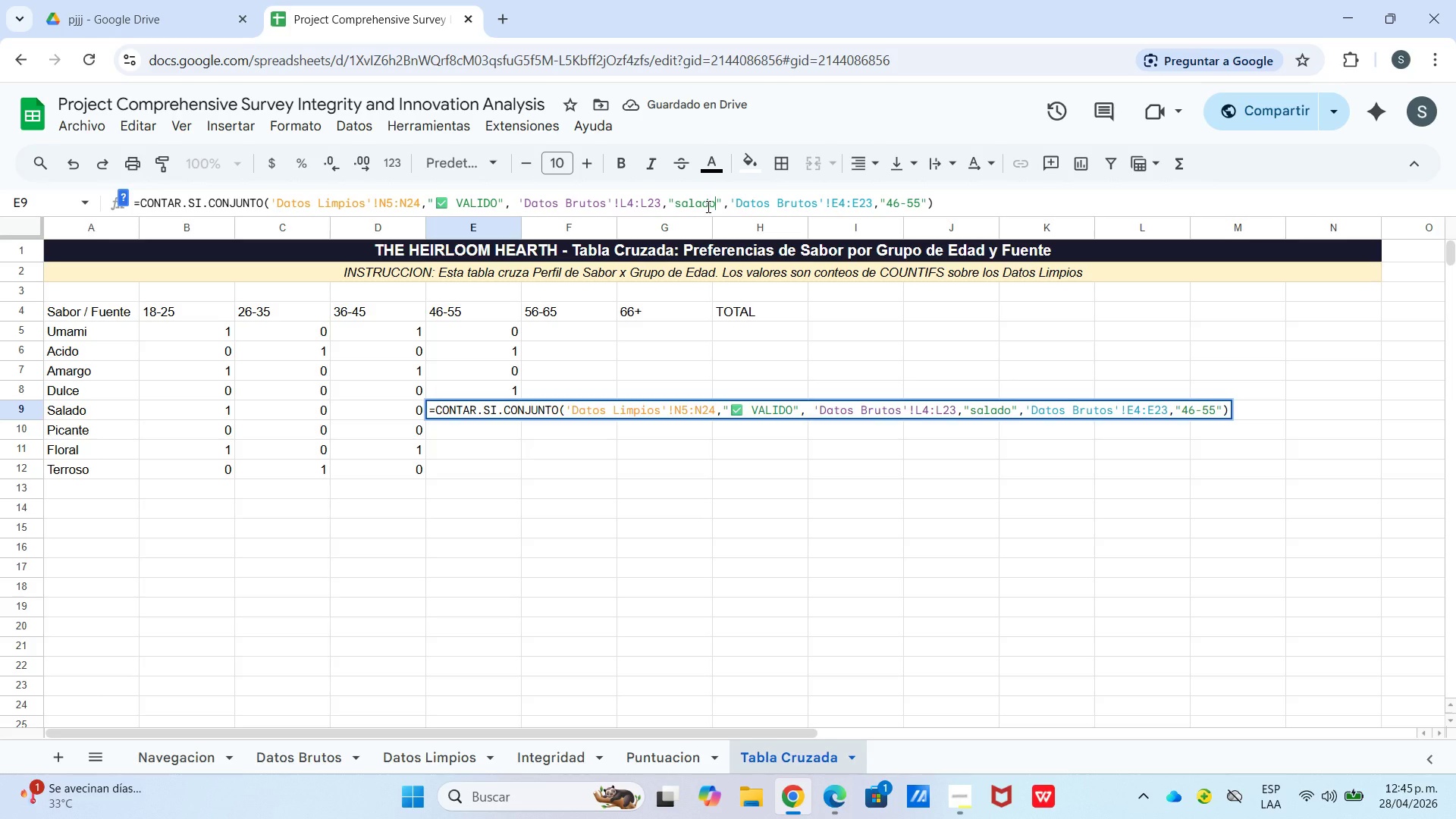 
key(Enter)
 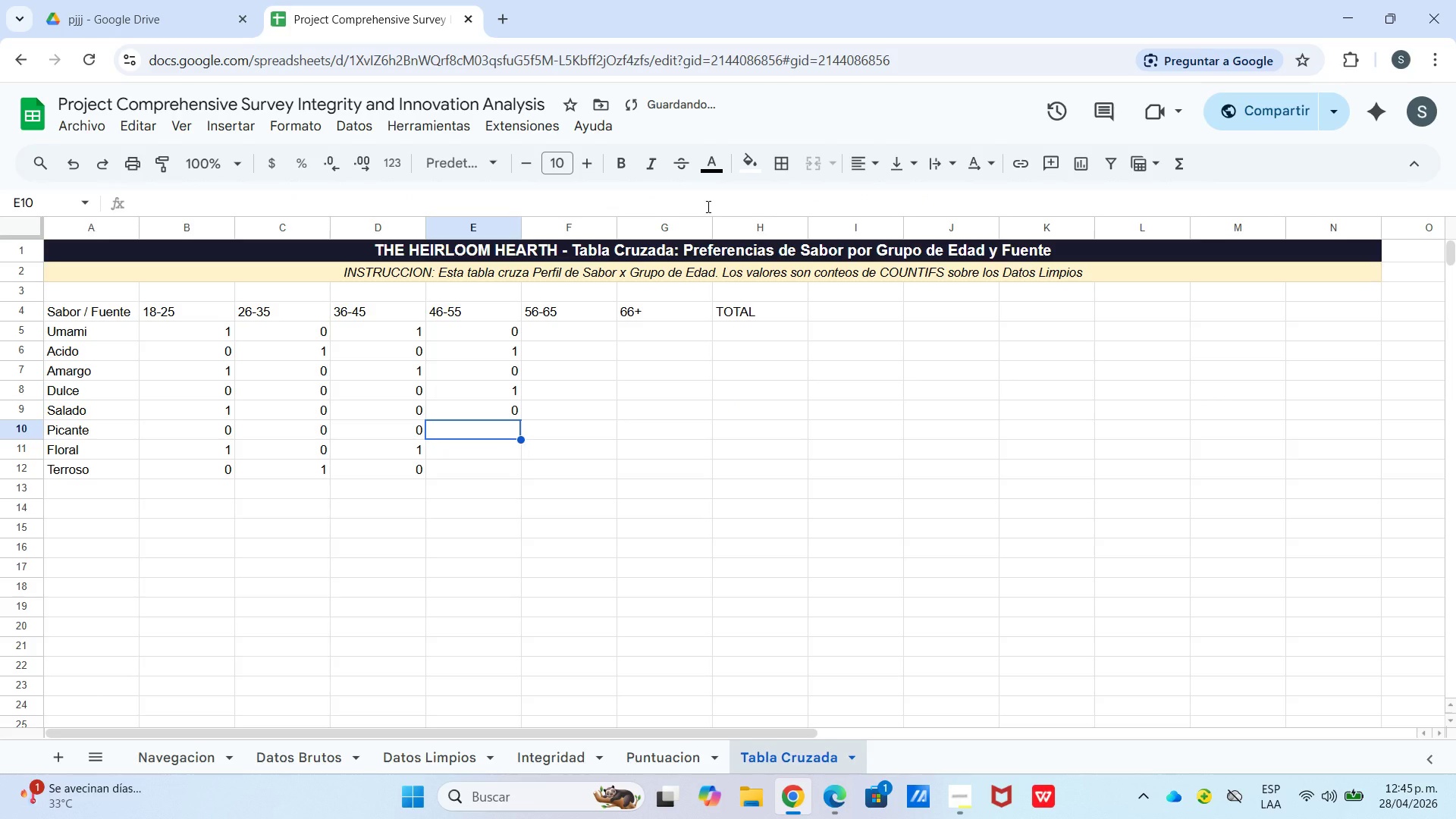 
key(Control+V)
 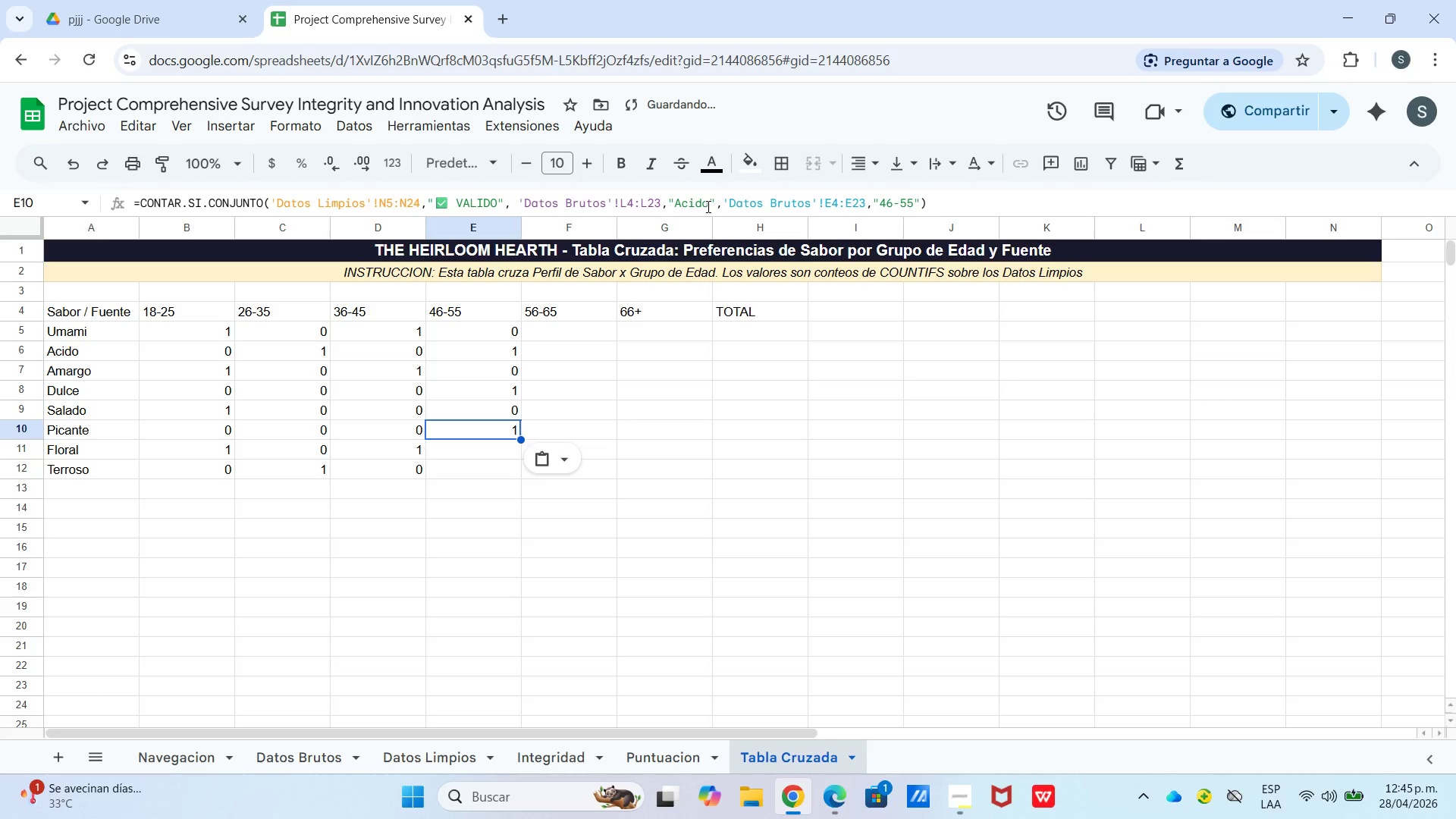 
left_click_drag(start_coordinate=[707, 206], to_coordinate=[676, 212])
 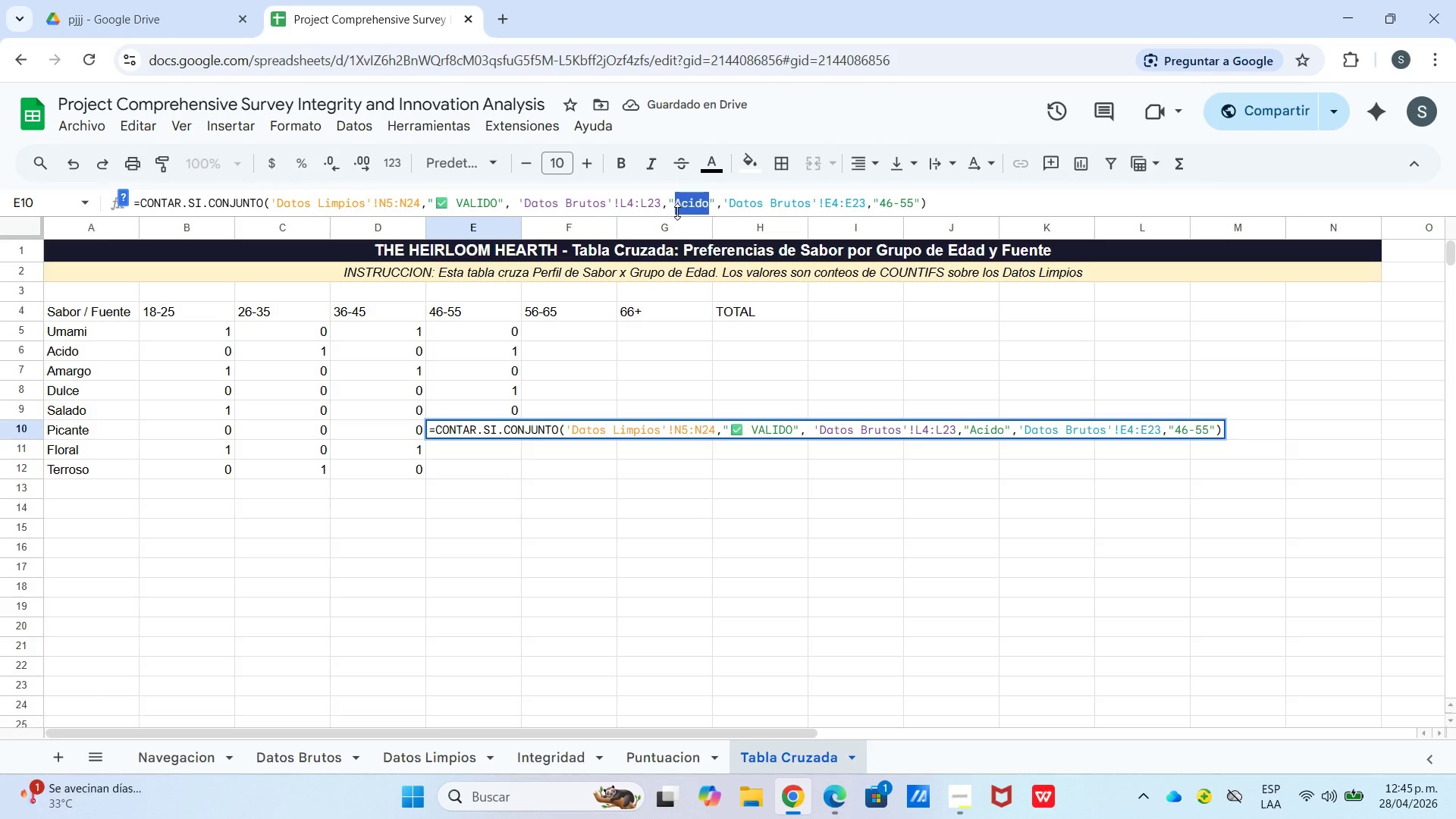 
type(picante)
 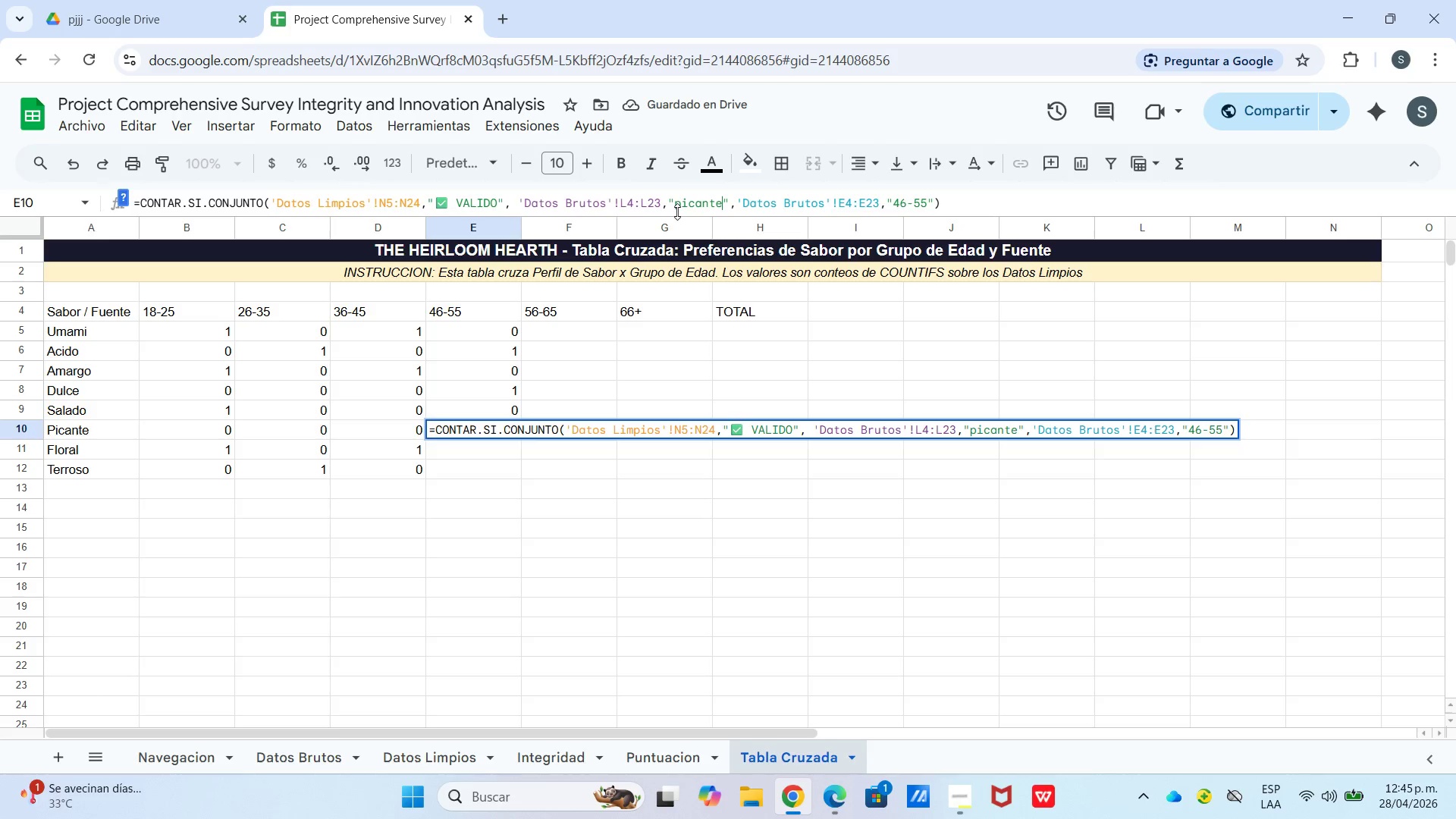 
key(Enter)
 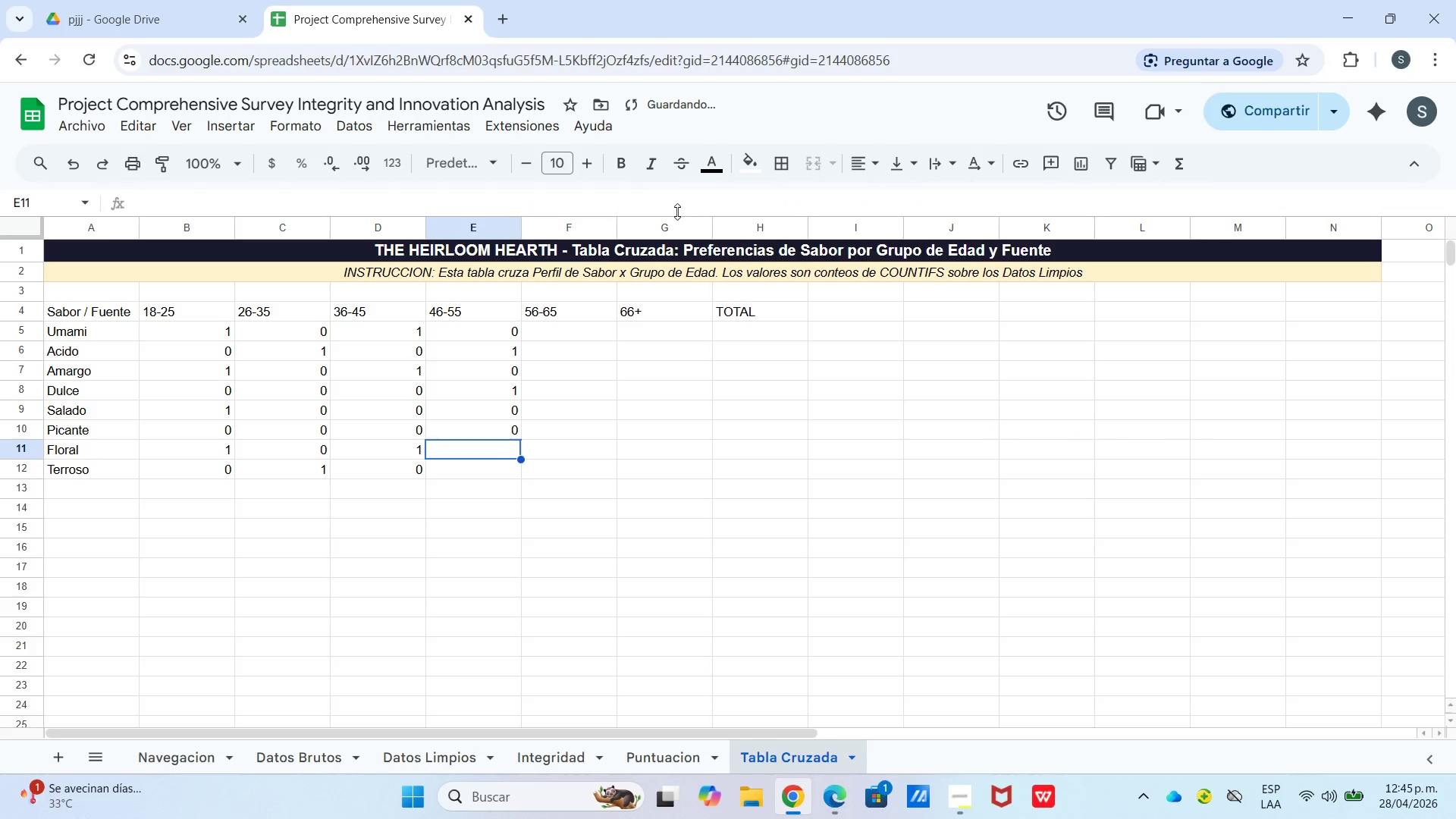 
key(Enter)
 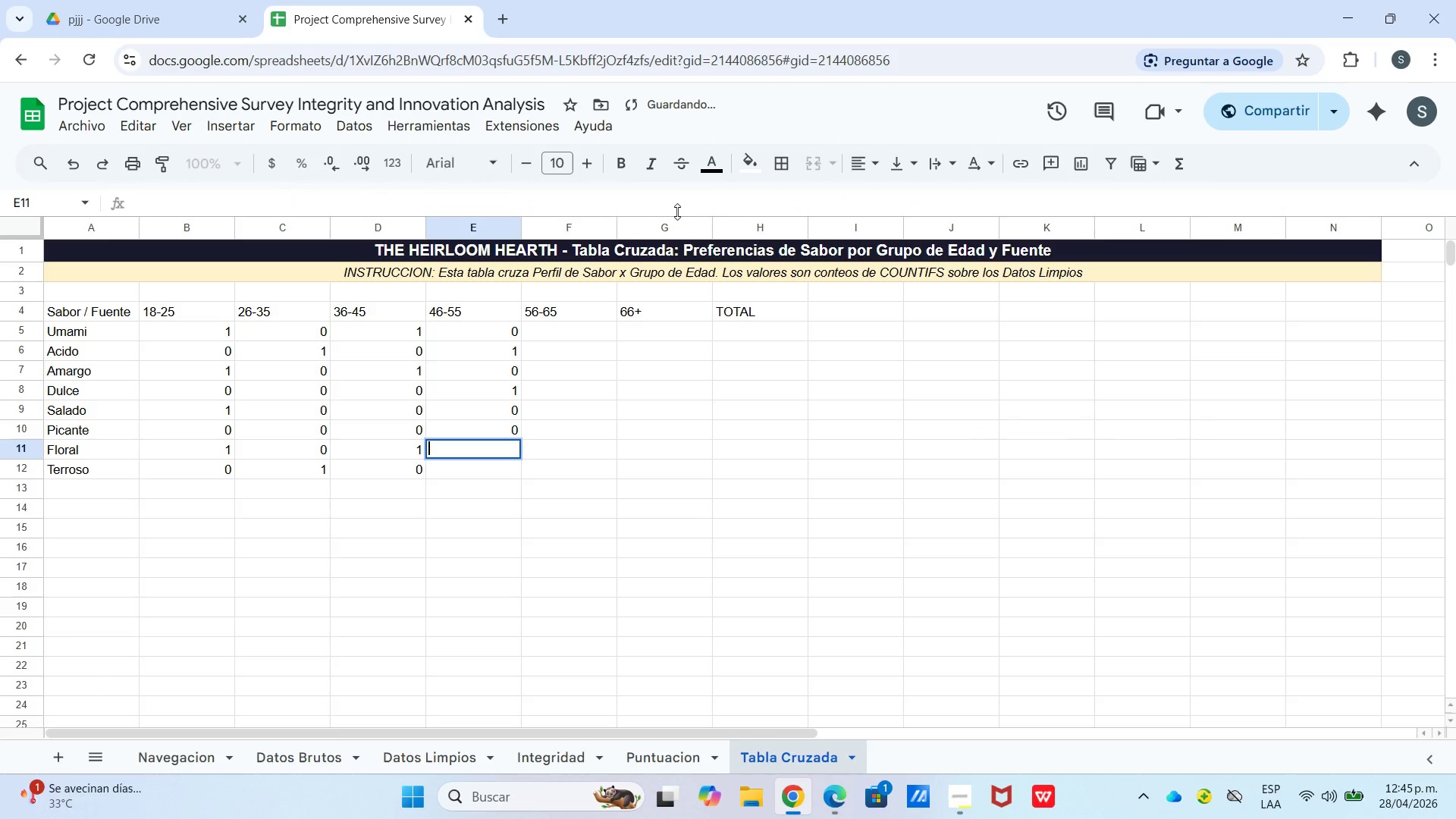 
key(Control+V)
 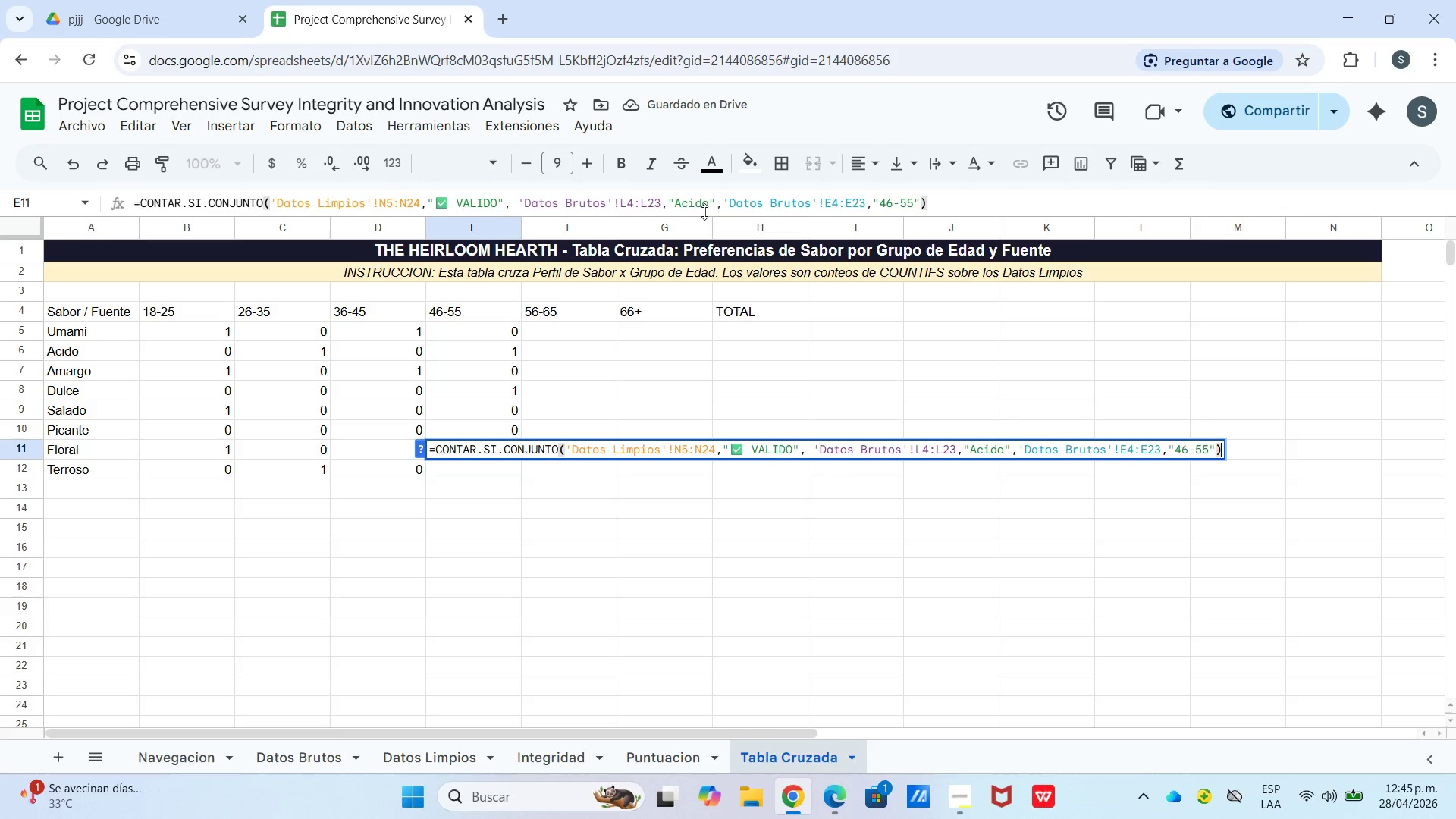 
left_click_drag(start_coordinate=[711, 206], to_coordinate=[674, 204])
 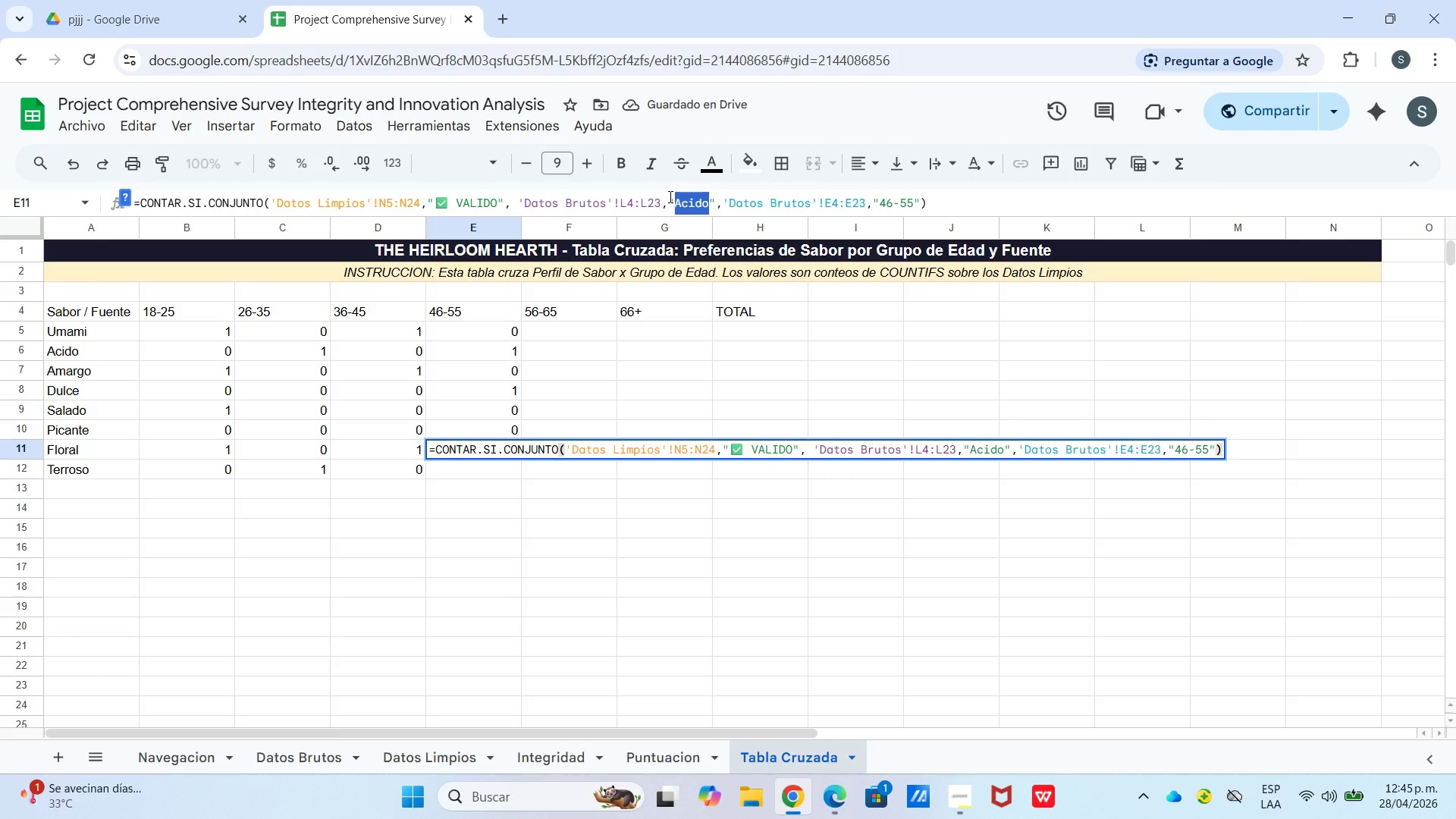 
type(floral)
 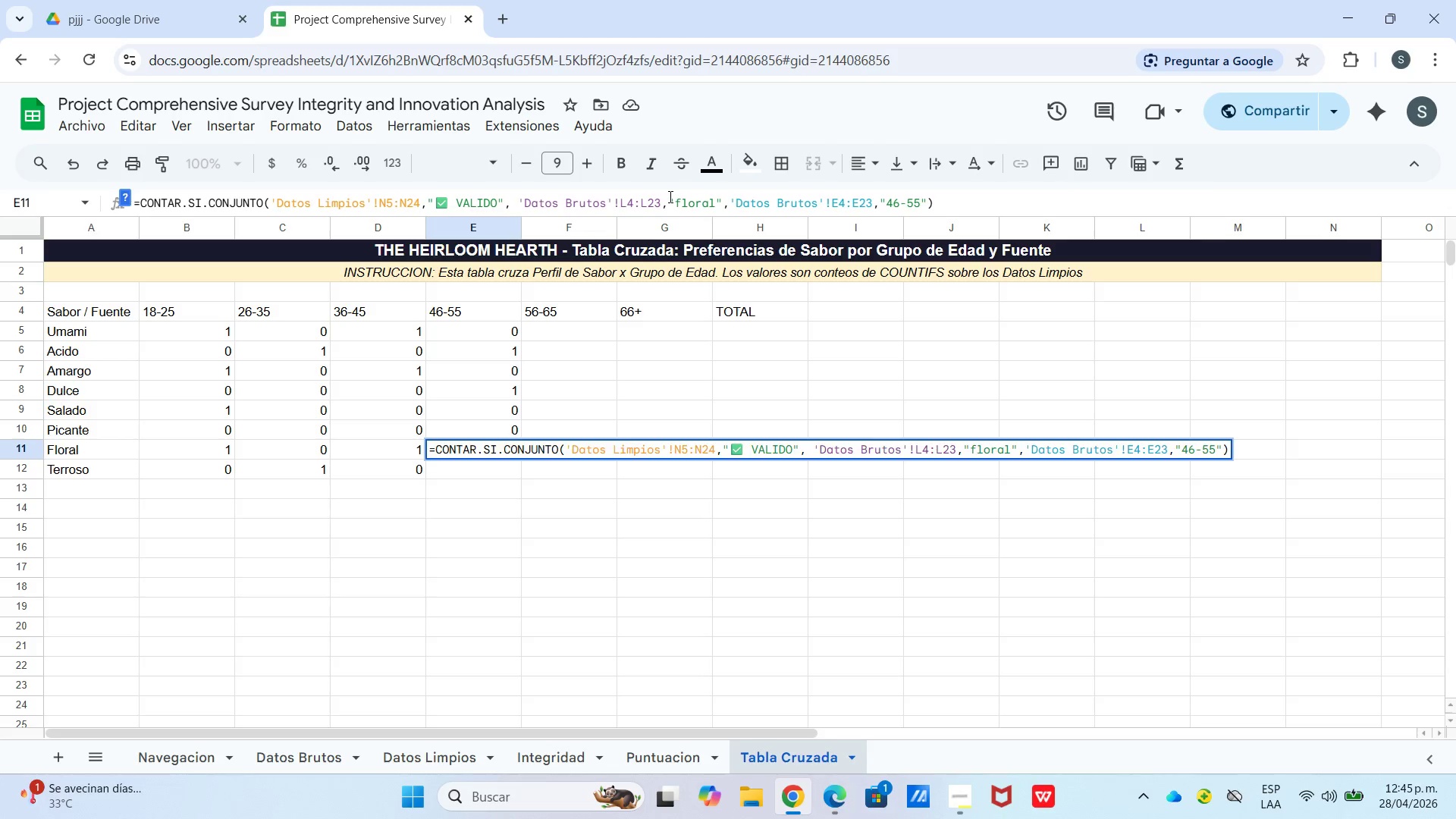 
key(Enter)
 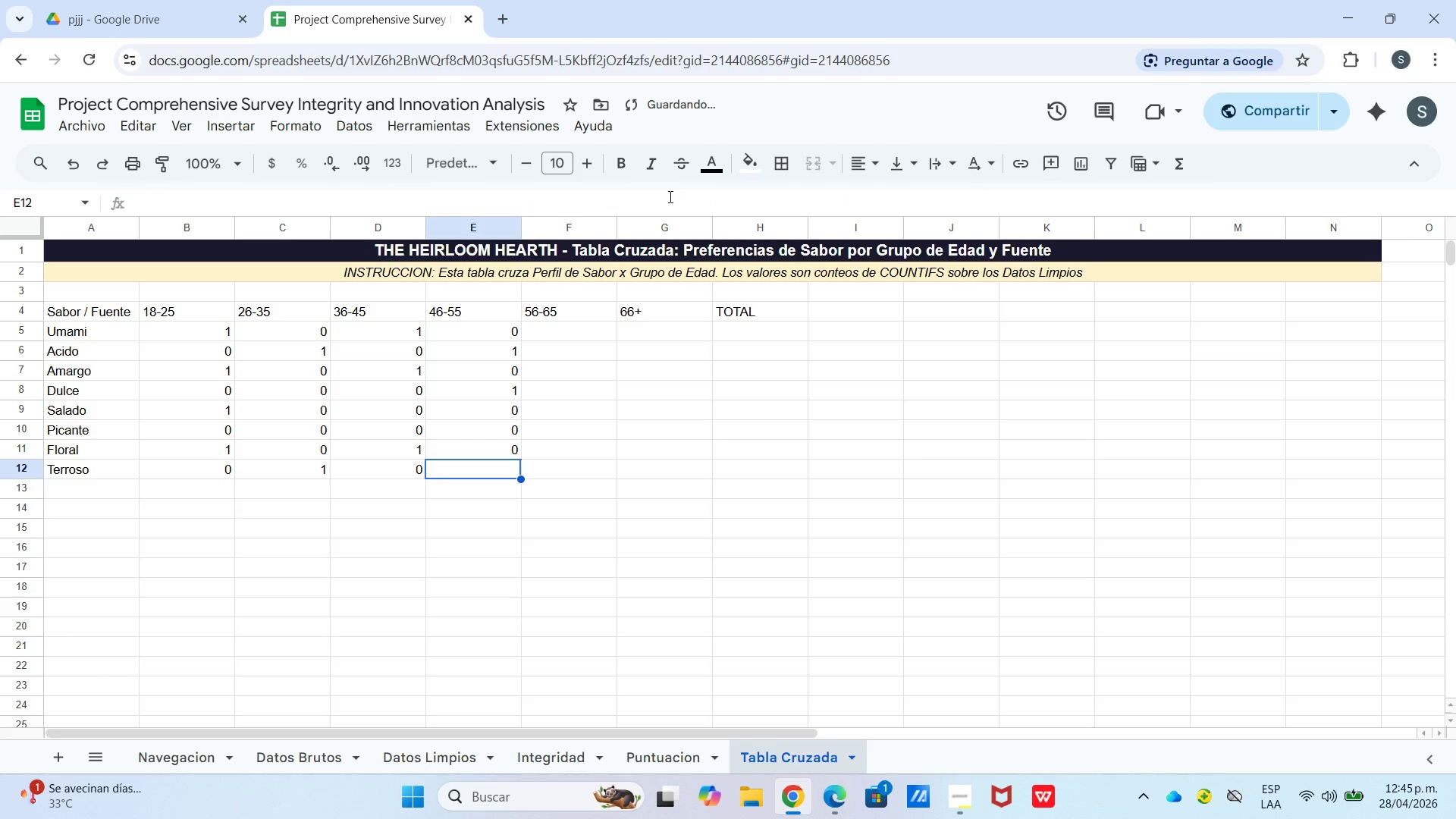 
key(Control+V)
 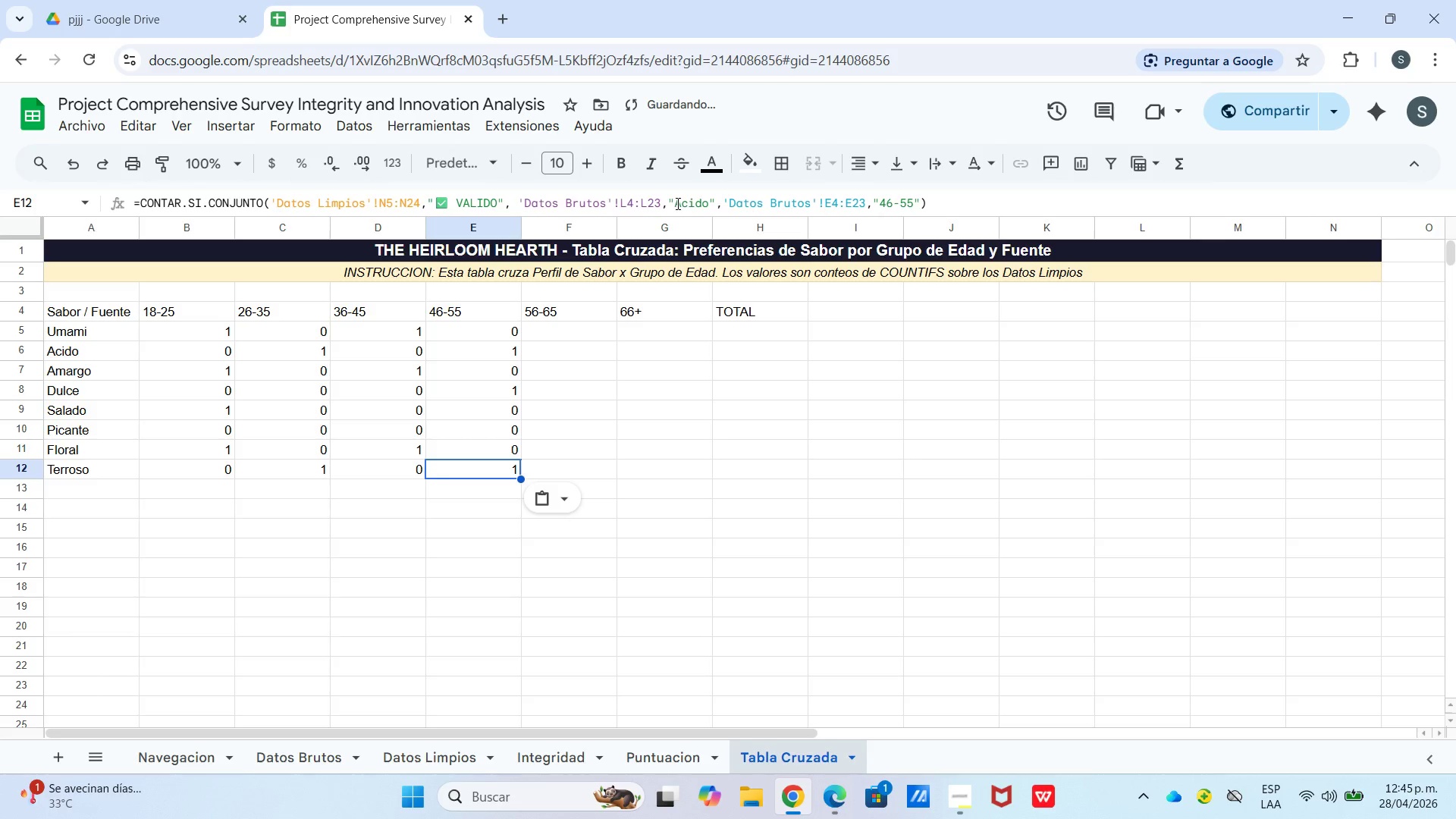 
left_click_drag(start_coordinate=[670, 208], to_coordinate=[678, 208])
 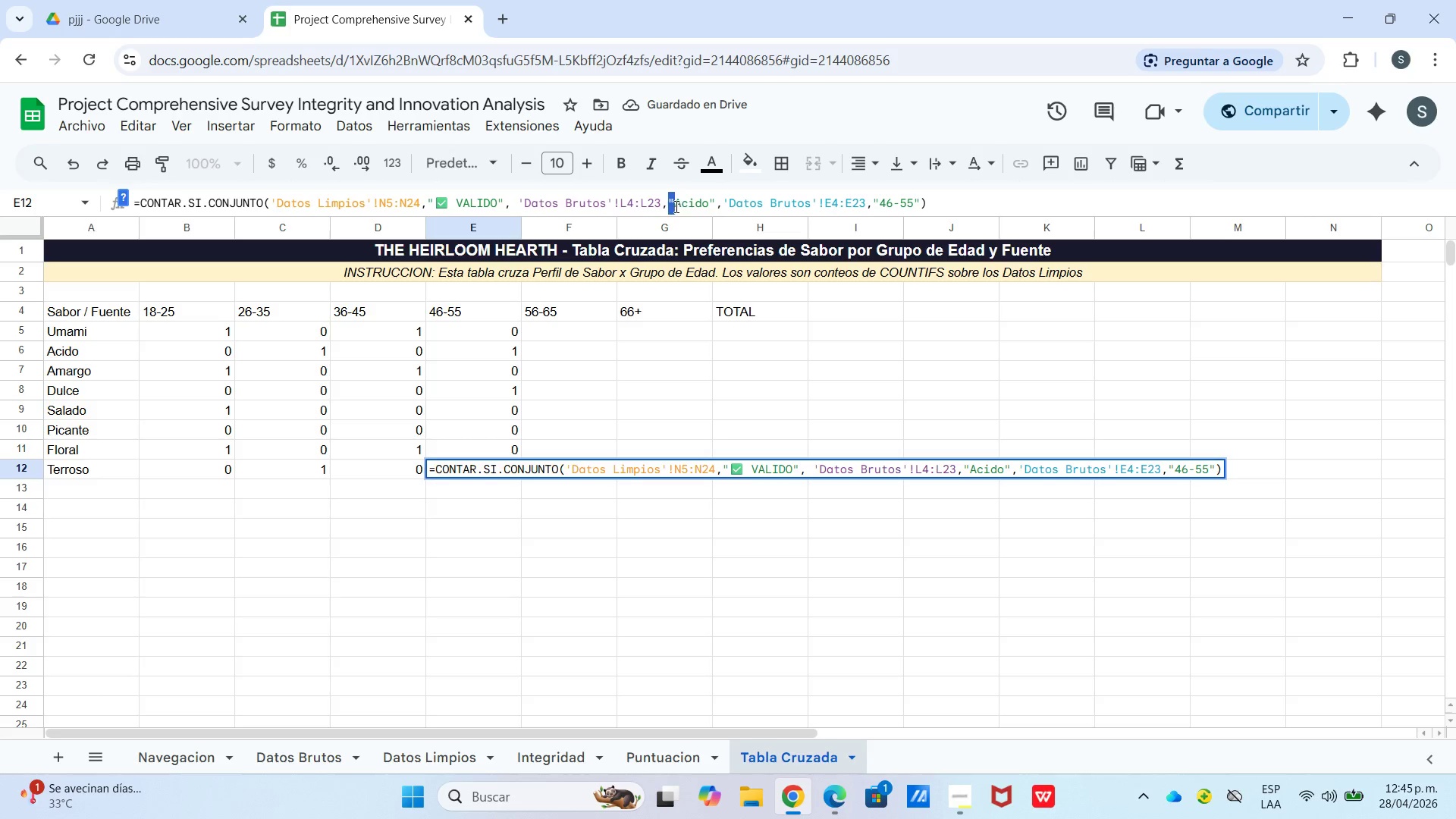 
left_click([675, 206])
 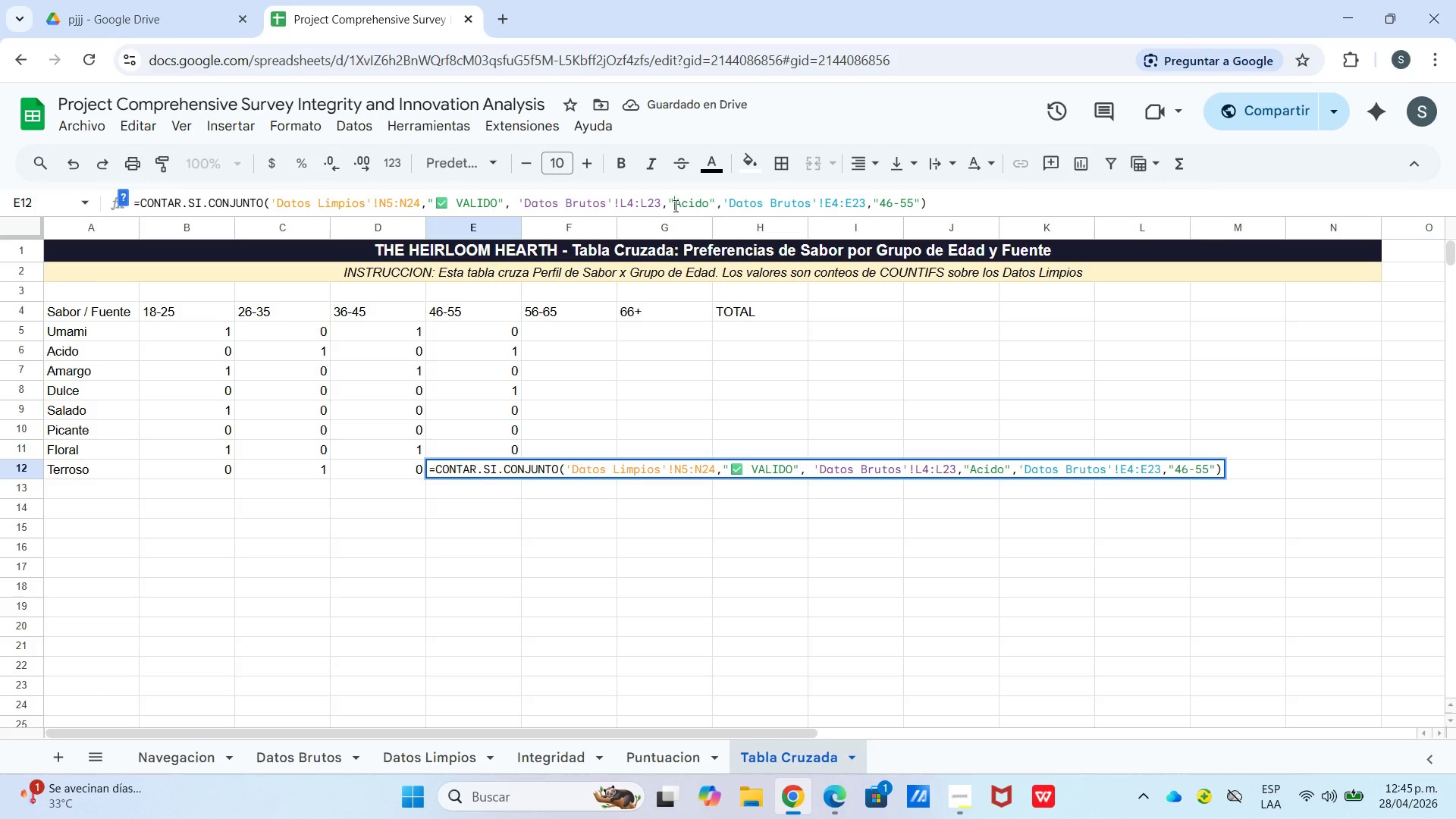 
left_click_drag(start_coordinate=[674, 206], to_coordinate=[692, 205])
 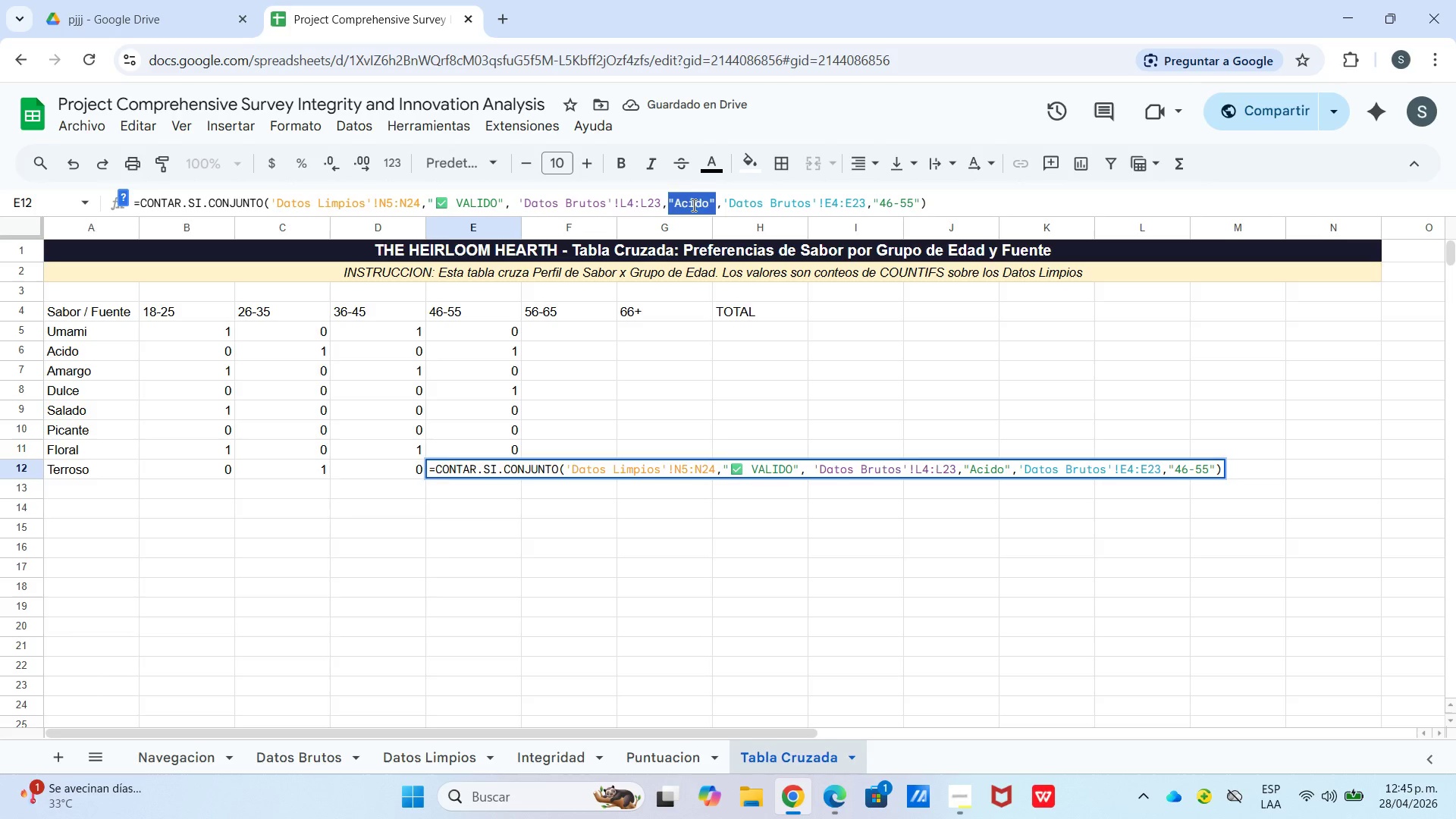 
type(terroso)
 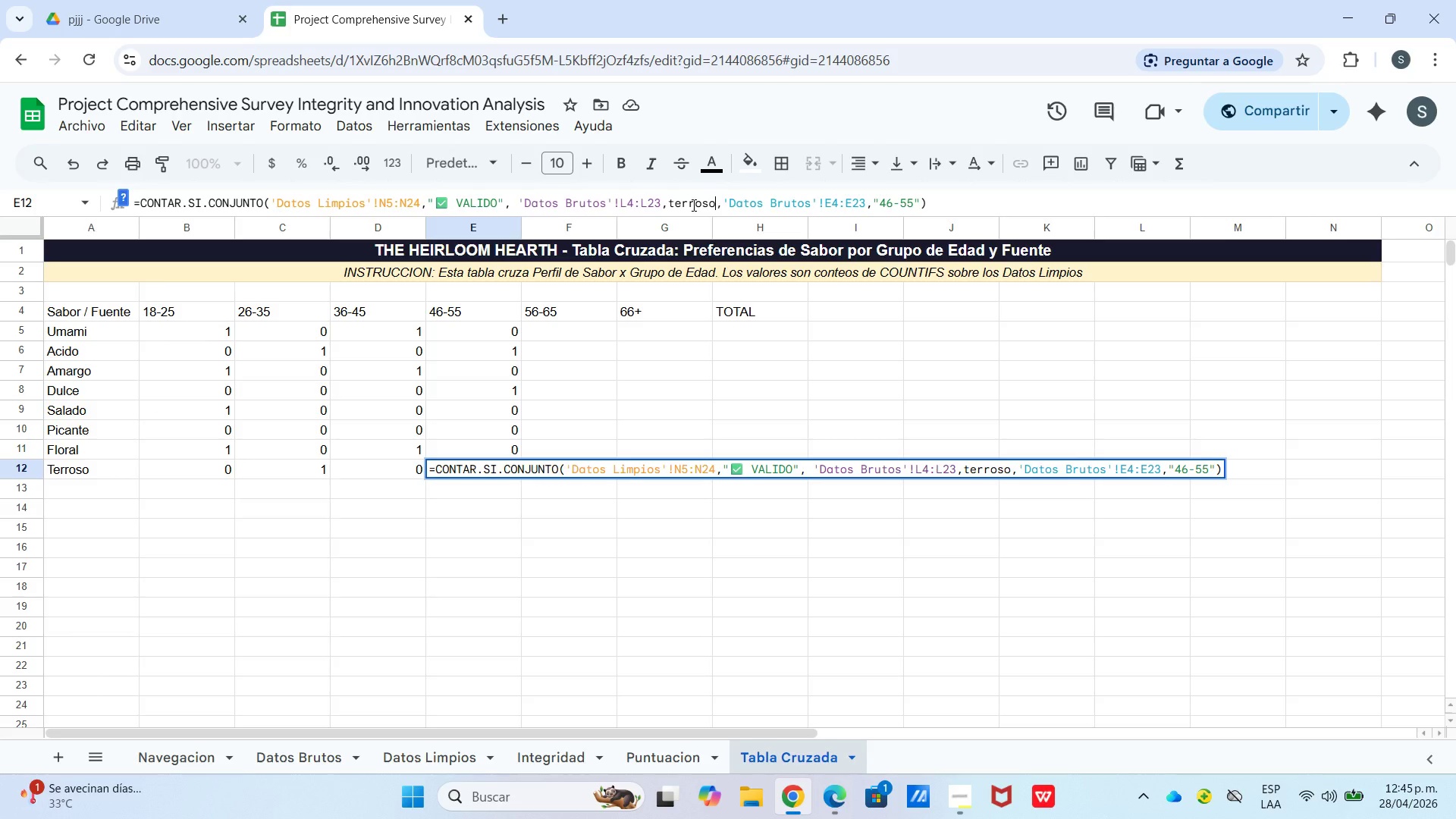 
key(Enter)
 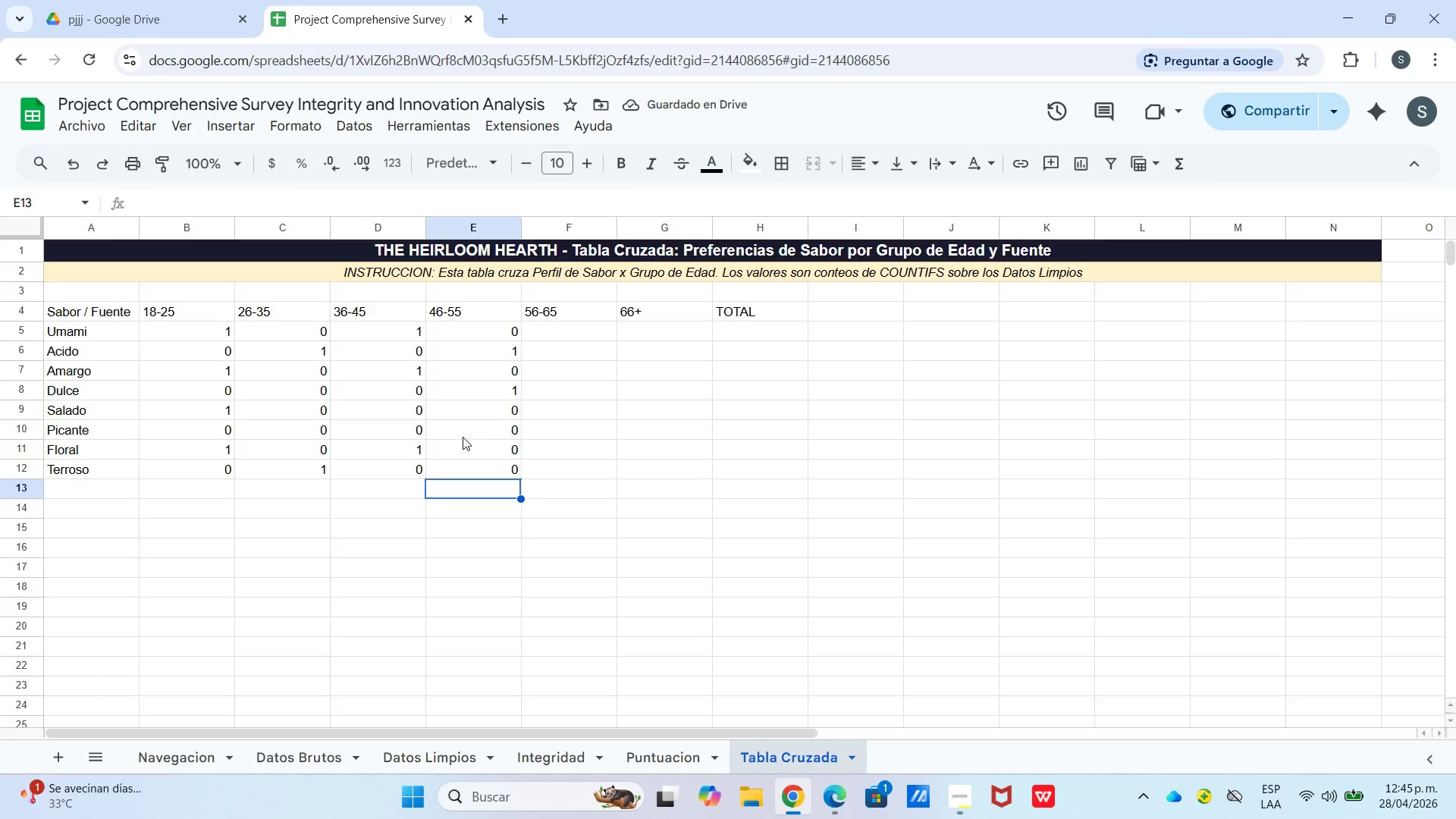 
wait(6.44)
 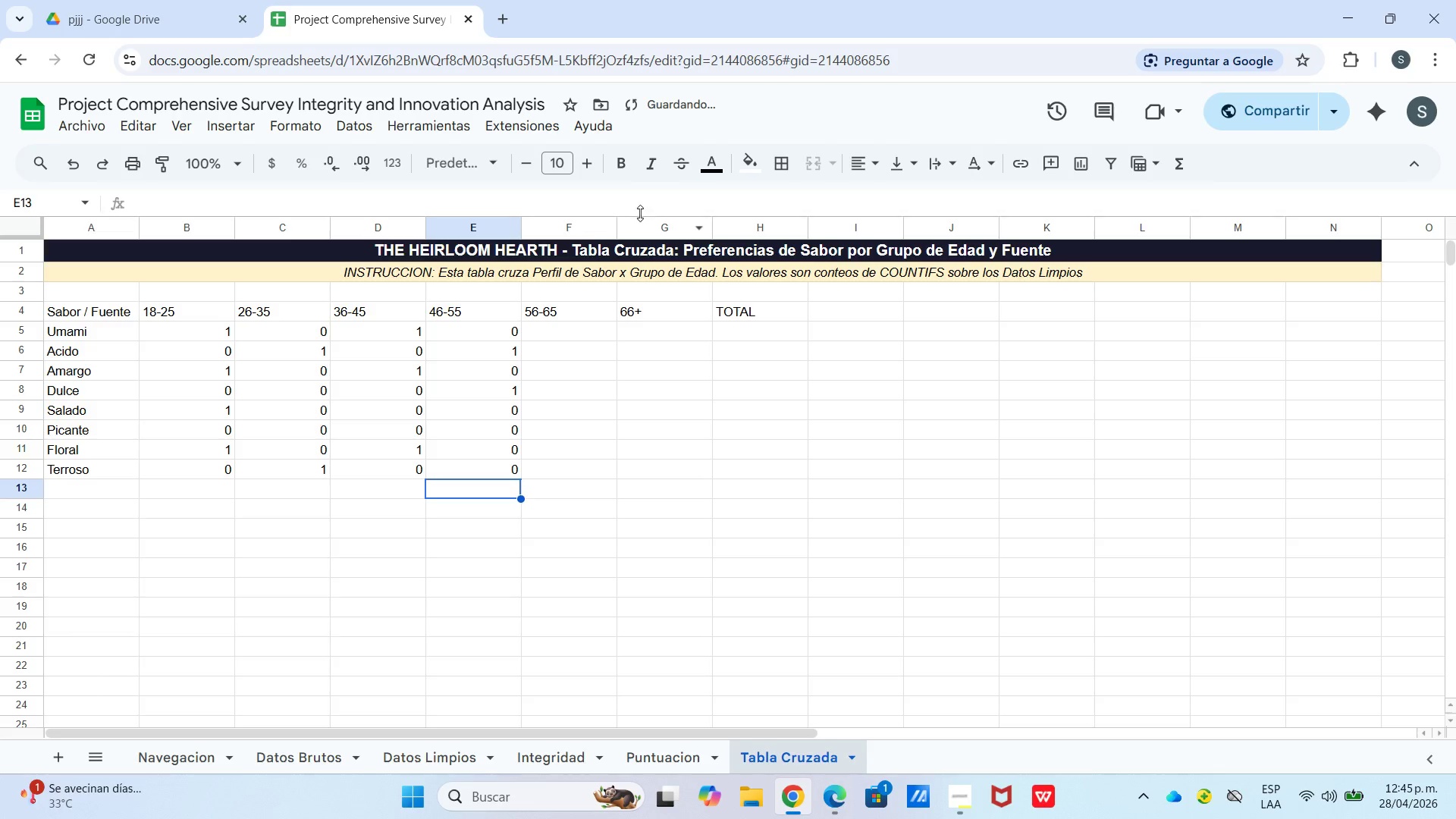 
left_click([475, 475])
 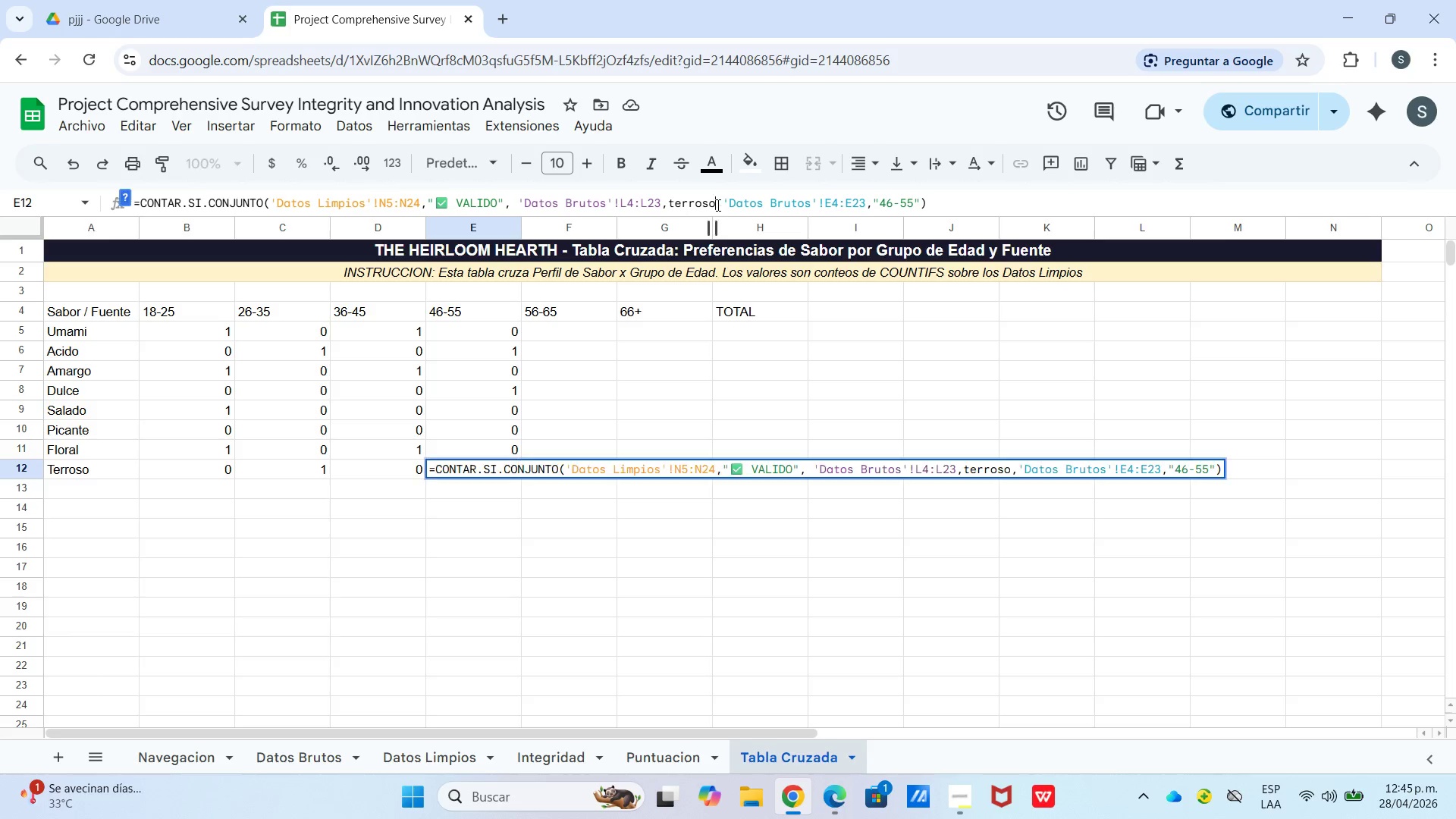 
wait(5.06)
 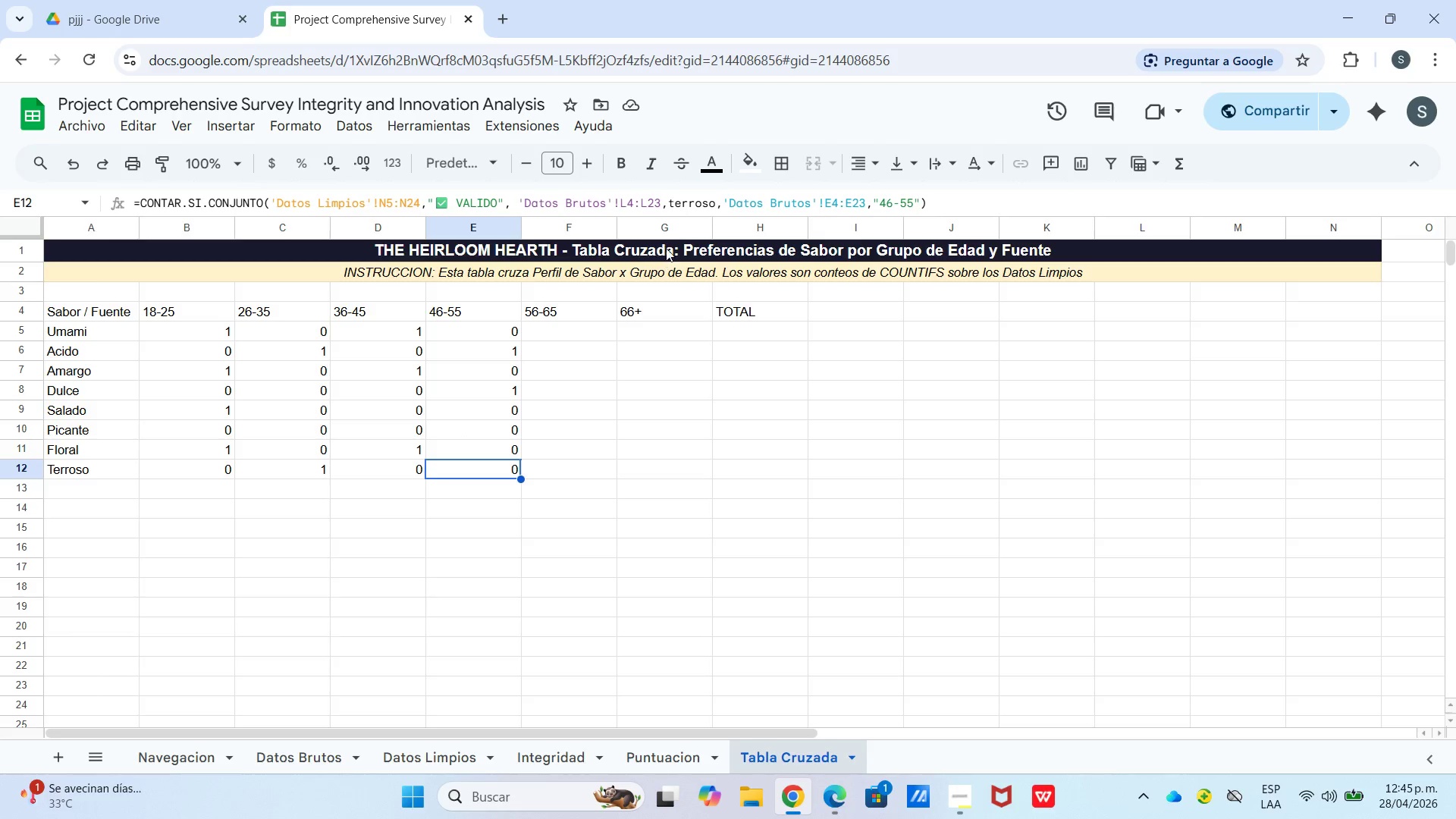 
key(Shift+2)
 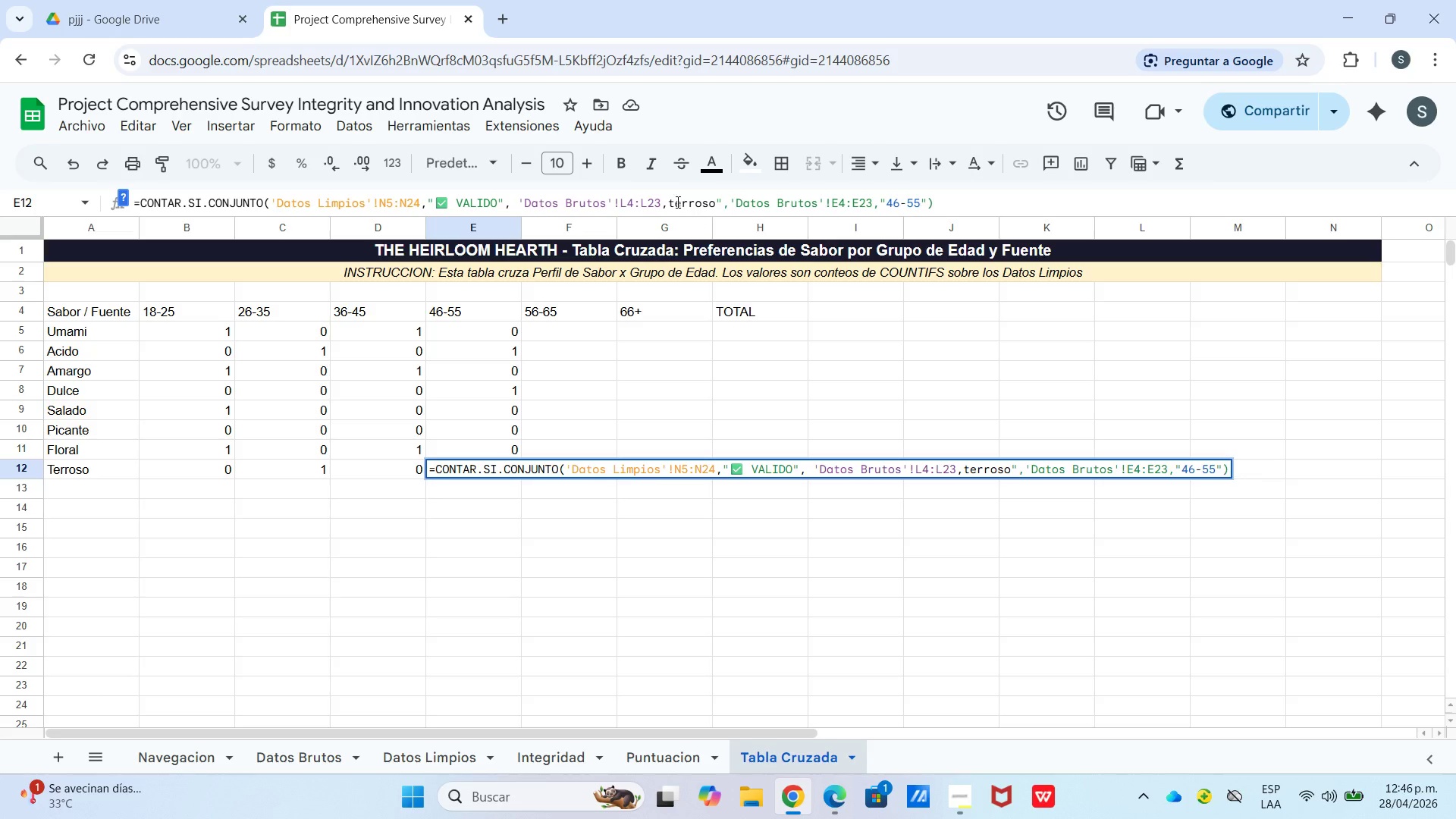 
left_click([670, 202])
 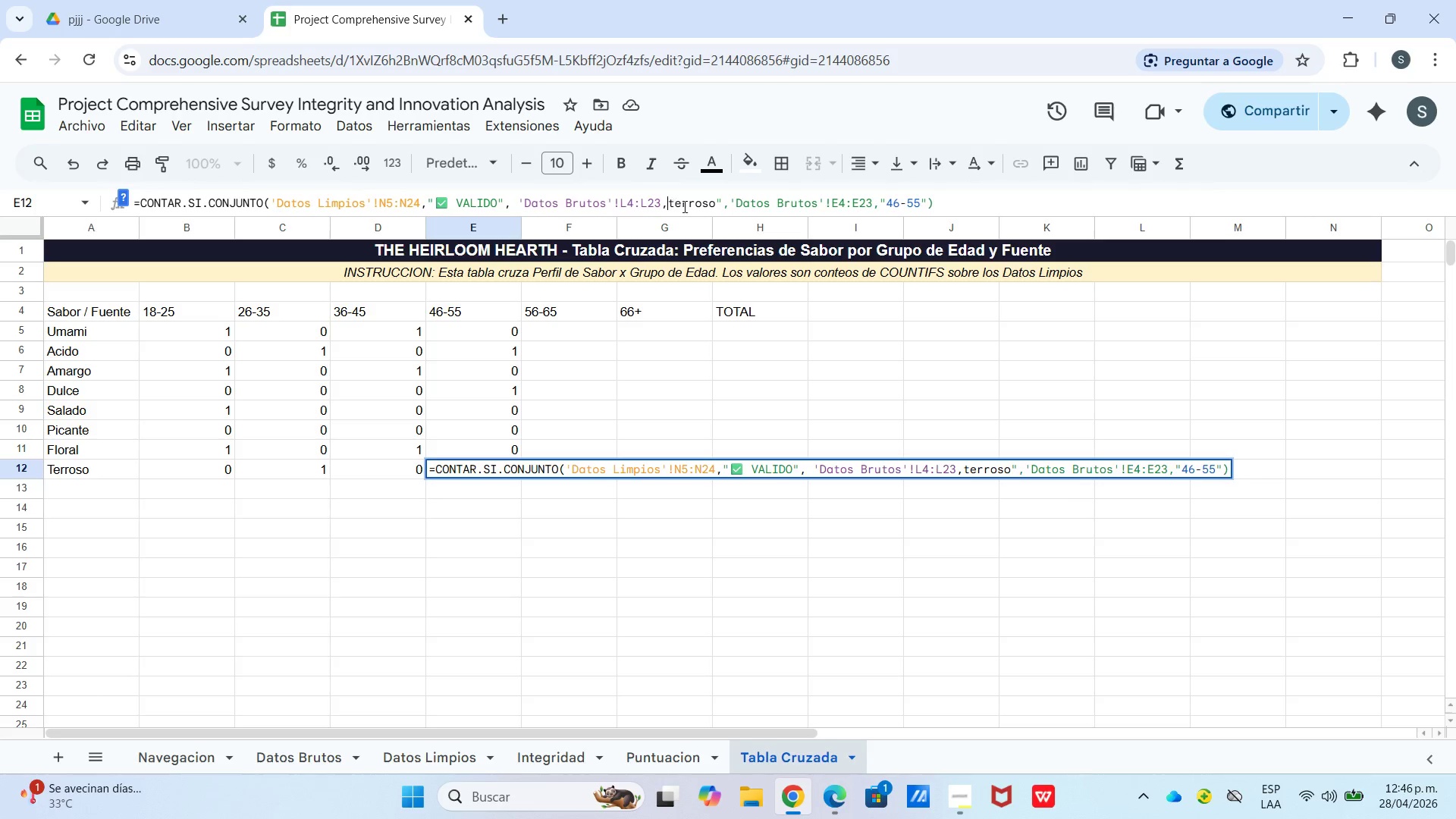 
key(Shift+2)
 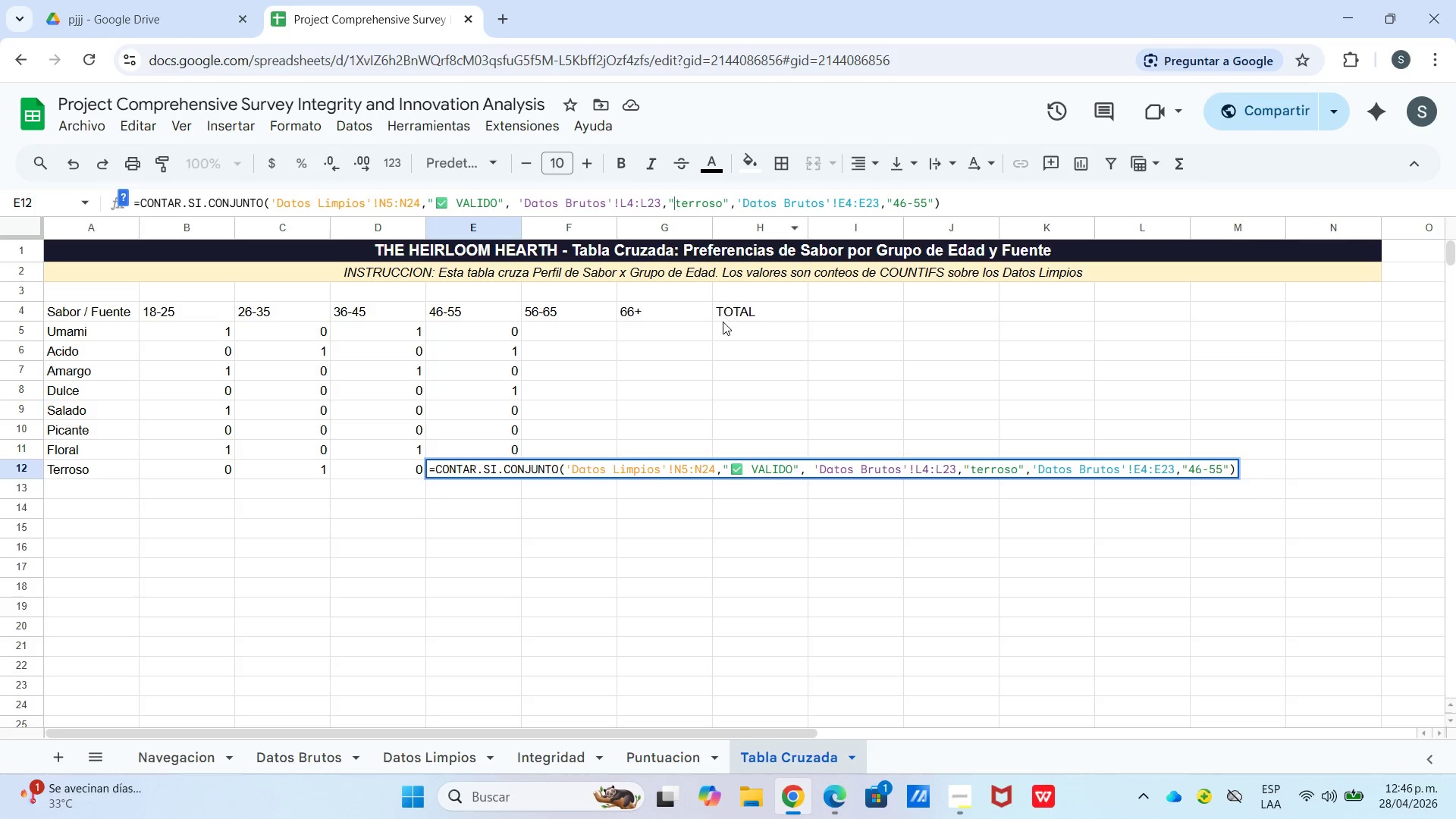 
left_click([717, 344])
 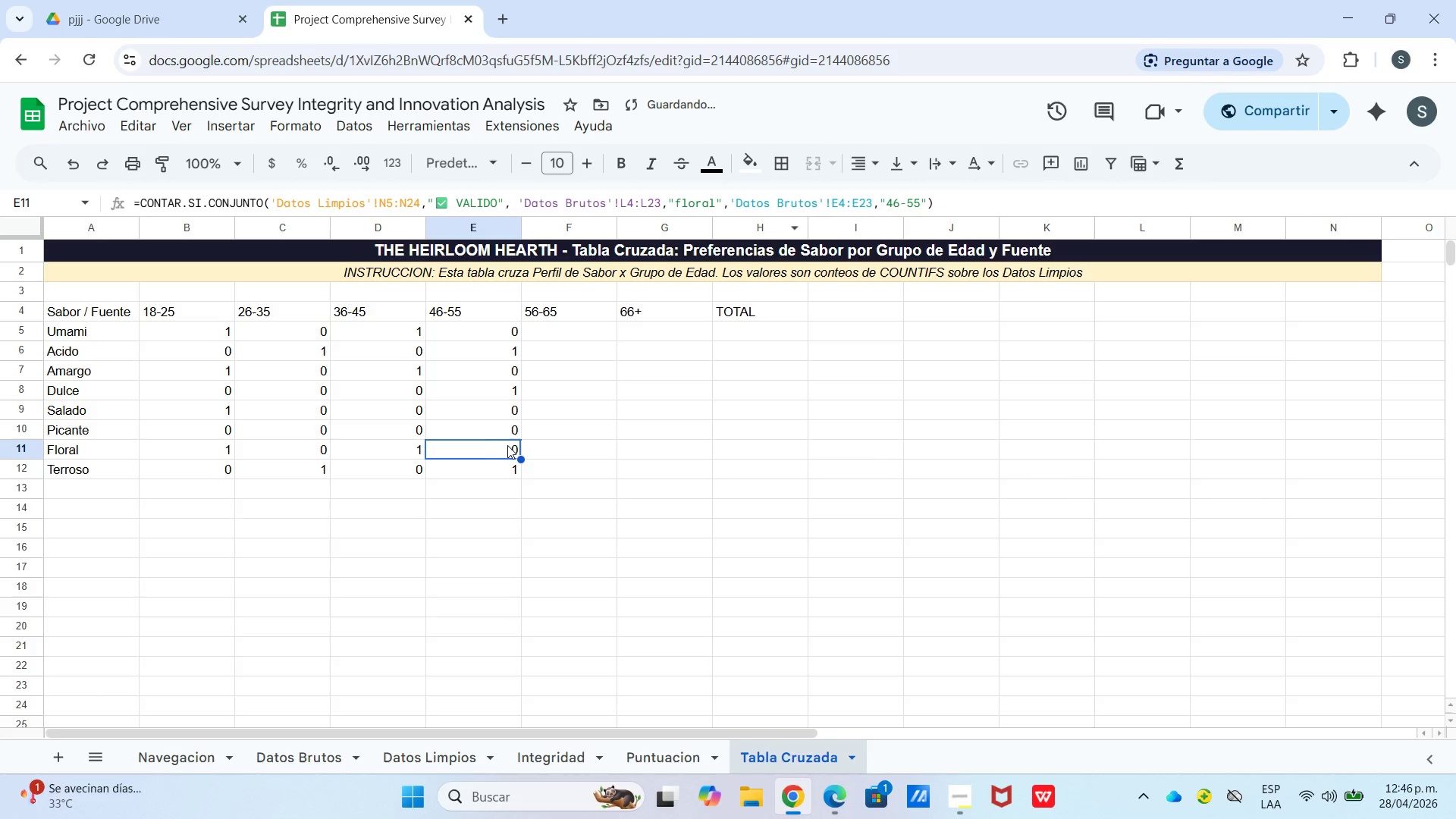 
left_click([561, 438])
 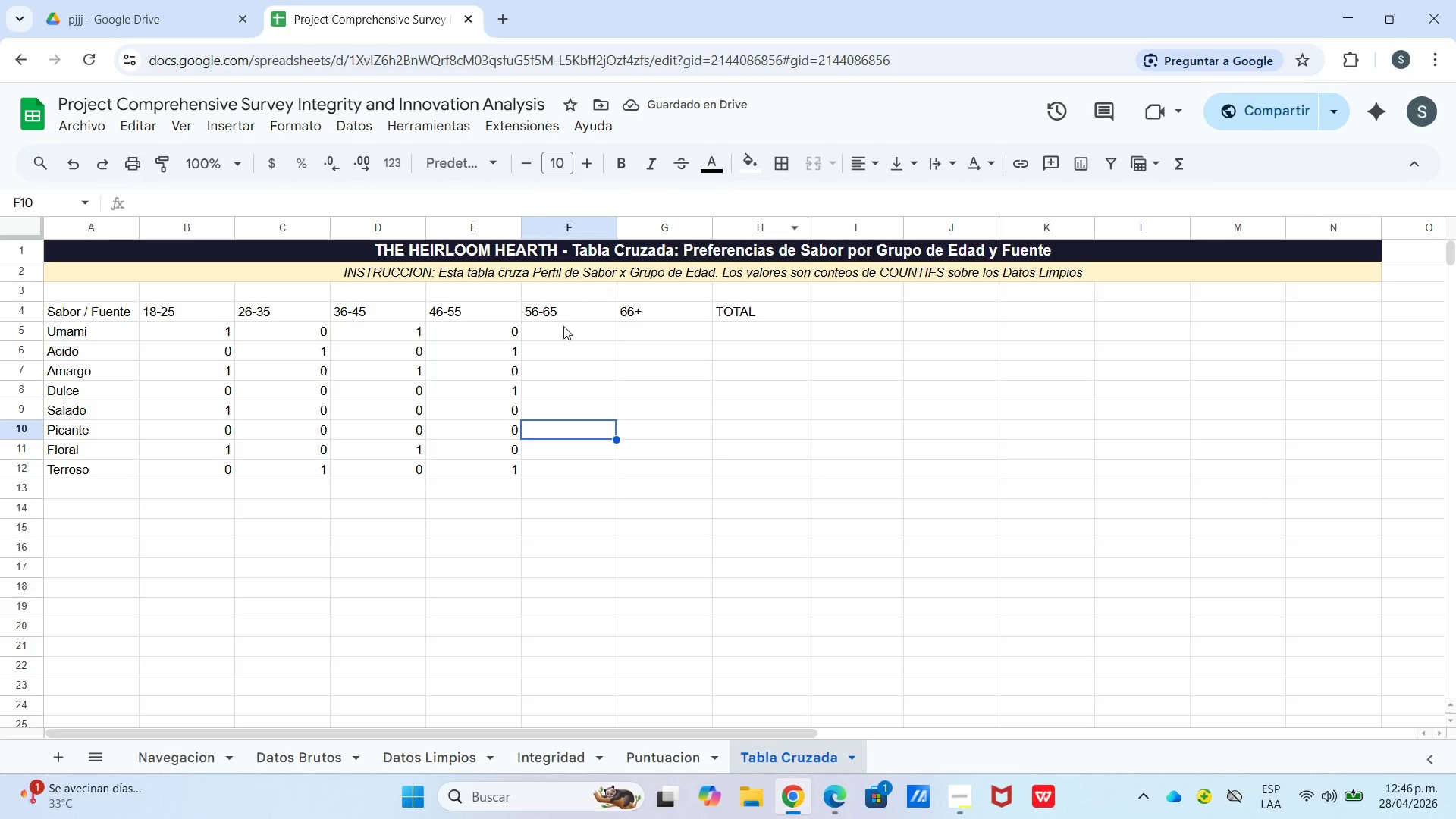 
left_click([564, 344])
 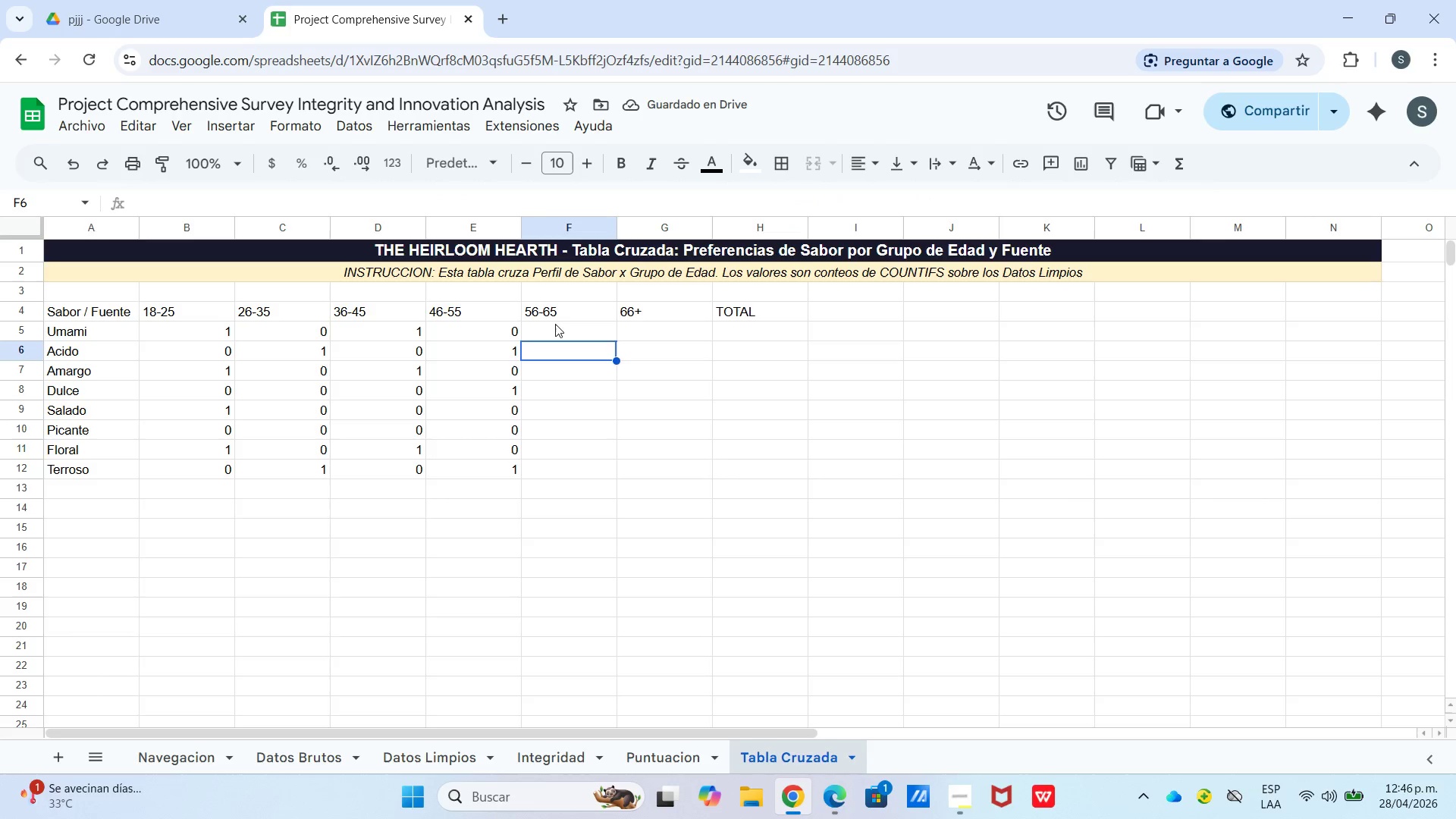 
left_click([562, 325])
 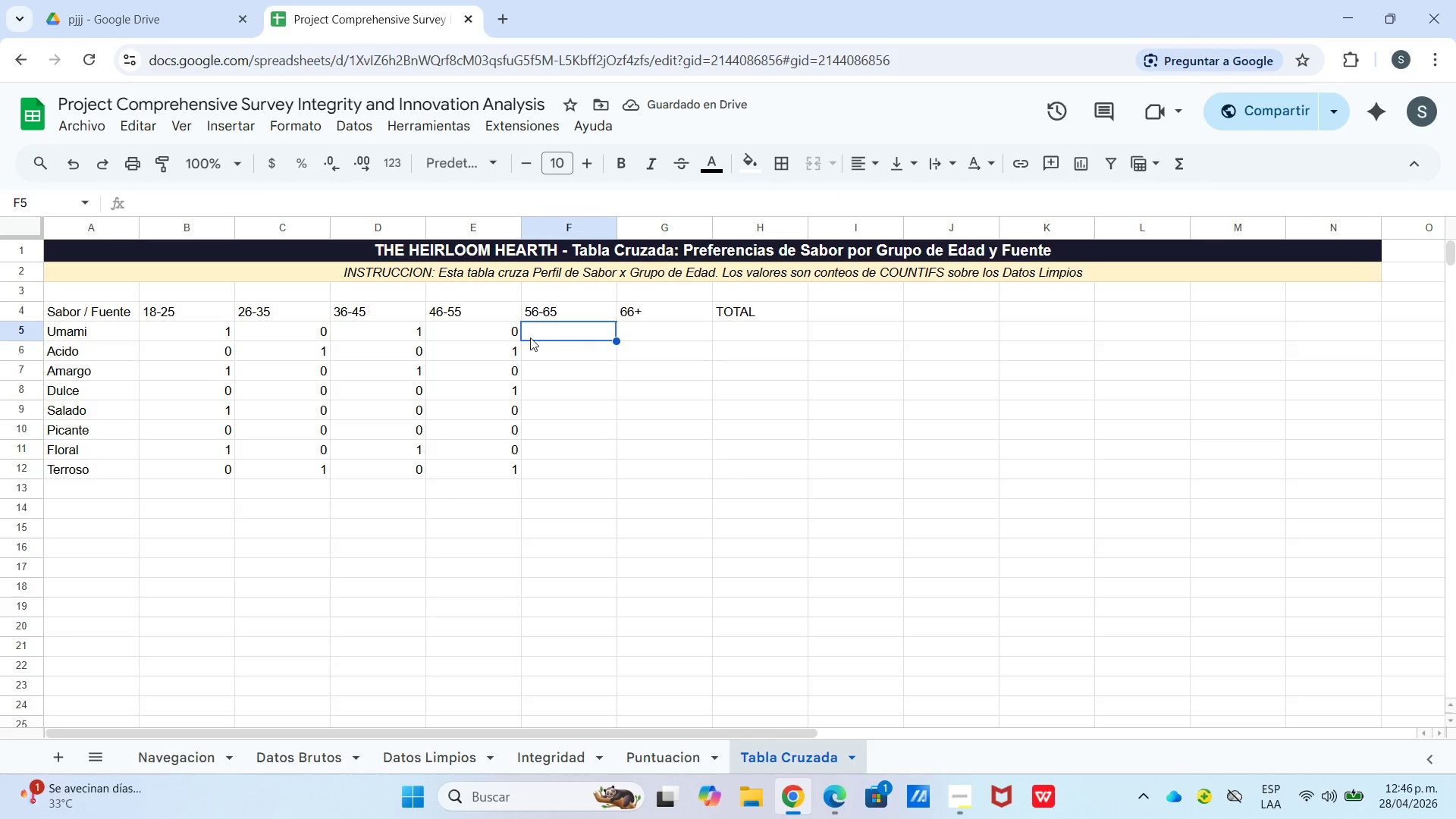 
key(Control+V)
 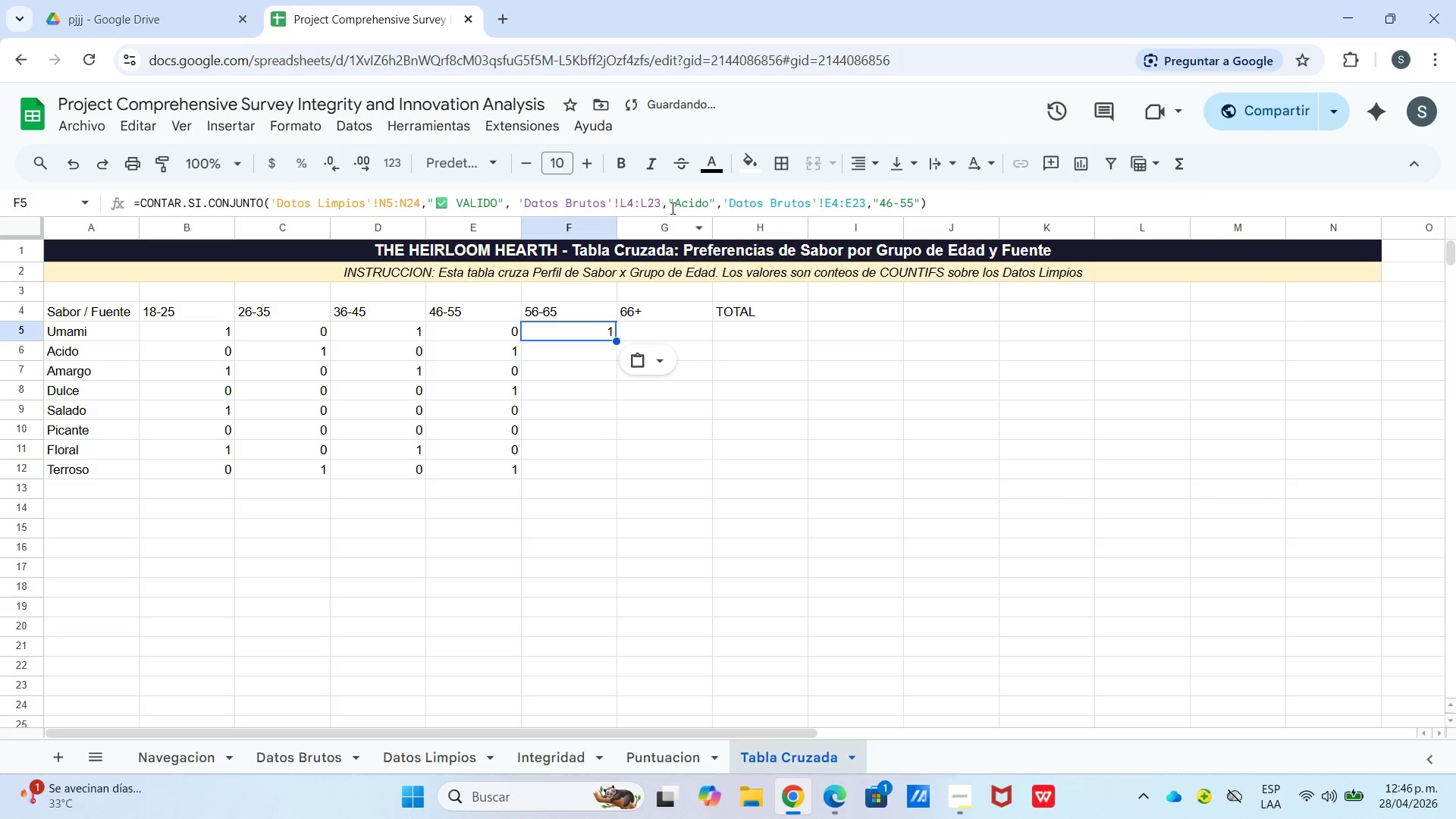 
left_click_drag(start_coordinate=[674, 200], to_coordinate=[709, 205])
 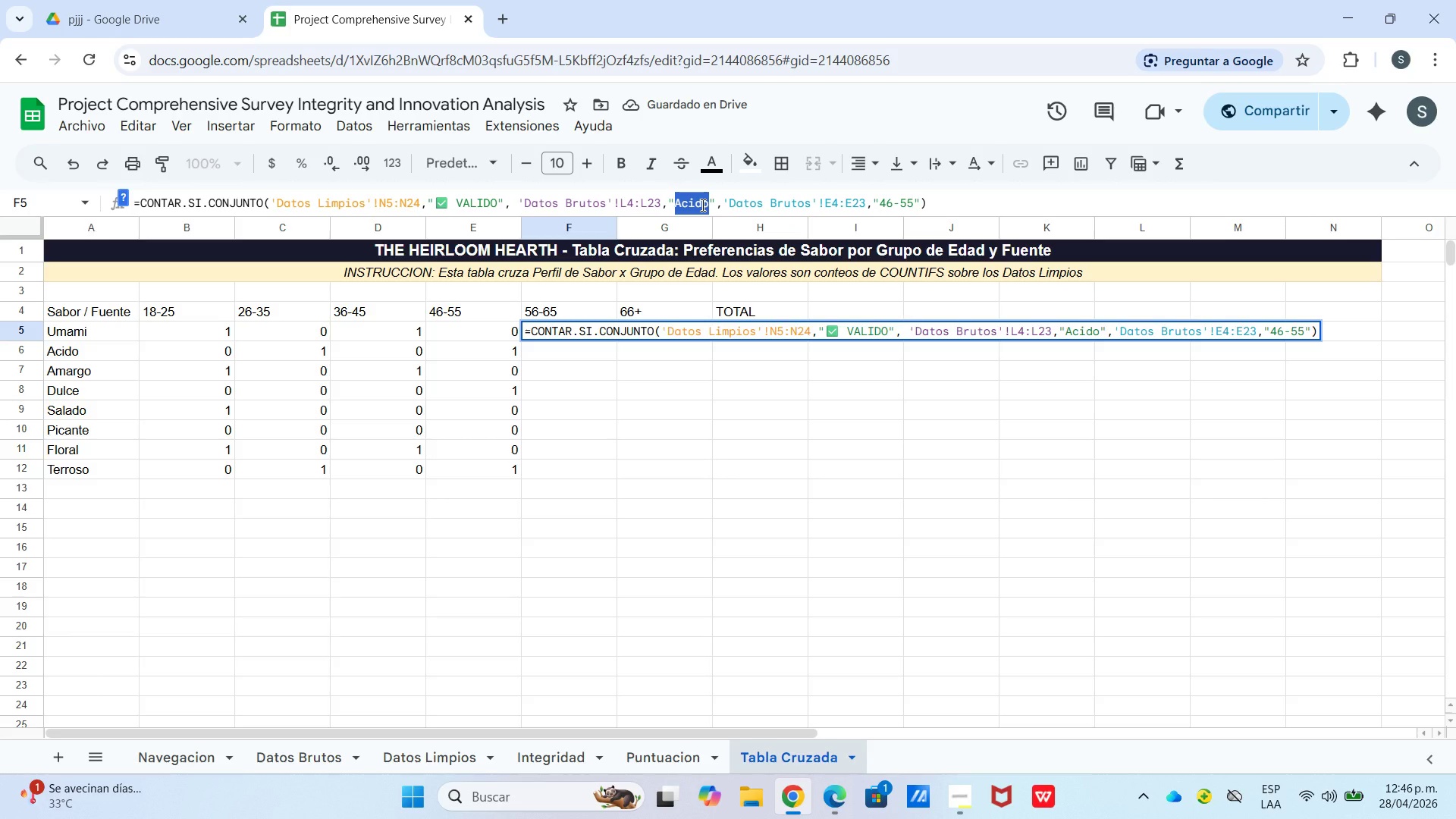 
type(umami)
 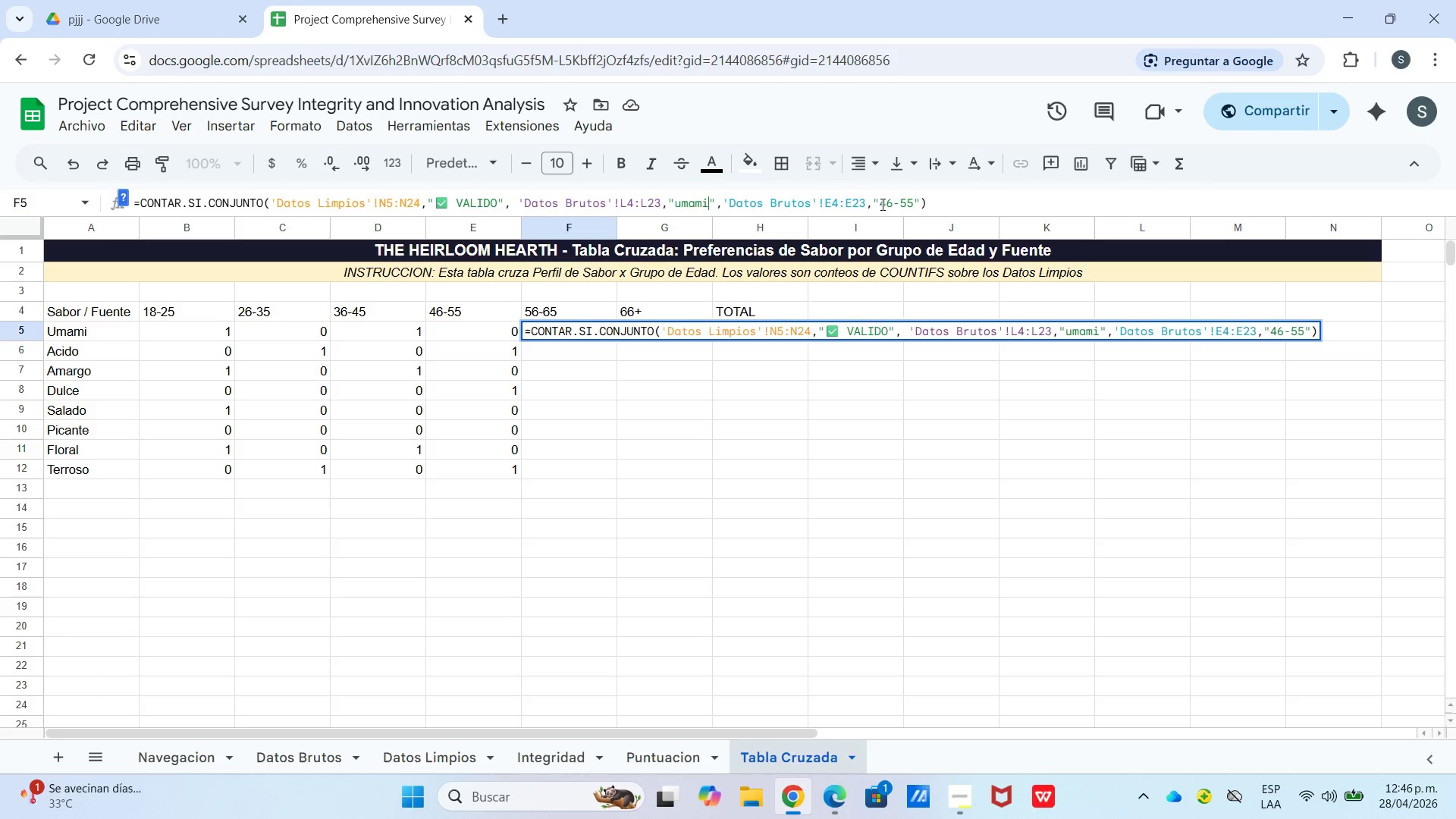 
left_click_drag(start_coordinate=[878, 203], to_coordinate=[913, 202])
 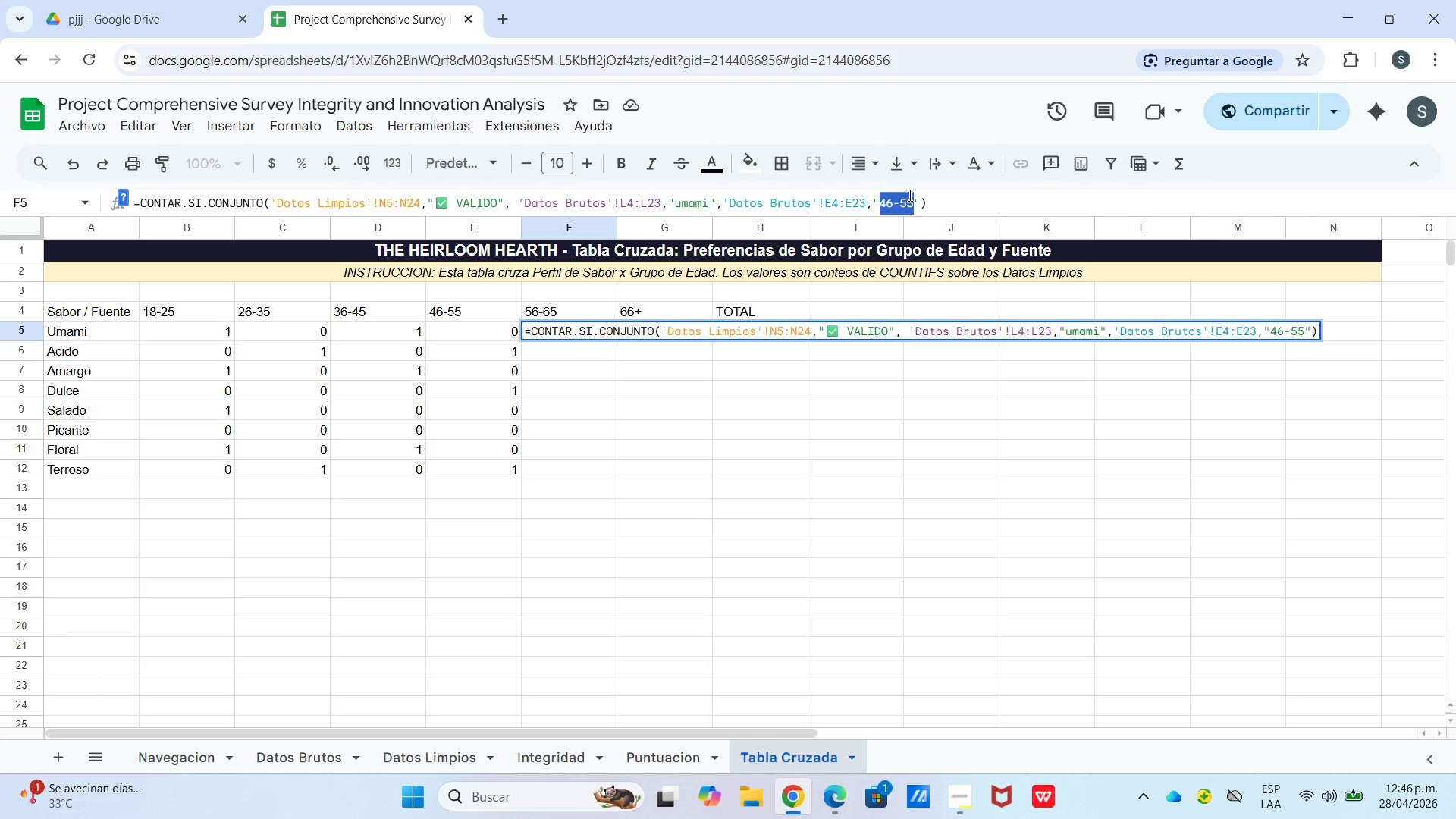 
key(Numpad5)
 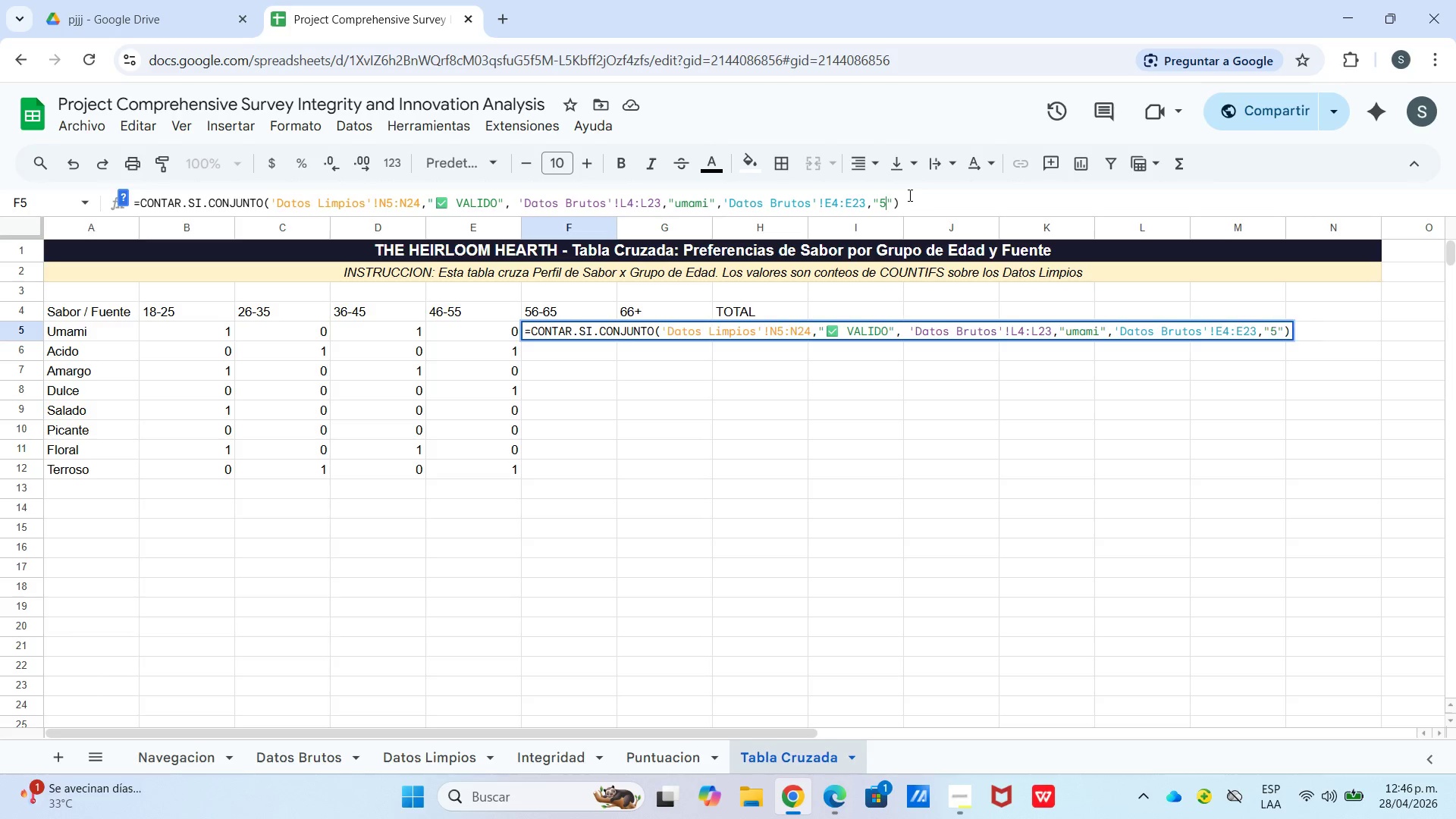 
key(Numpad6)
 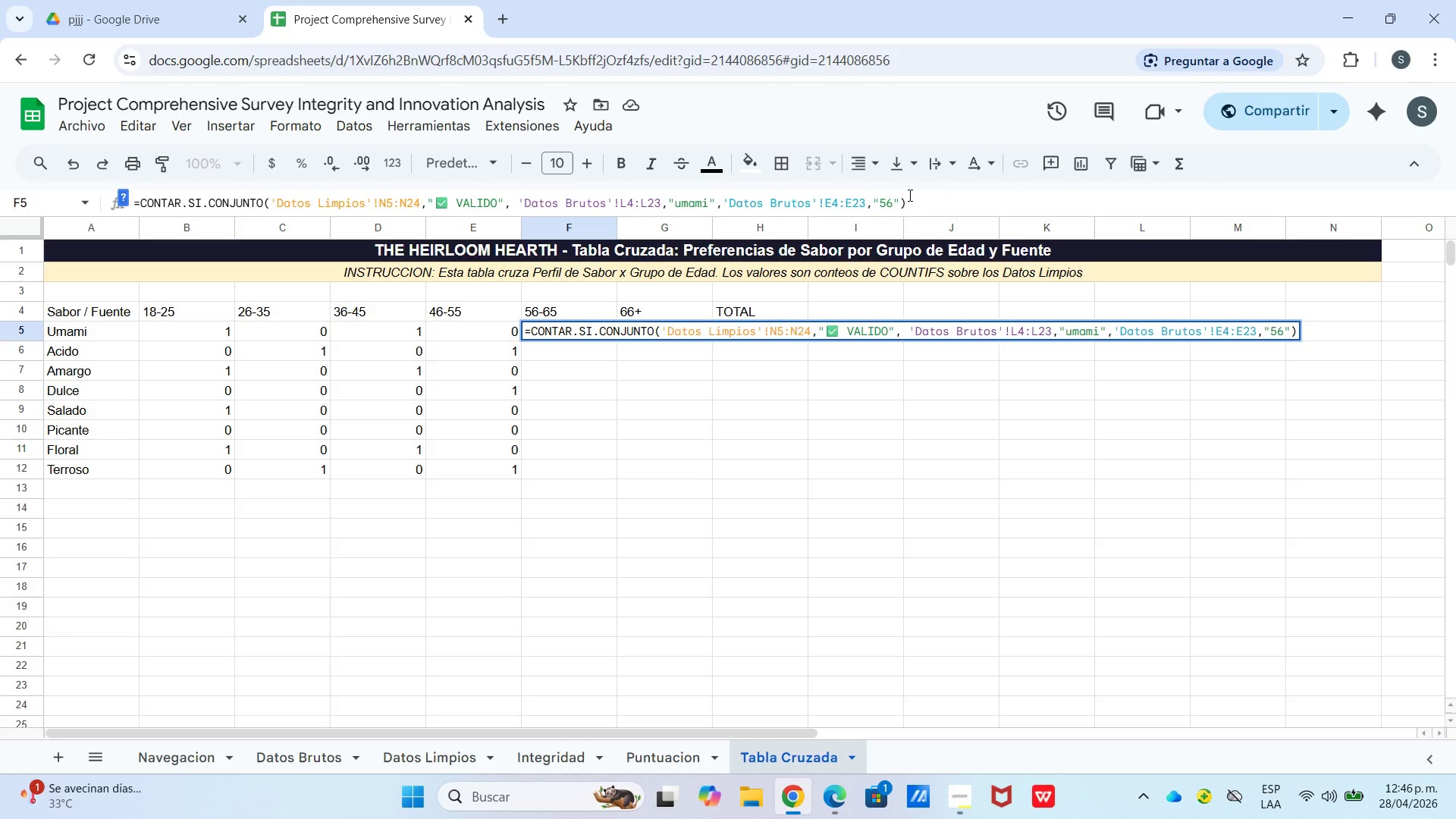 
key(Minus)
 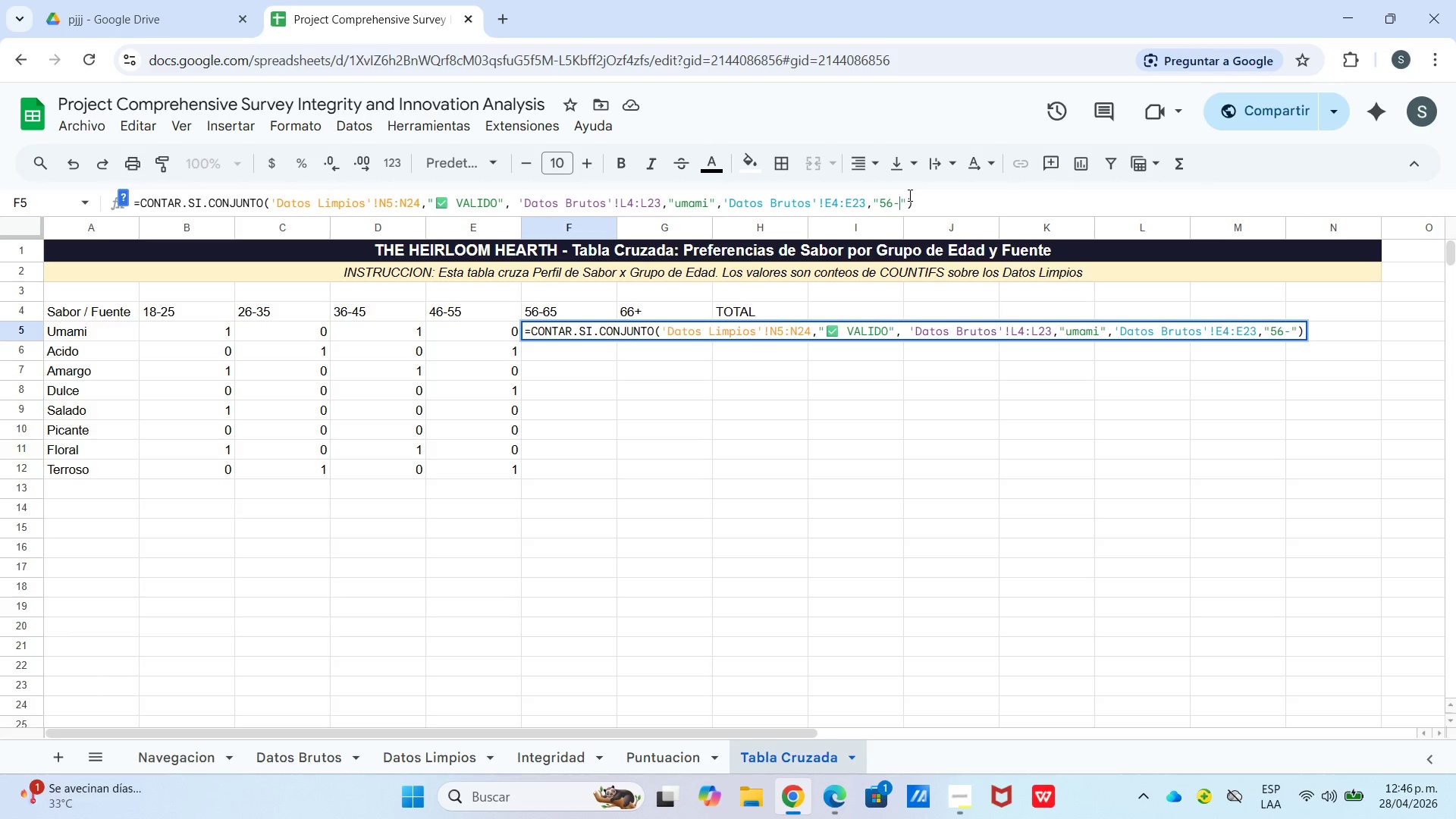 
key(Numpad6)
 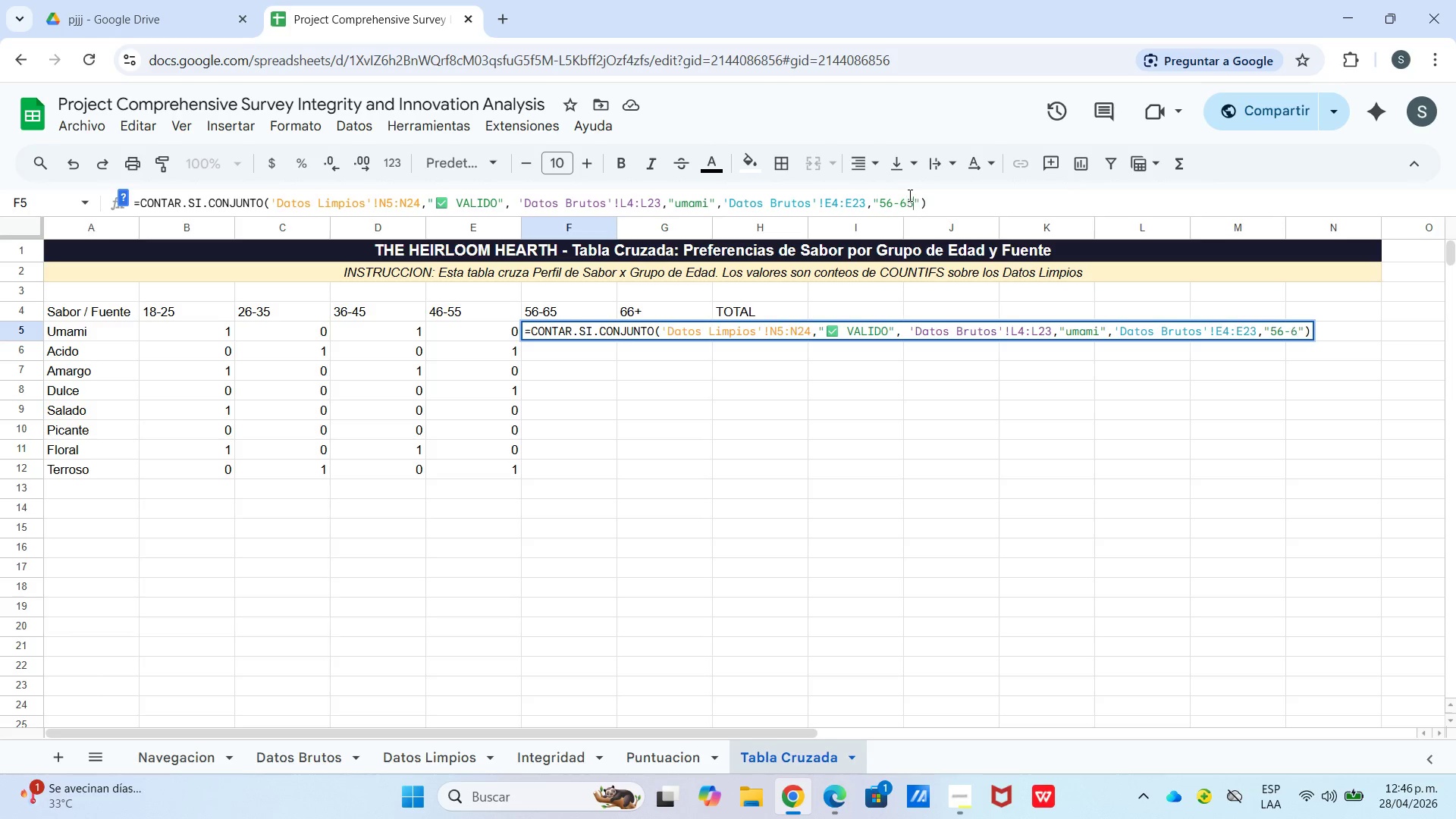 
key(Numpad5)
 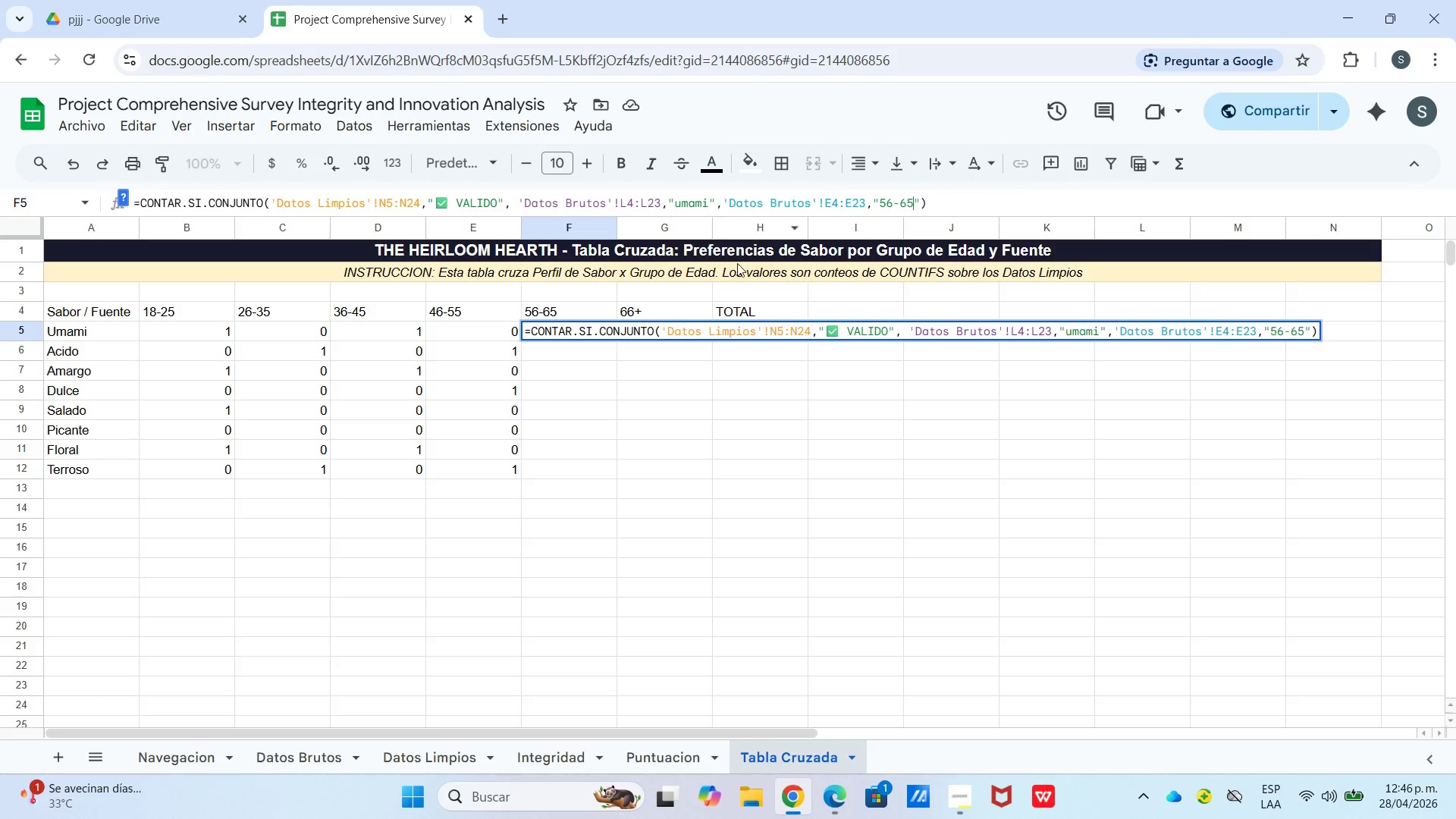 
left_click([672, 404])
 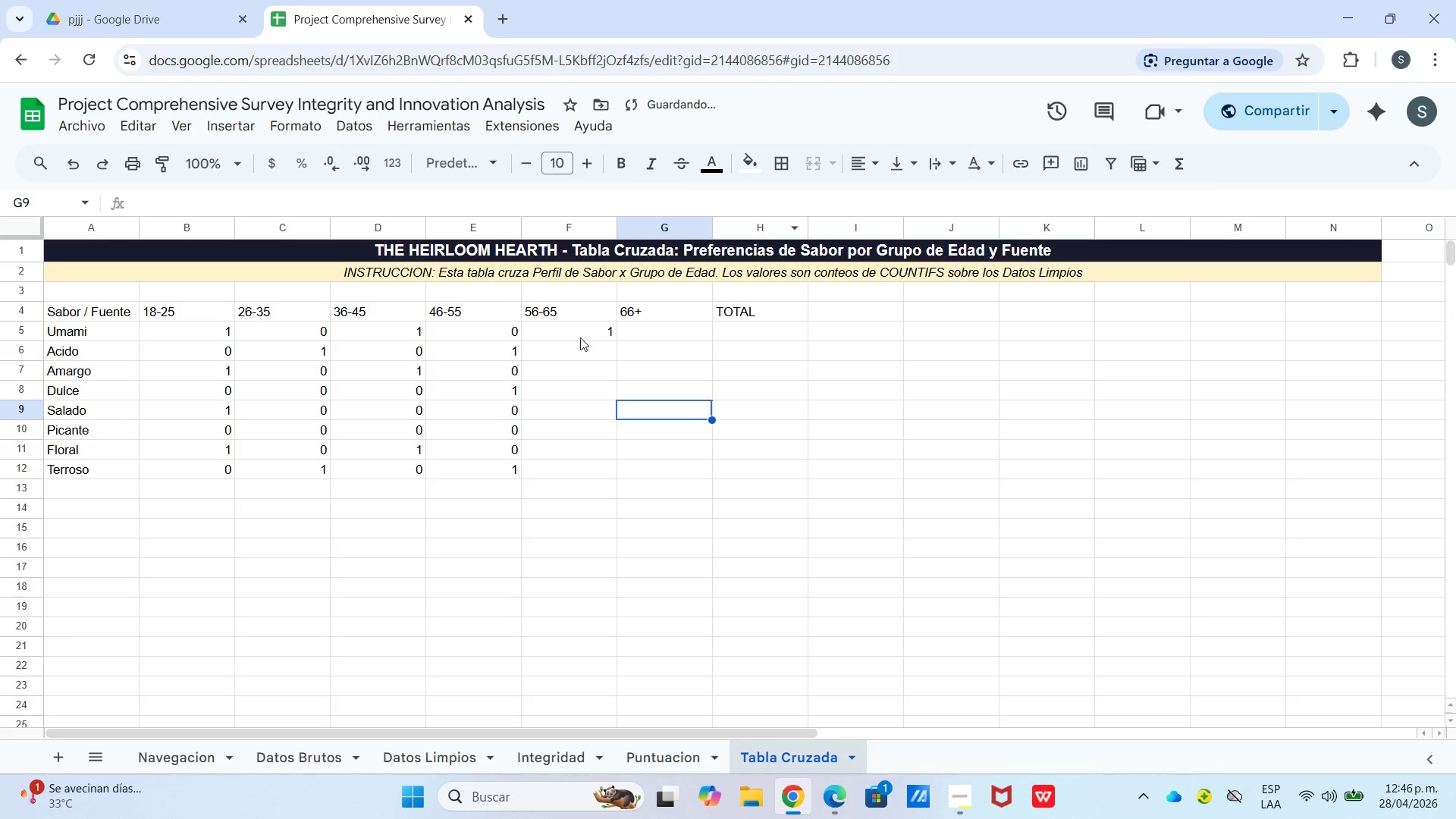 
double_click([582, 334])
 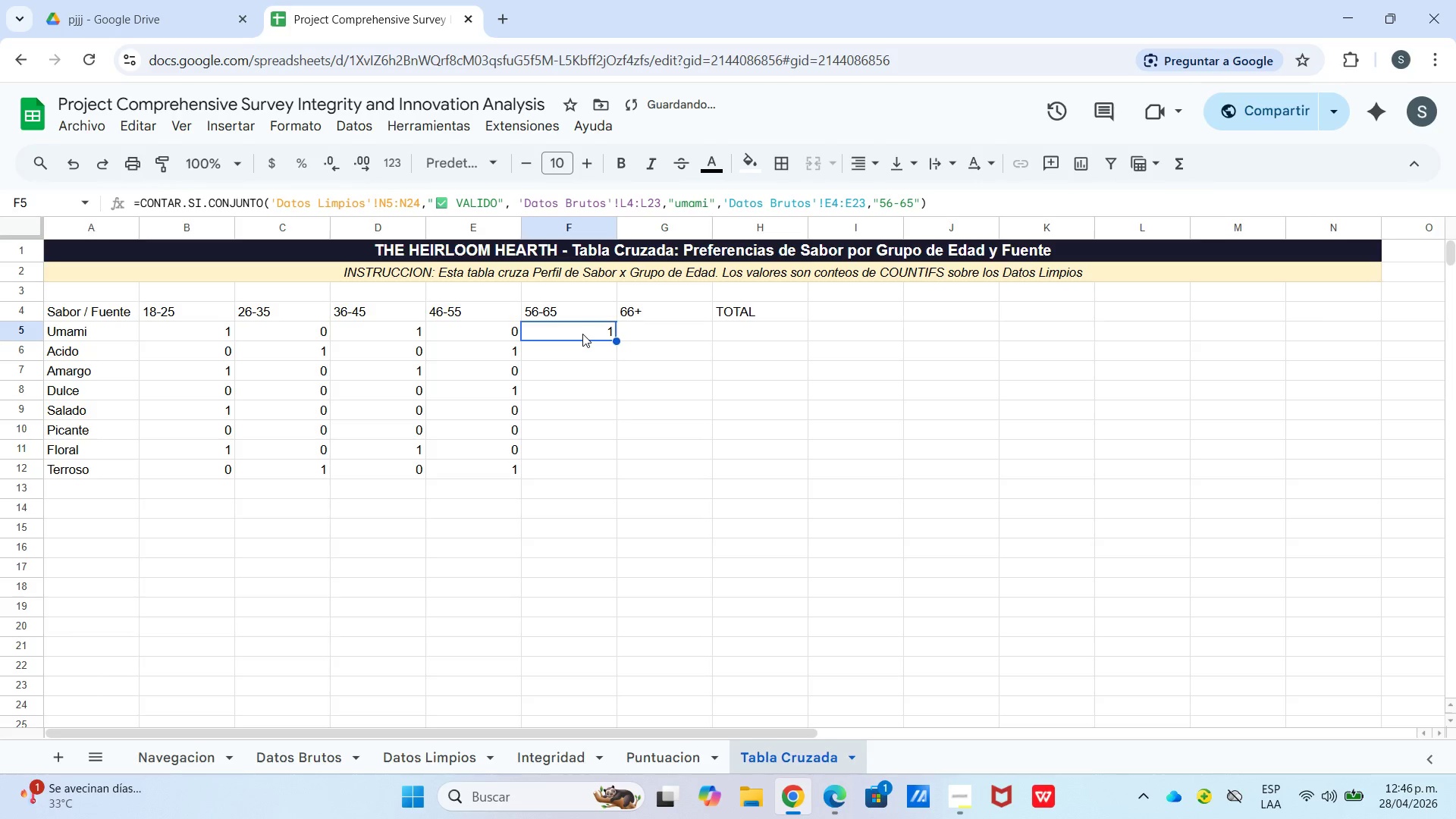 
triple_click([582, 334])
 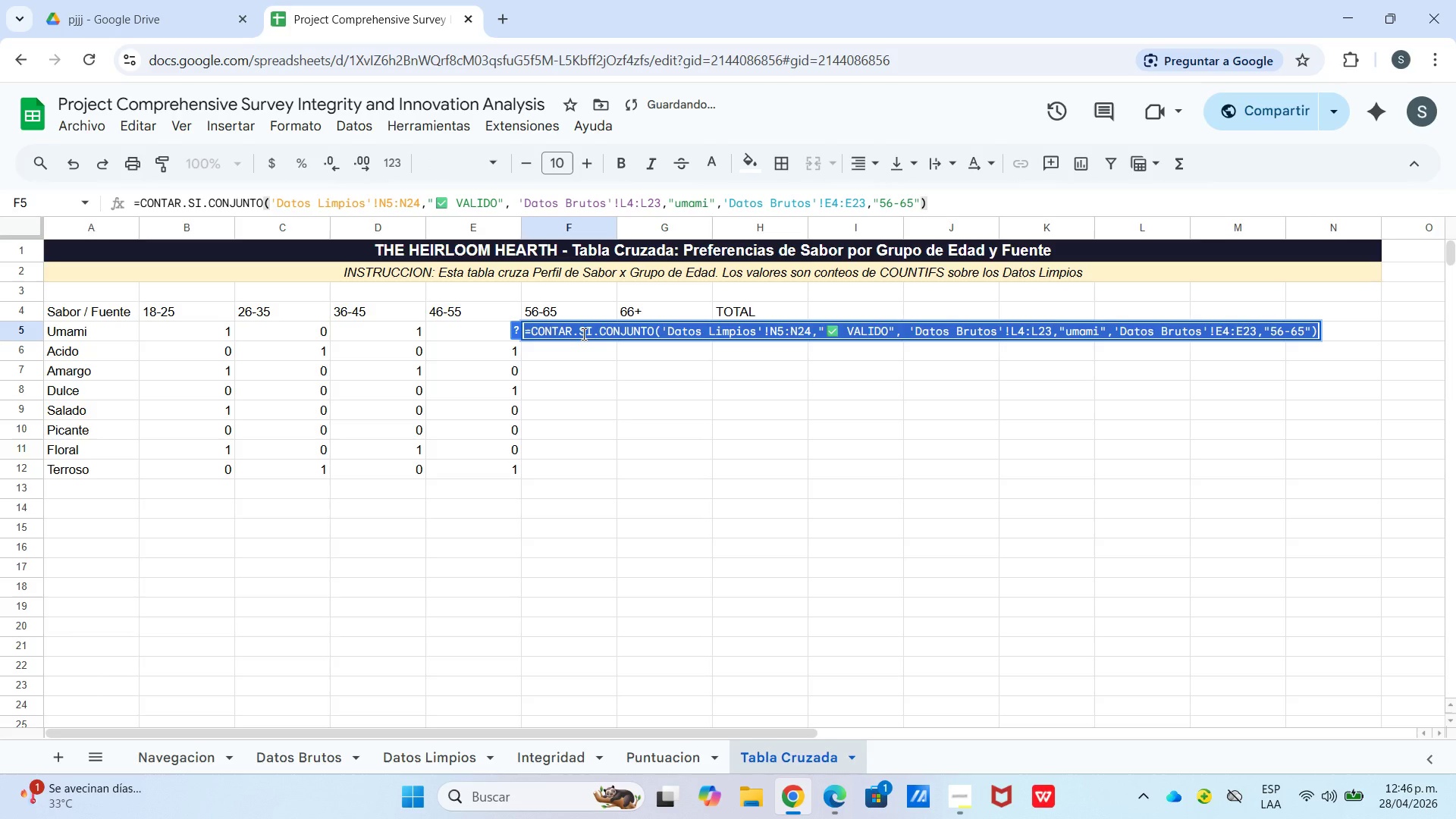 
key(Control+C)
 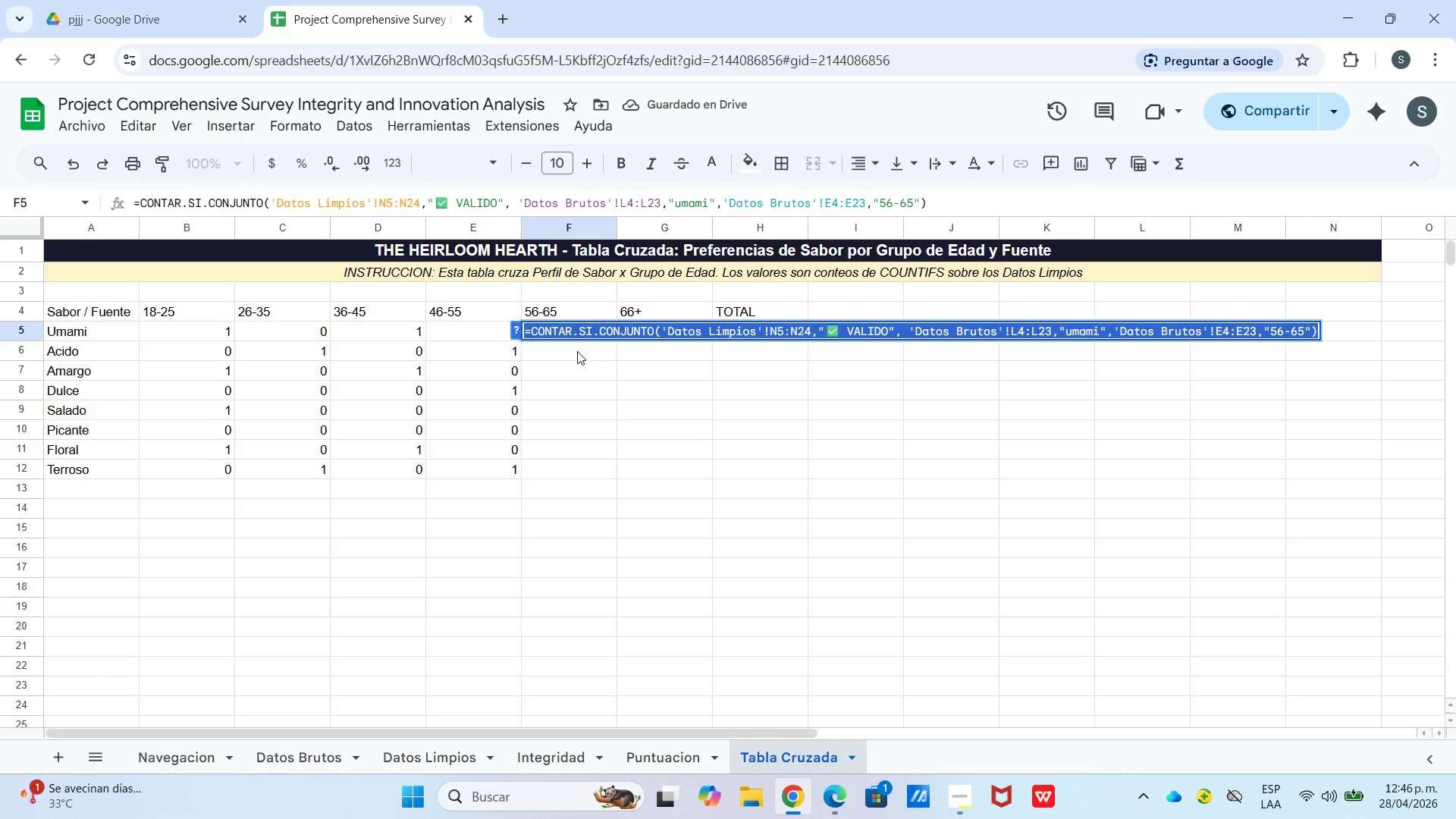 
left_click([577, 351])
 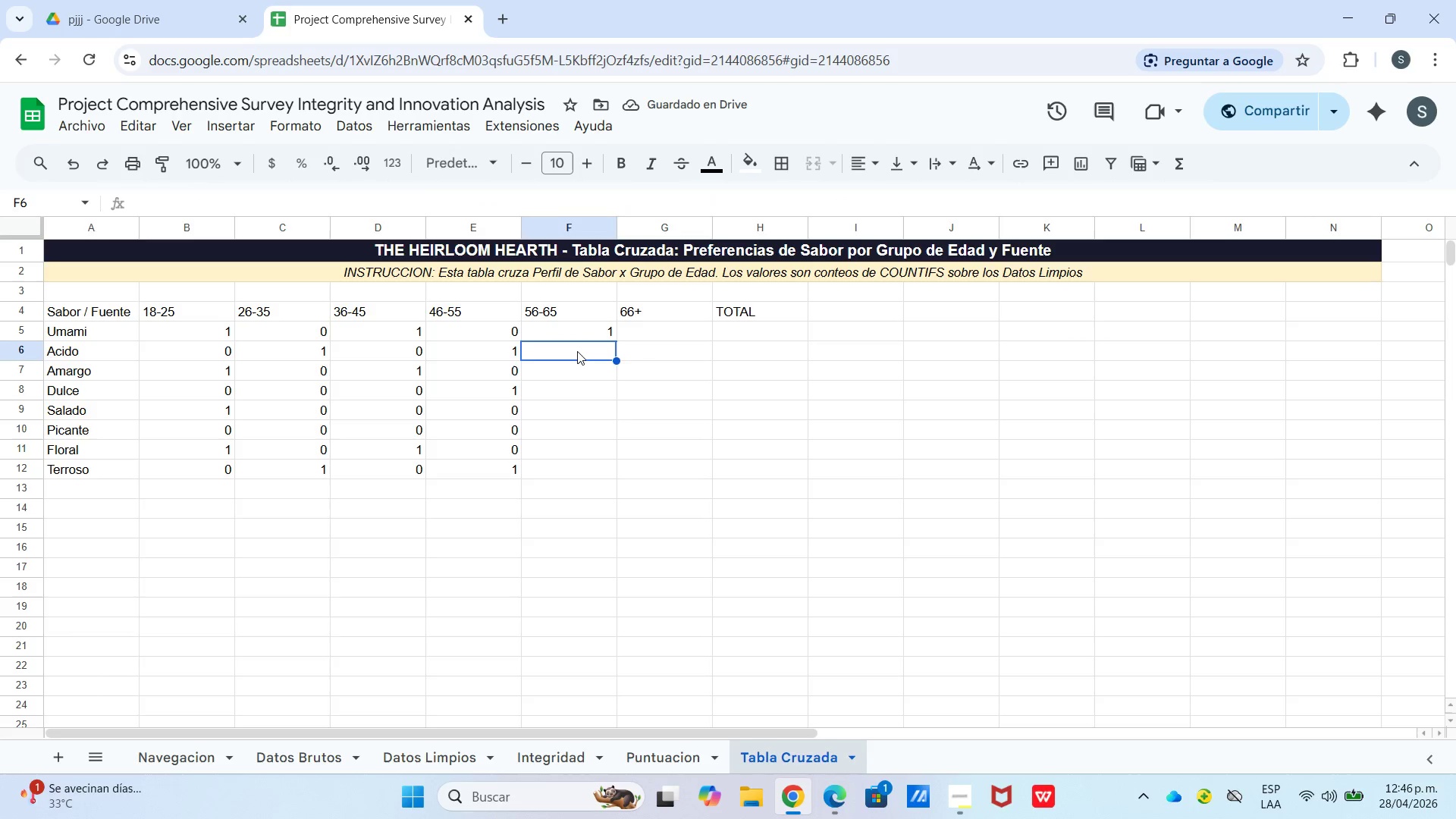 
key(Control+V)
 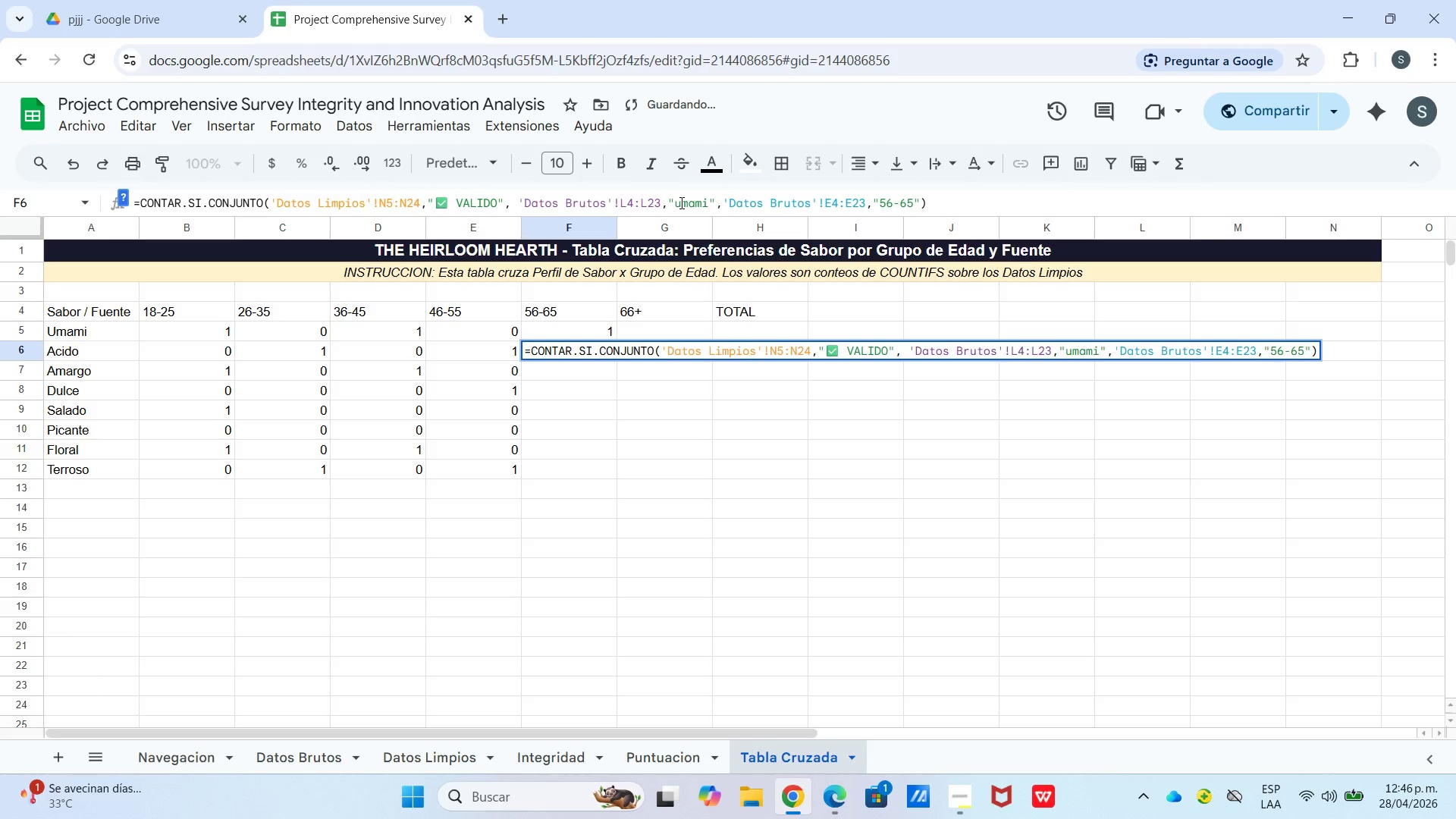 
left_click_drag(start_coordinate=[676, 204], to_coordinate=[709, 210])
 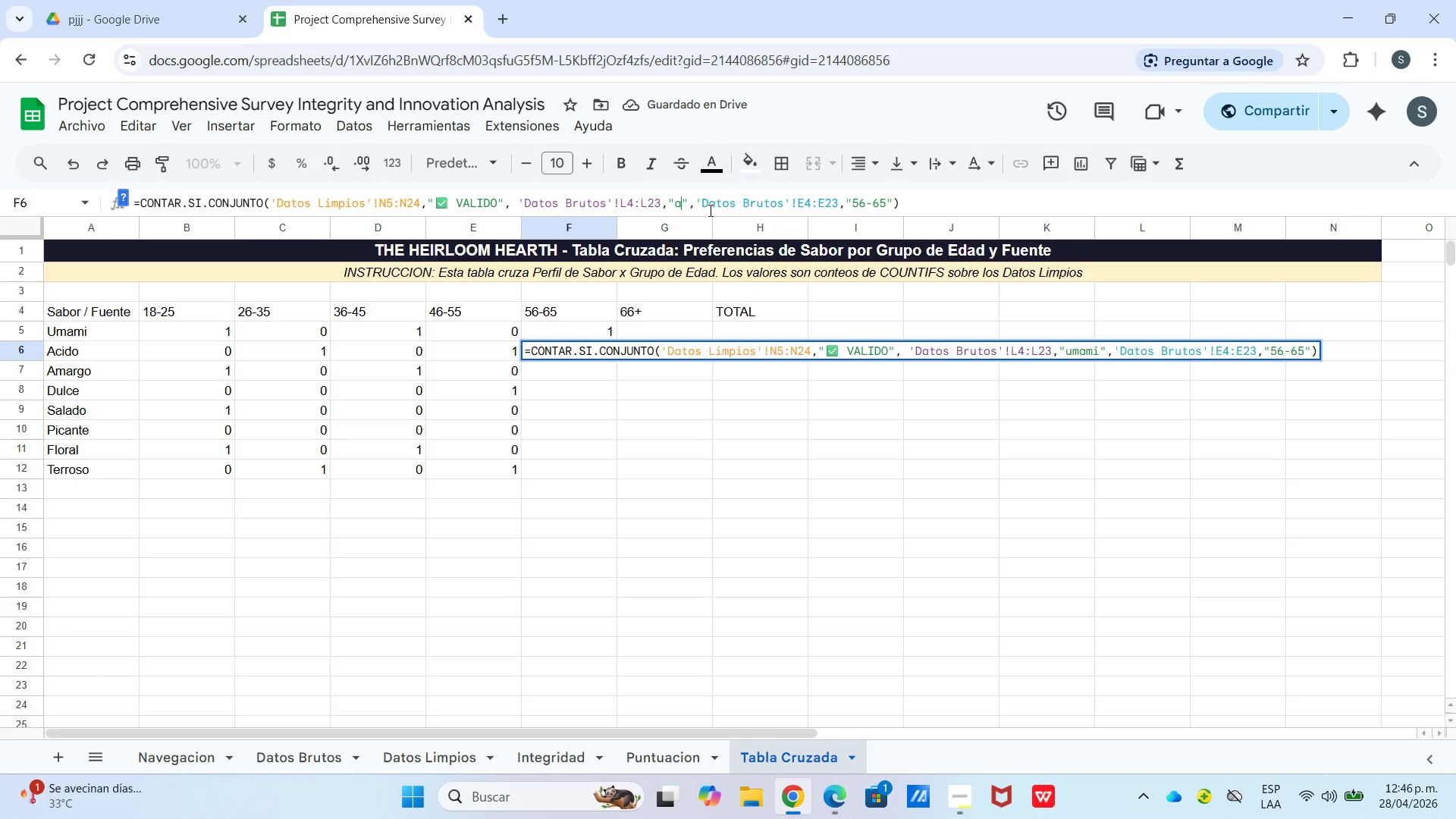 
type(acido)
 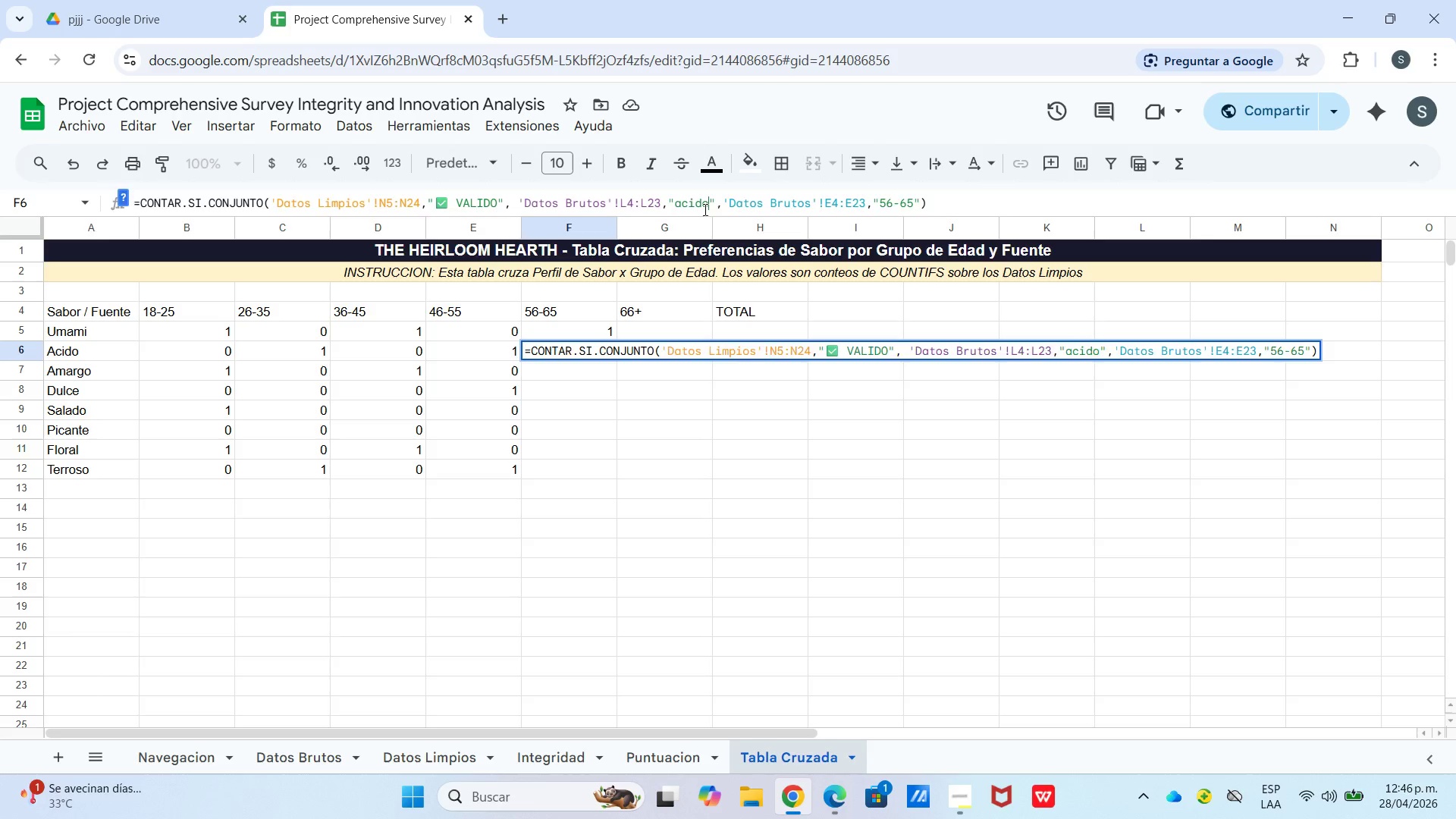 
key(Enter)
 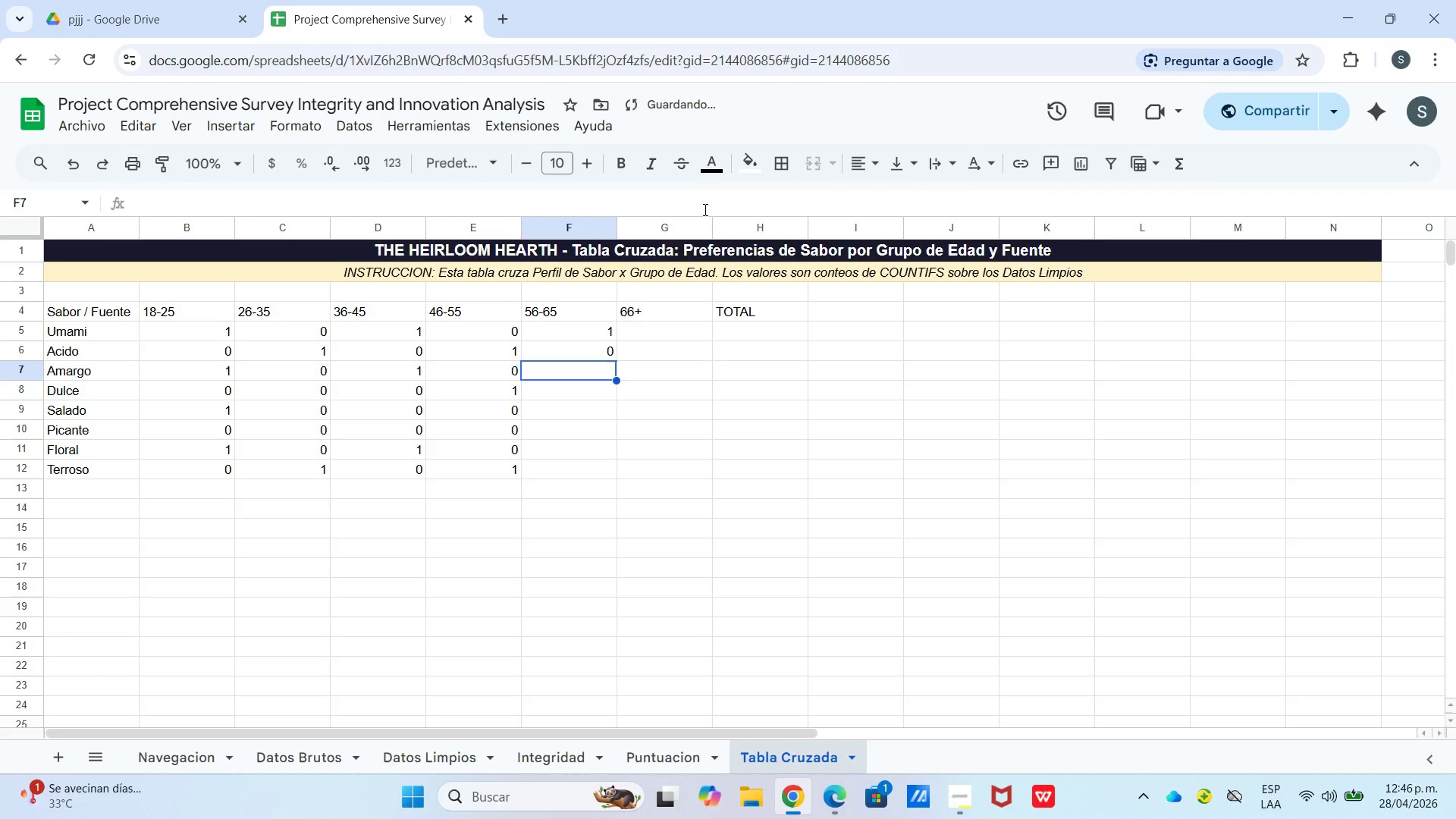 
key(Control+V)
 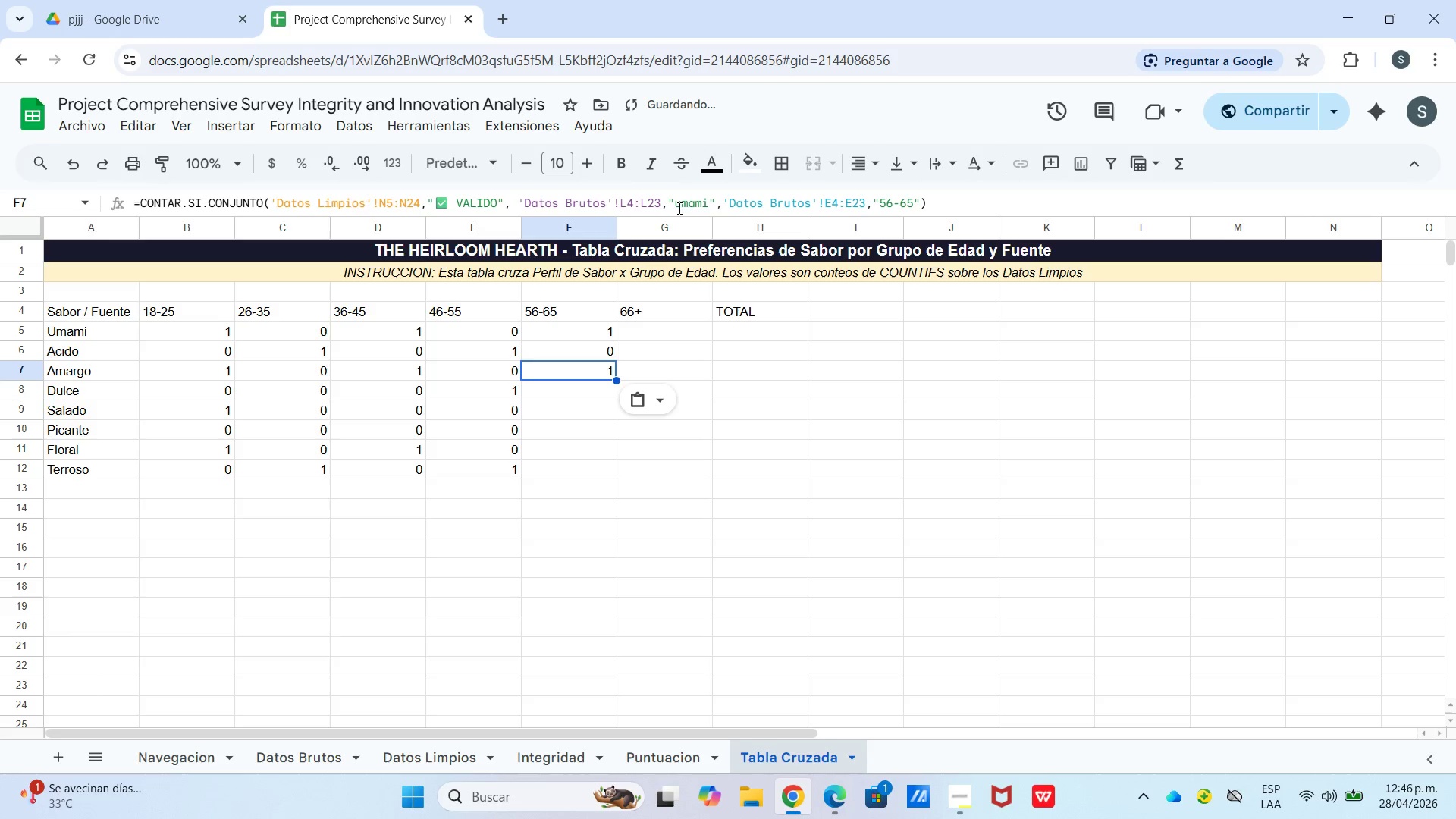 
left_click_drag(start_coordinate=[676, 206], to_coordinate=[709, 204])
 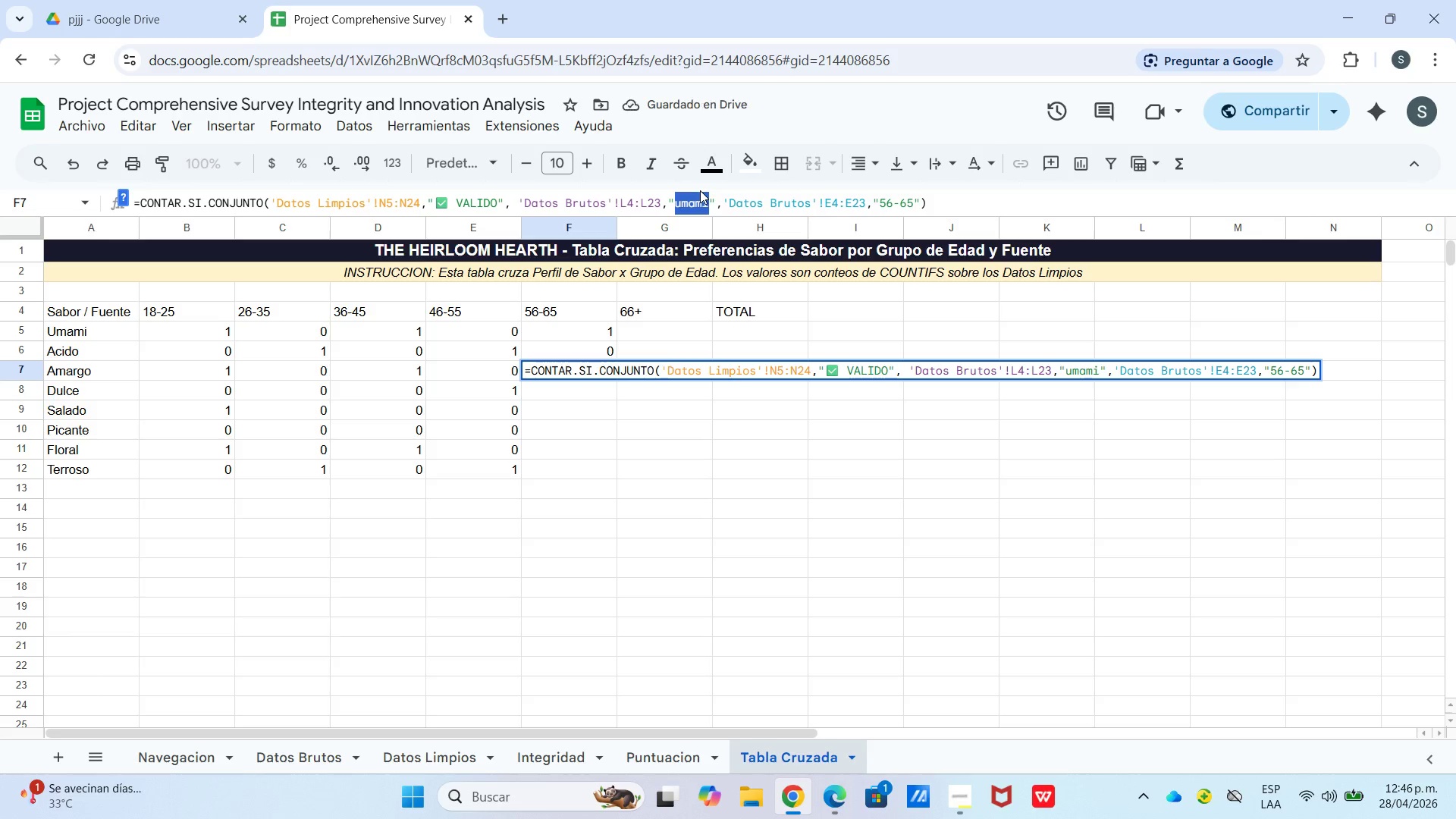 
type(amargo)
 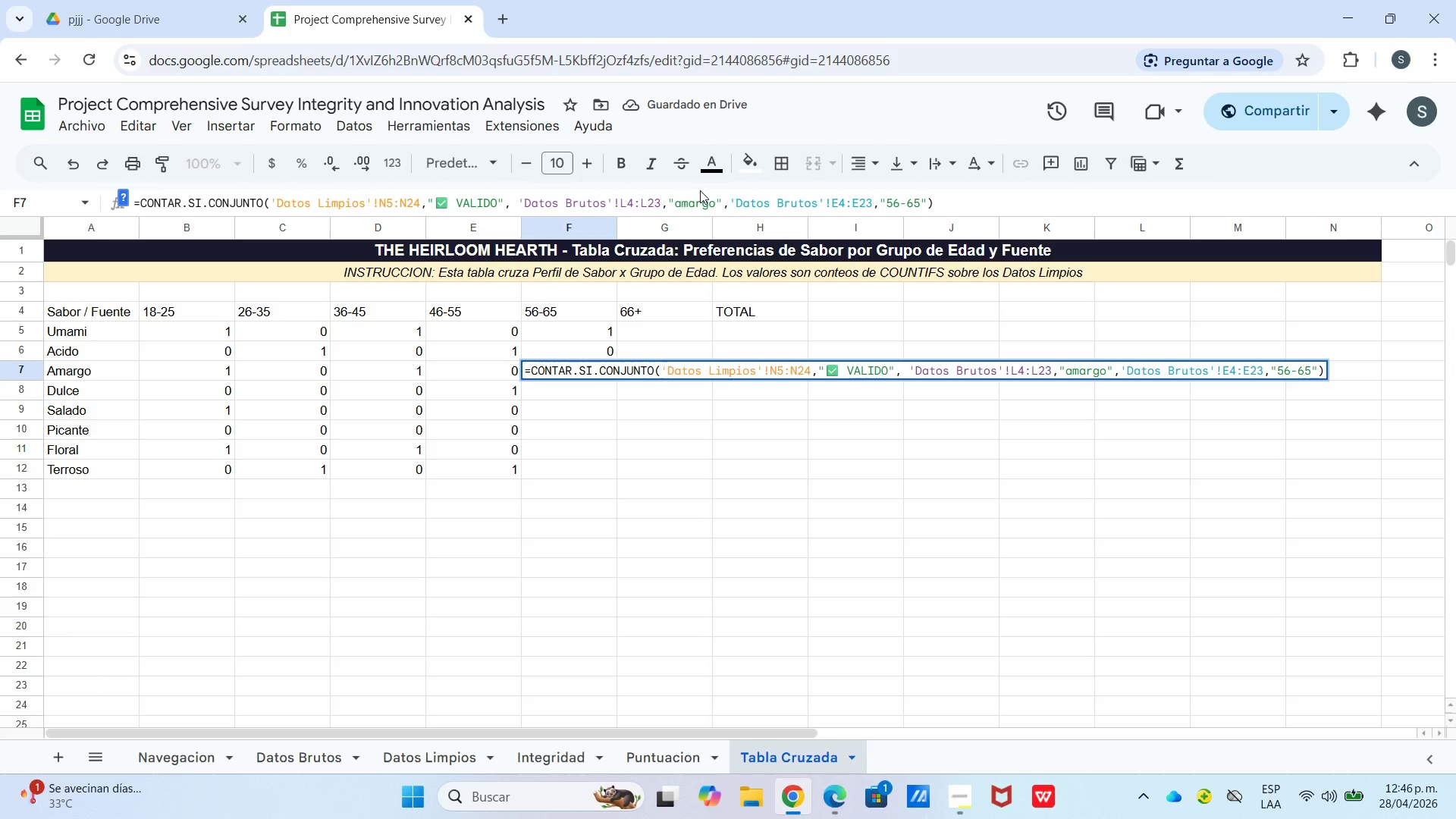 
key(Enter)
 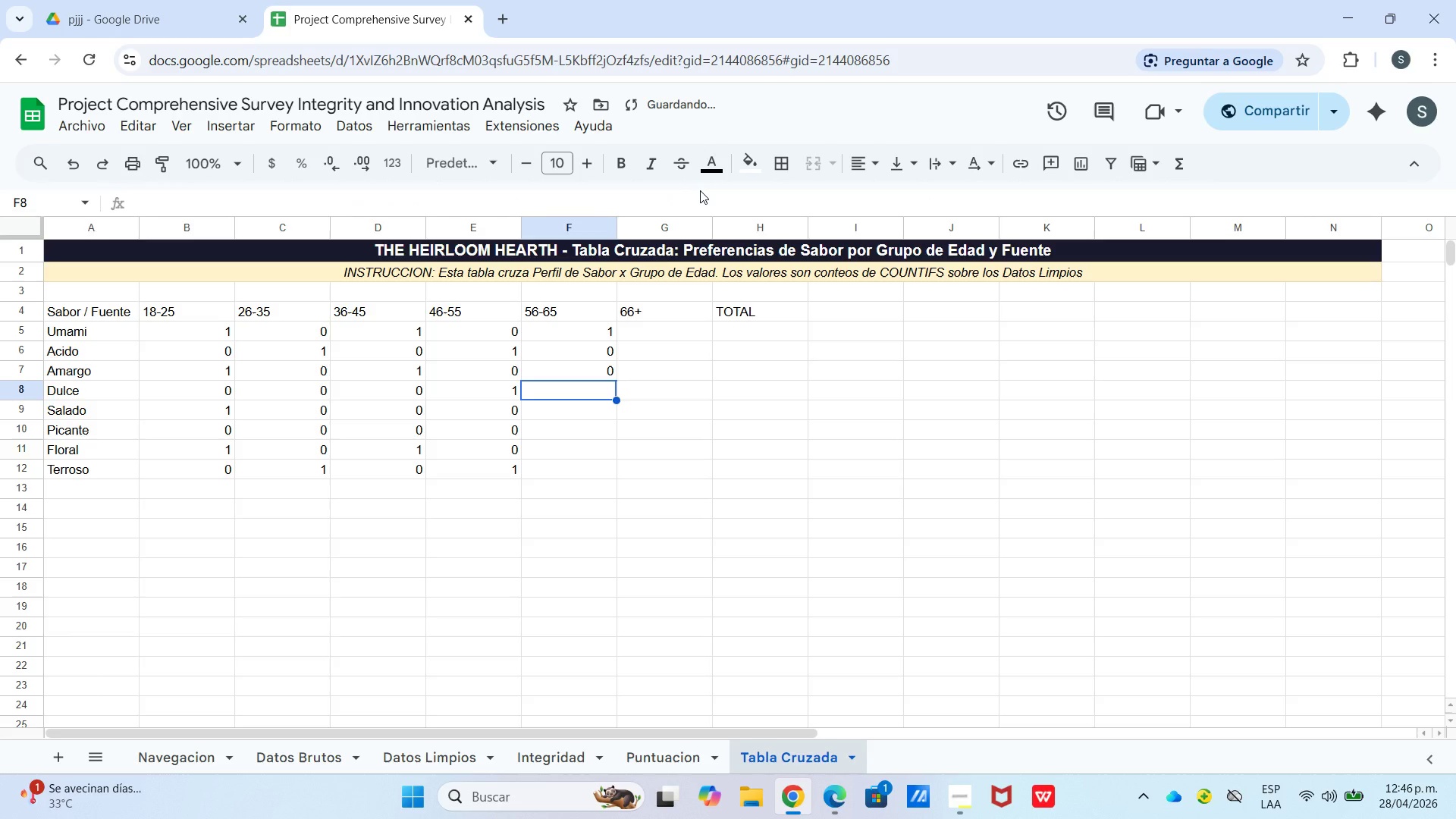 
key(Control+V)
 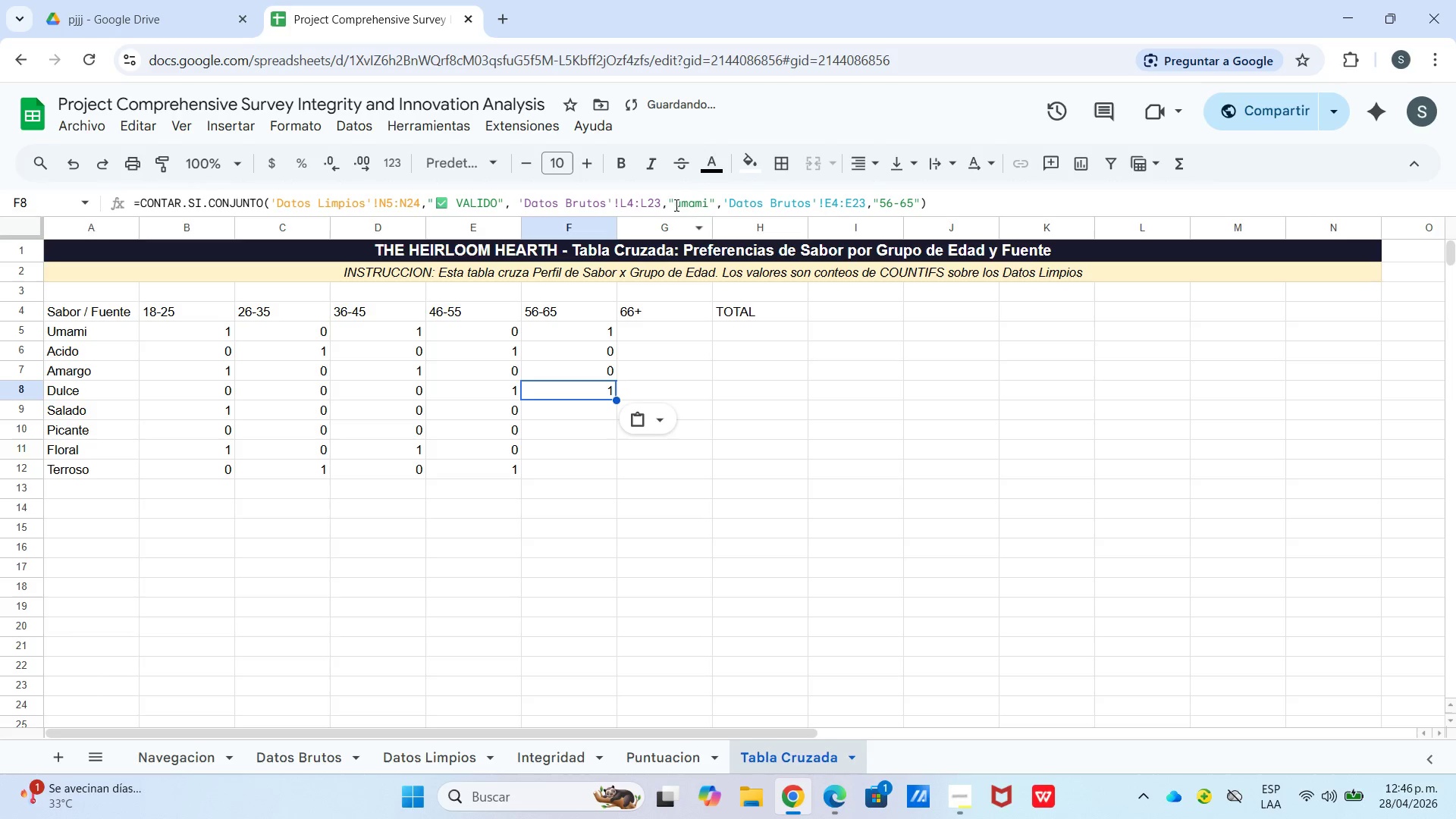 
left_click_drag(start_coordinate=[676, 202], to_coordinate=[708, 204])
 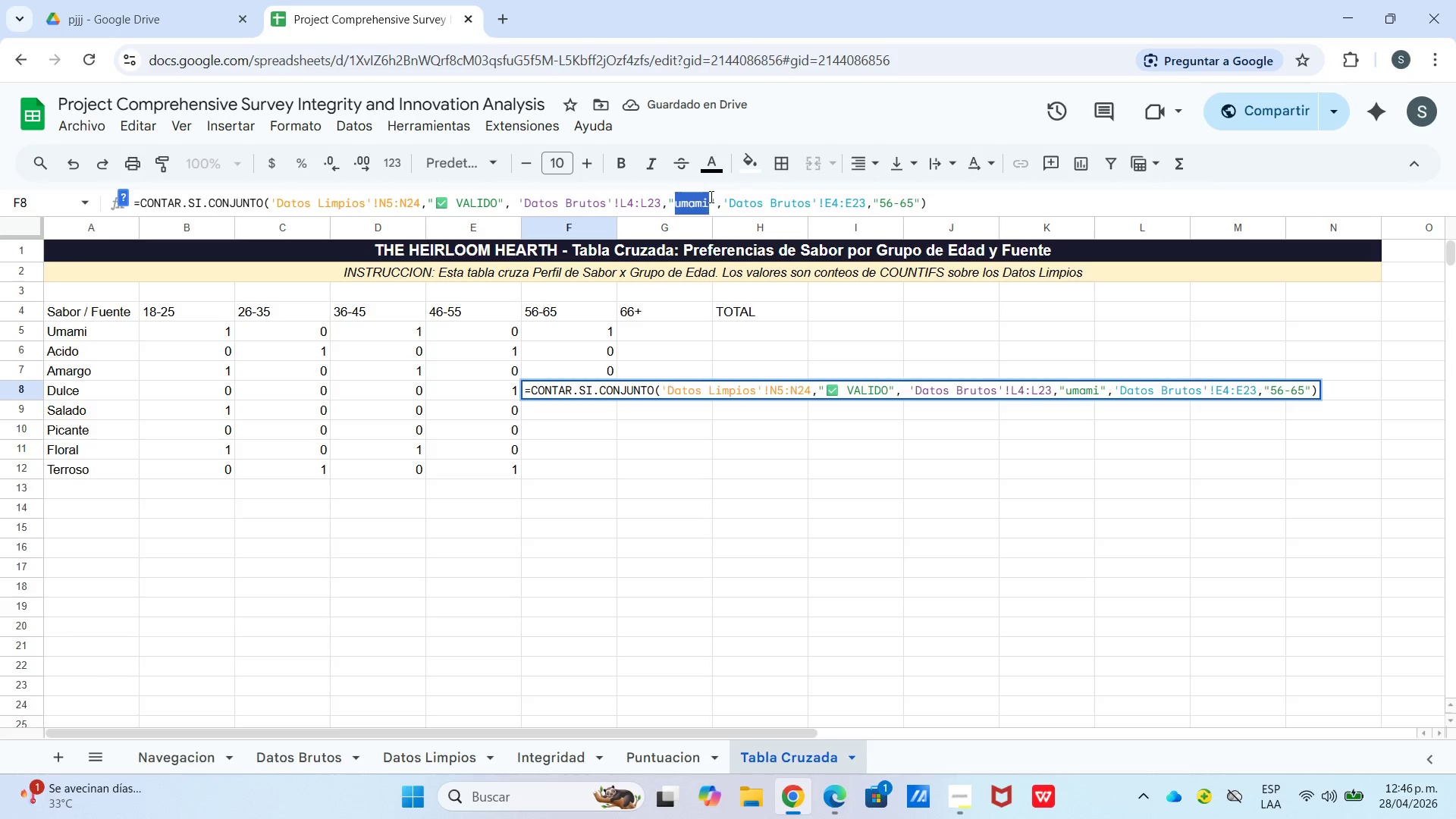 
type(dulce)
 